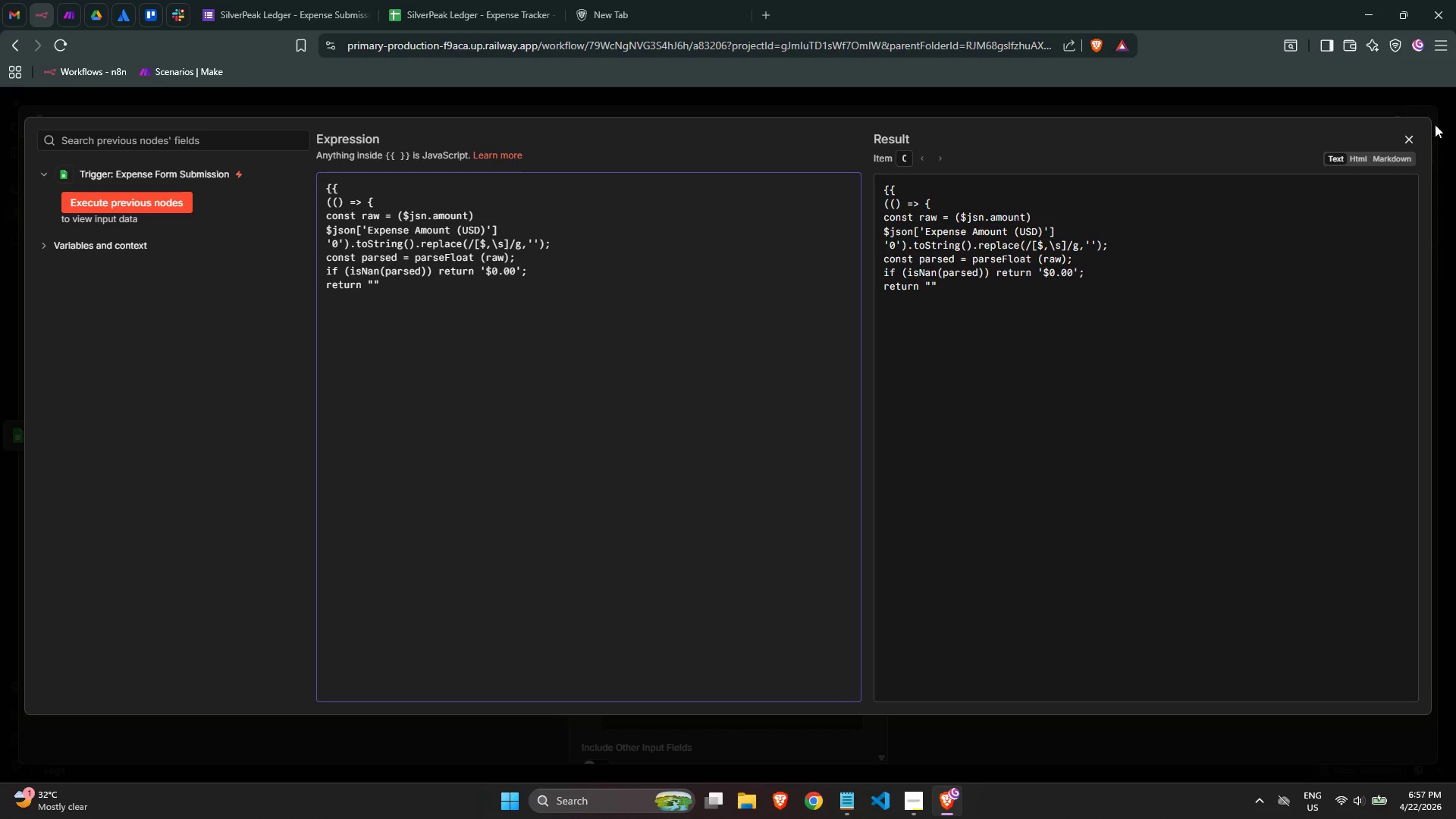 
left_click([1402, 137])
 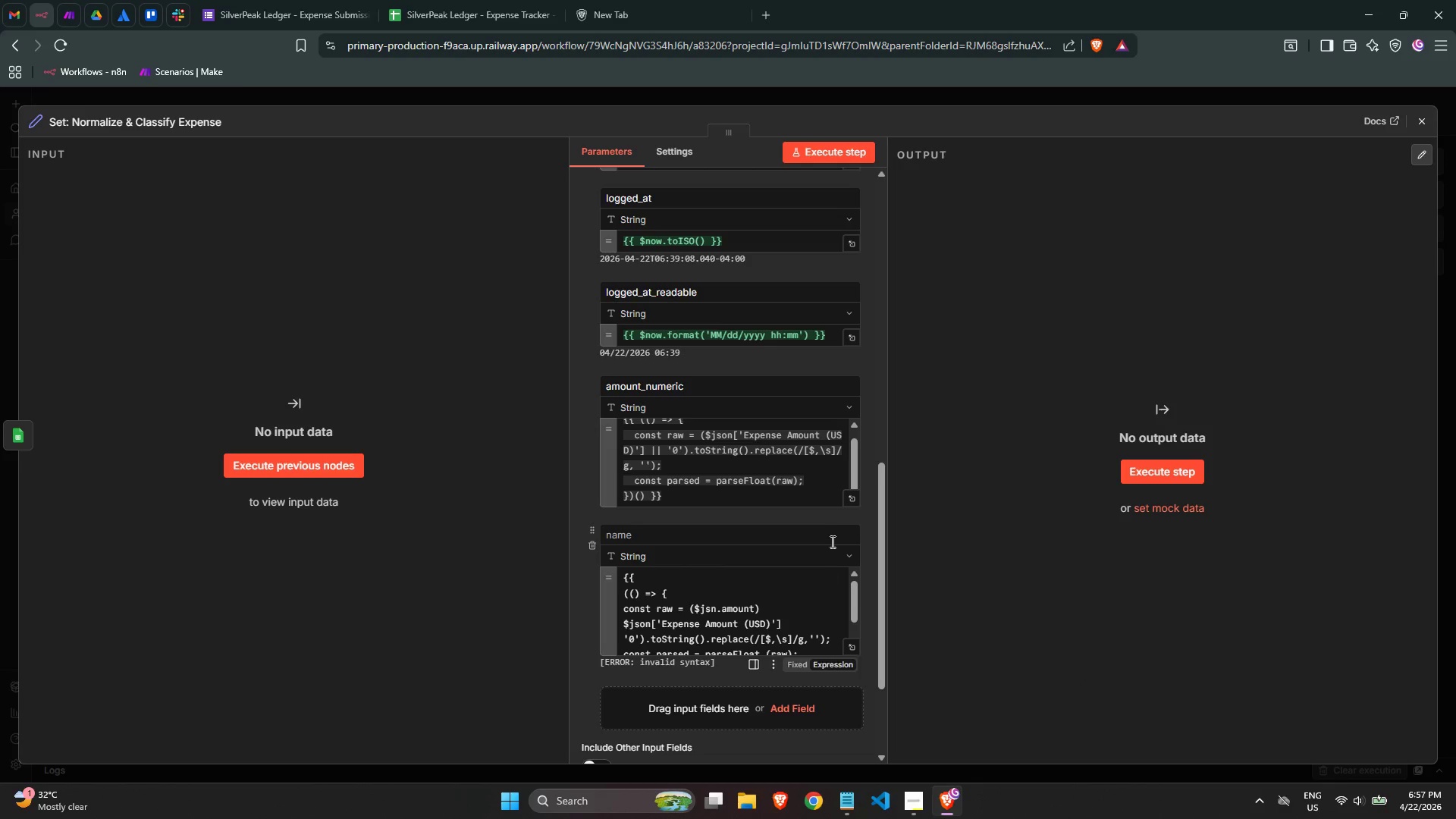 
wait(6.31)
 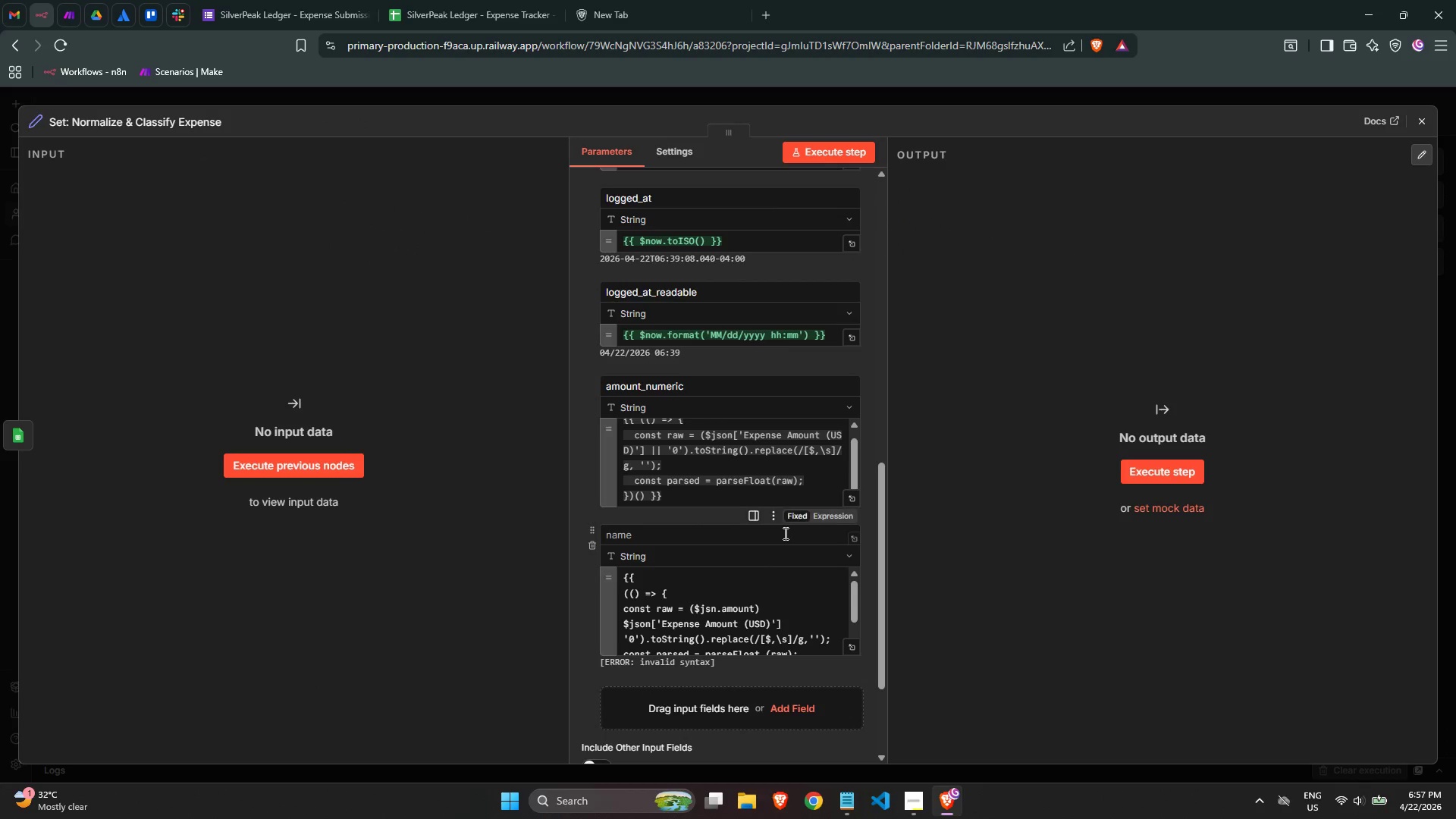 
left_click([473, 256])
 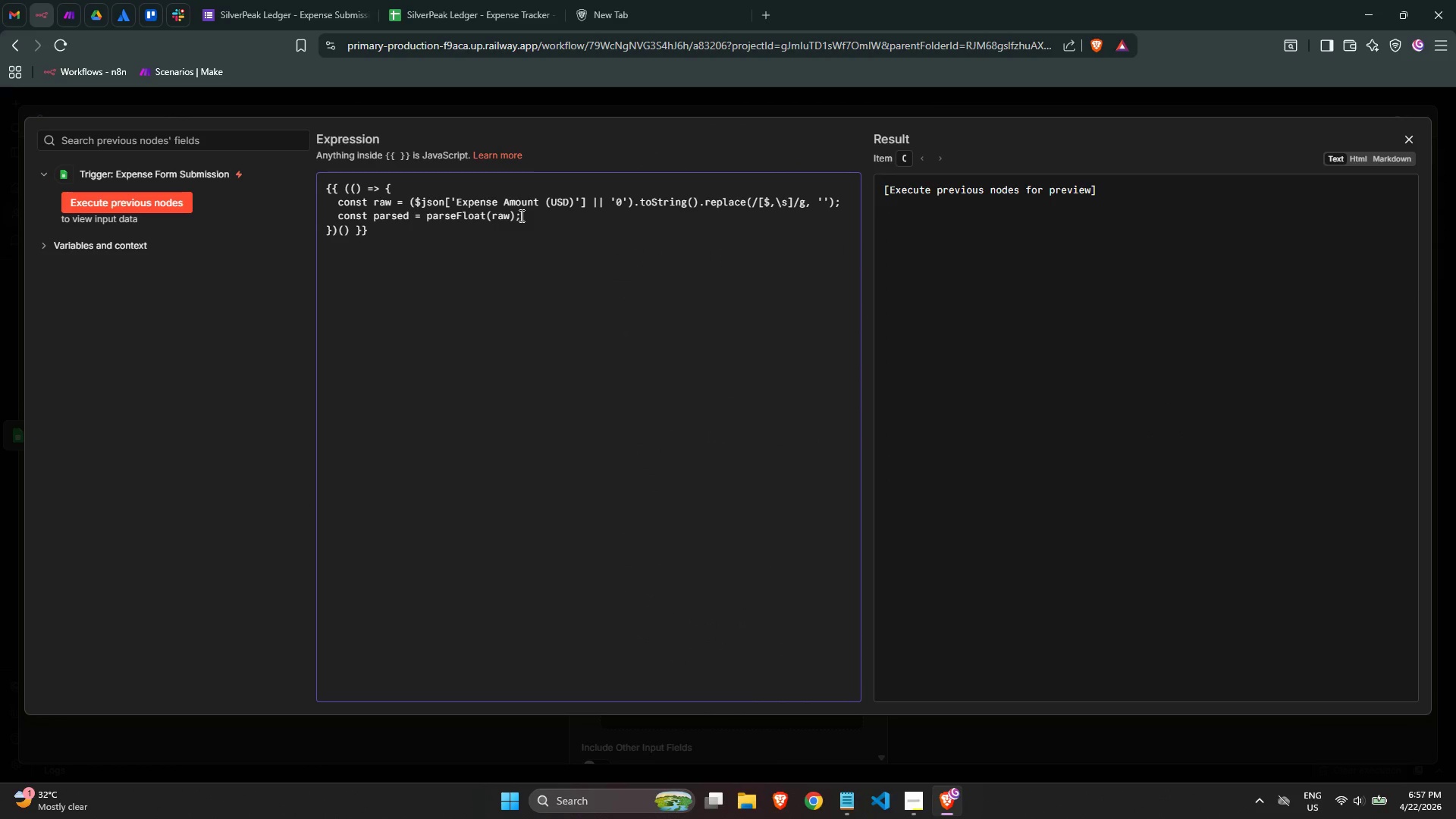 
left_click([529, 216])
 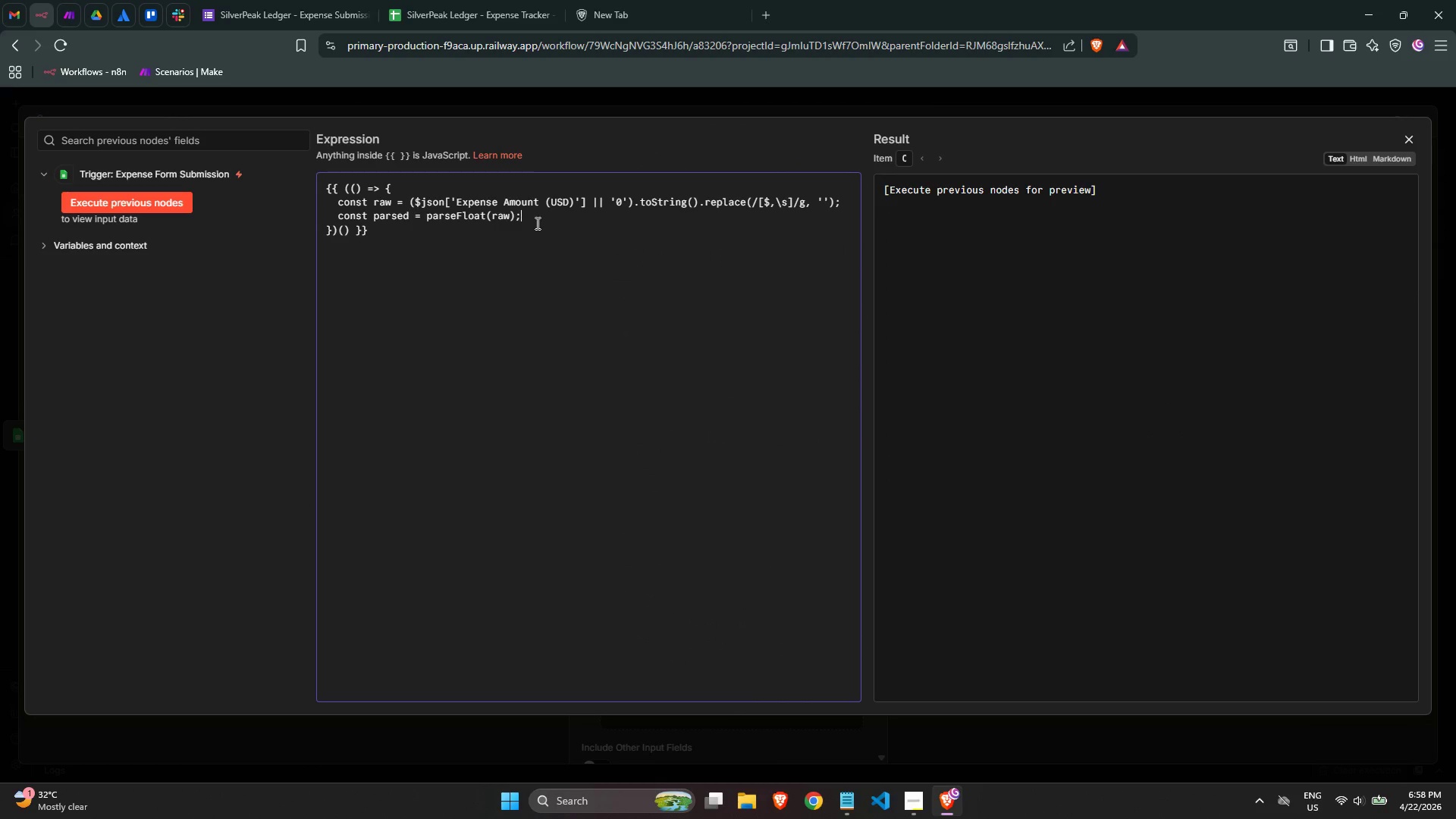 
left_click([549, 218])
 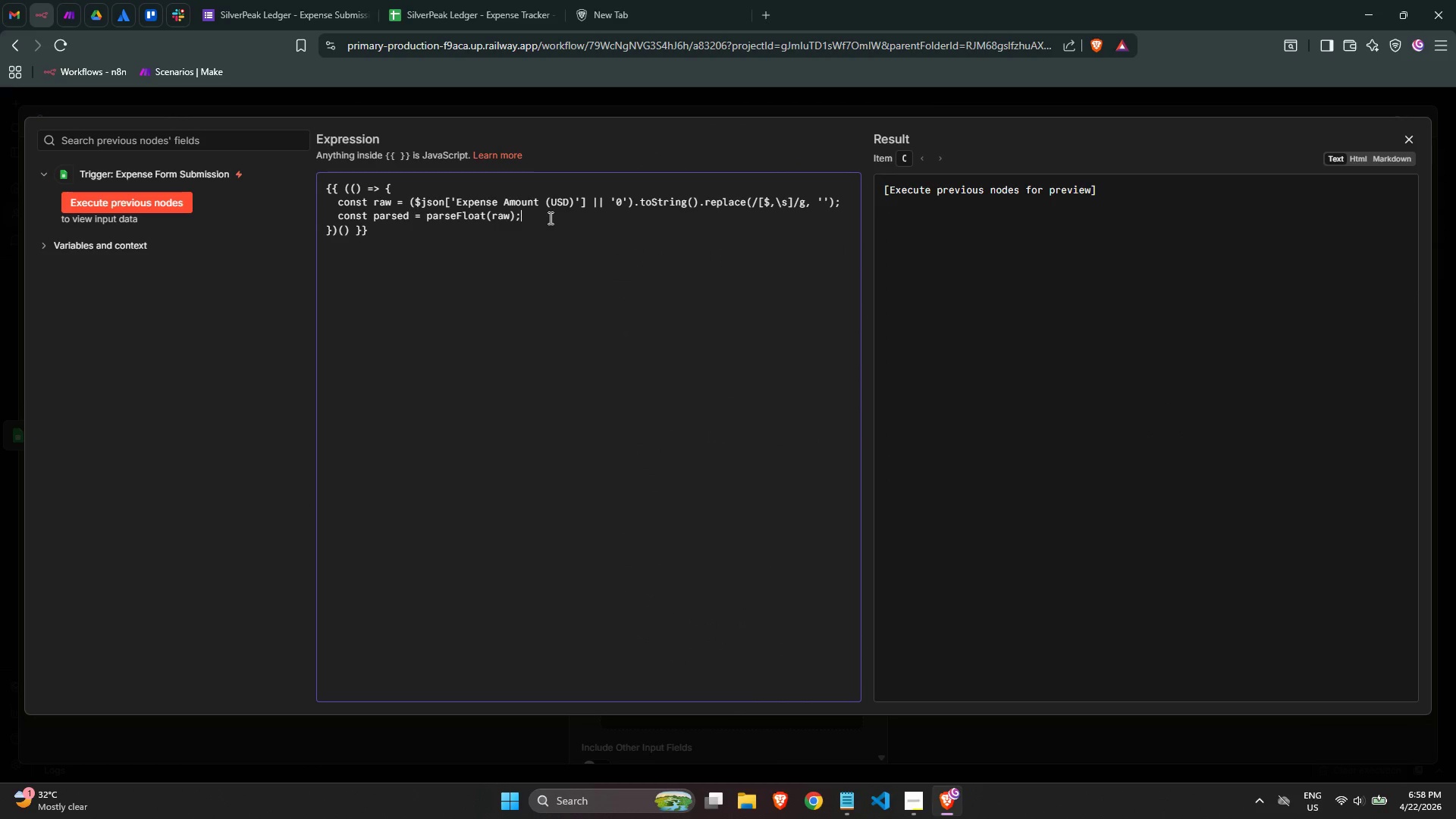 
key(Enter)
 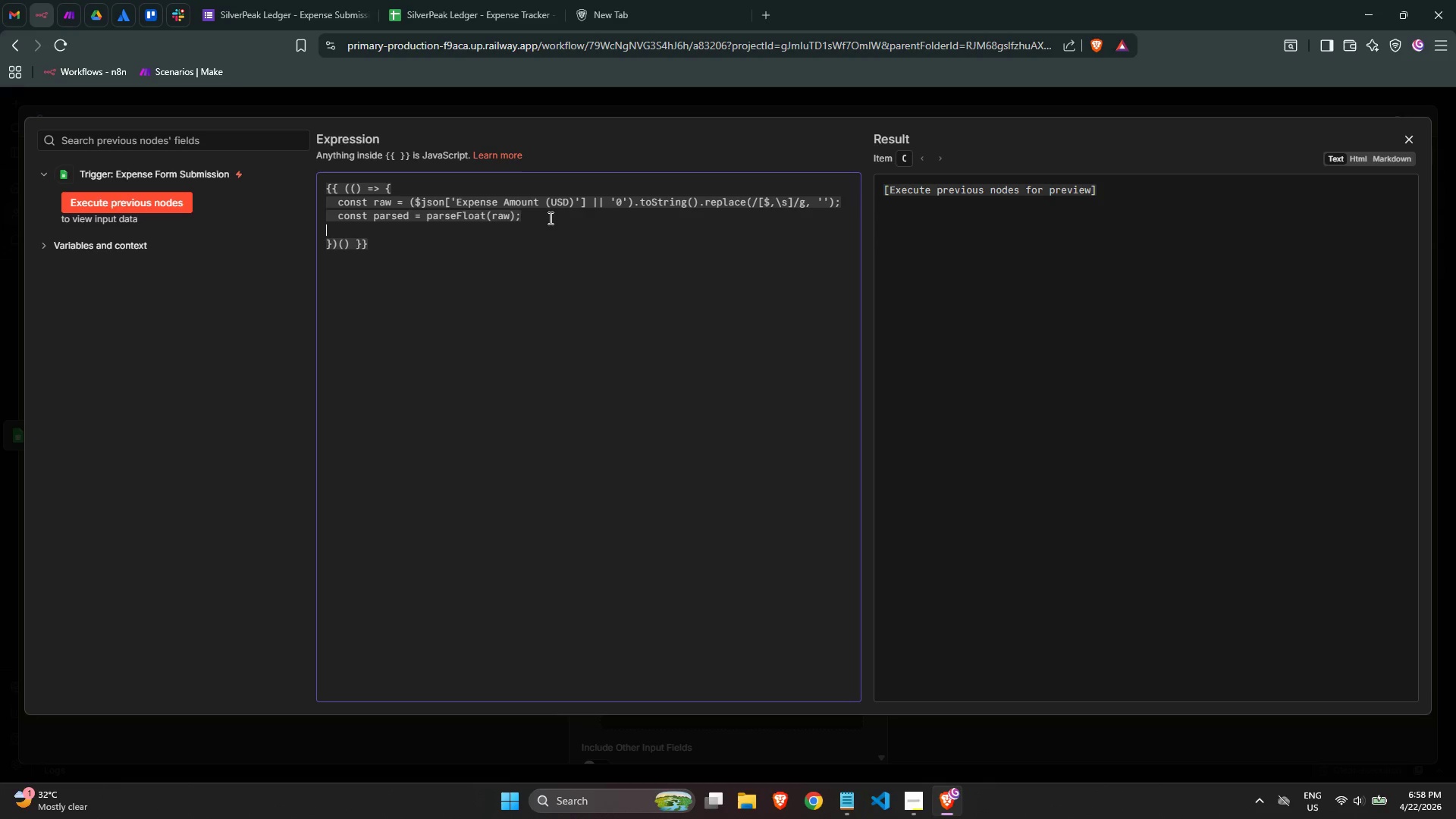 
type(ret)
key(Backspace)
key(Backspace)
key(Backspace)
key(Tab)
type(return isNam)
key(Backspace)
type(n)
key(Backspace)
type(N(pasr)
key(Backspace)
key(Backspace)
type(tes)
key(Backspace)
key(Backspace)
key(Backspace)
type(rsed)
 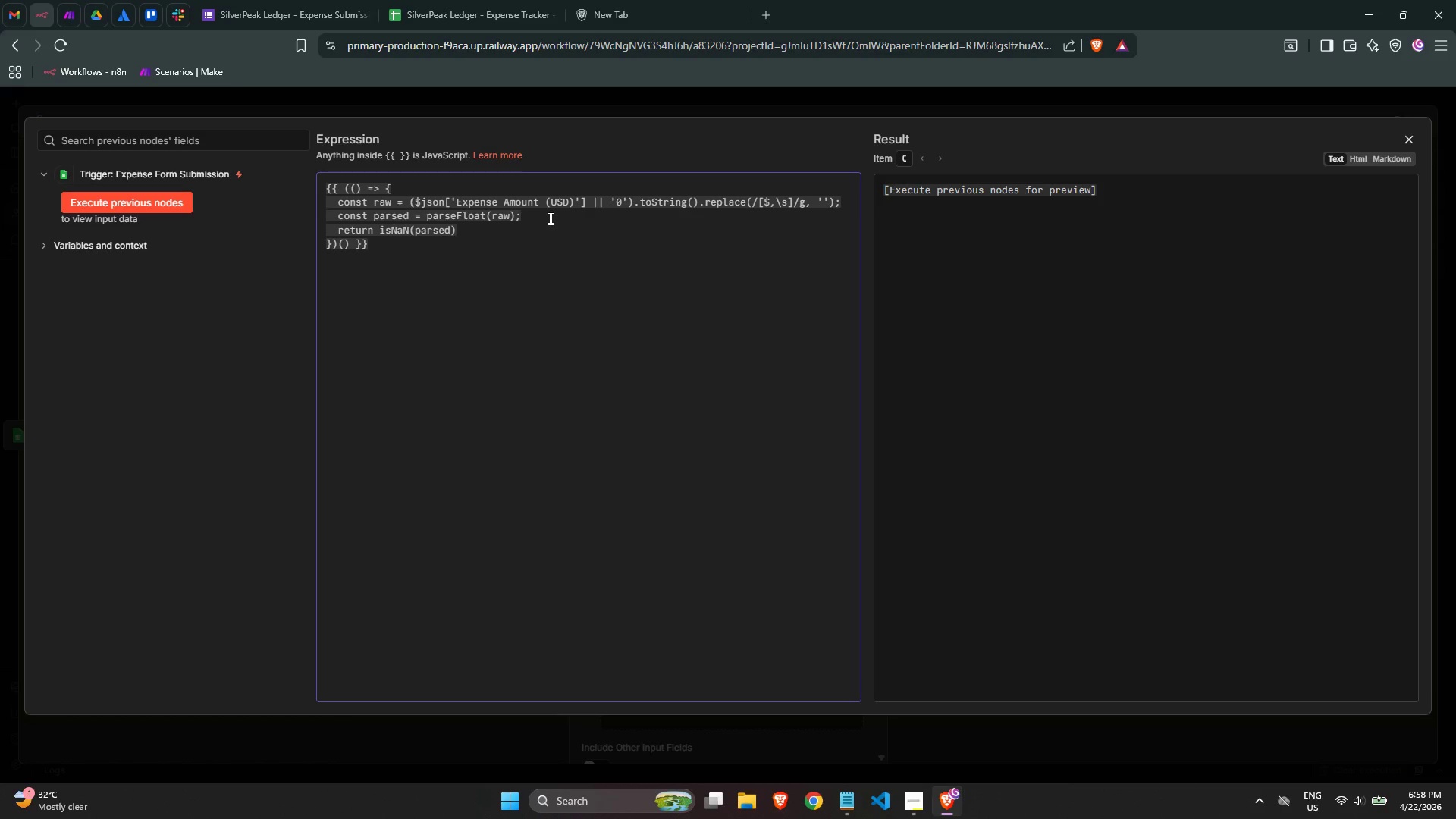 
wait(6.67)
 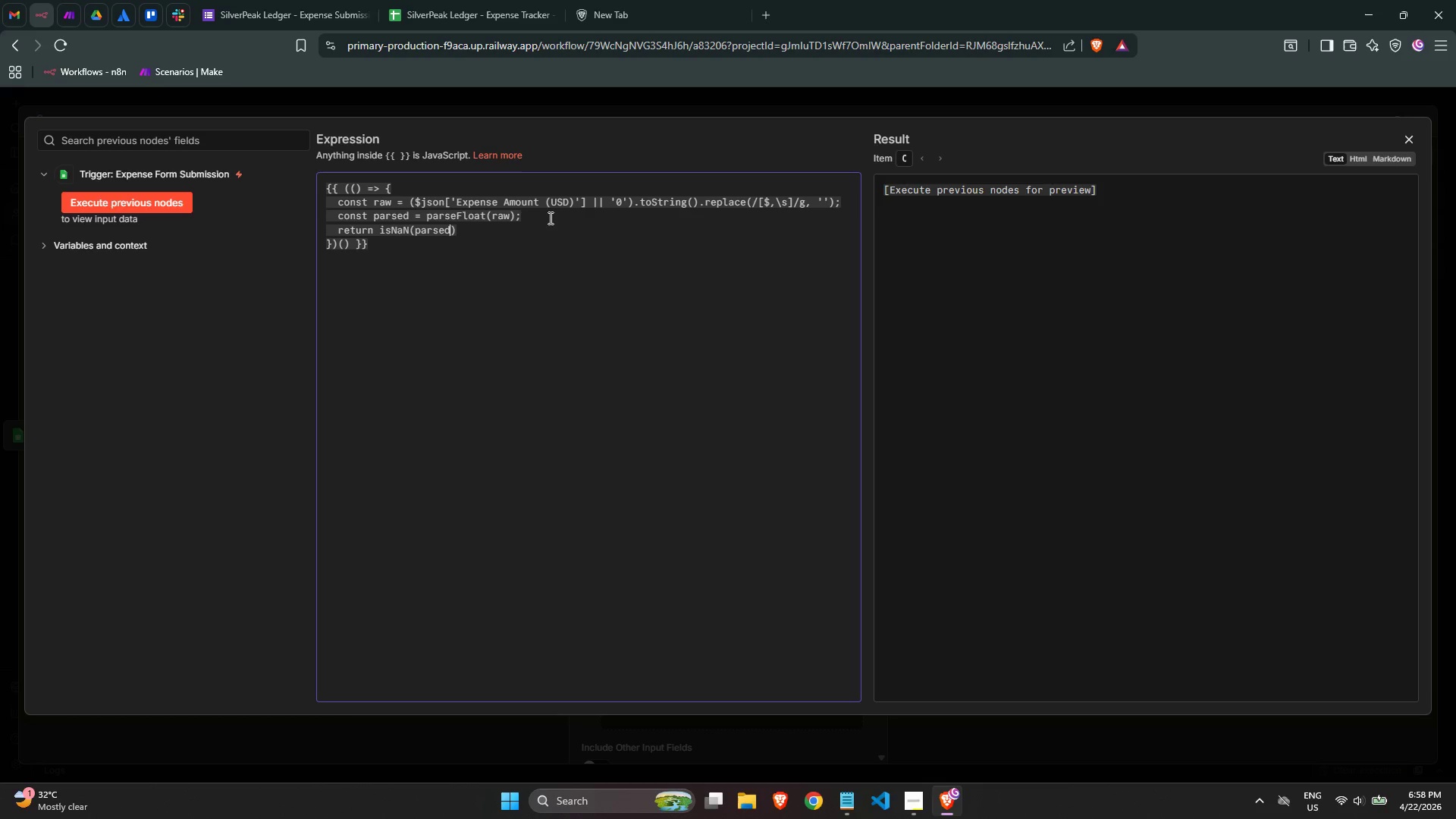 
key(ArrowRight)
 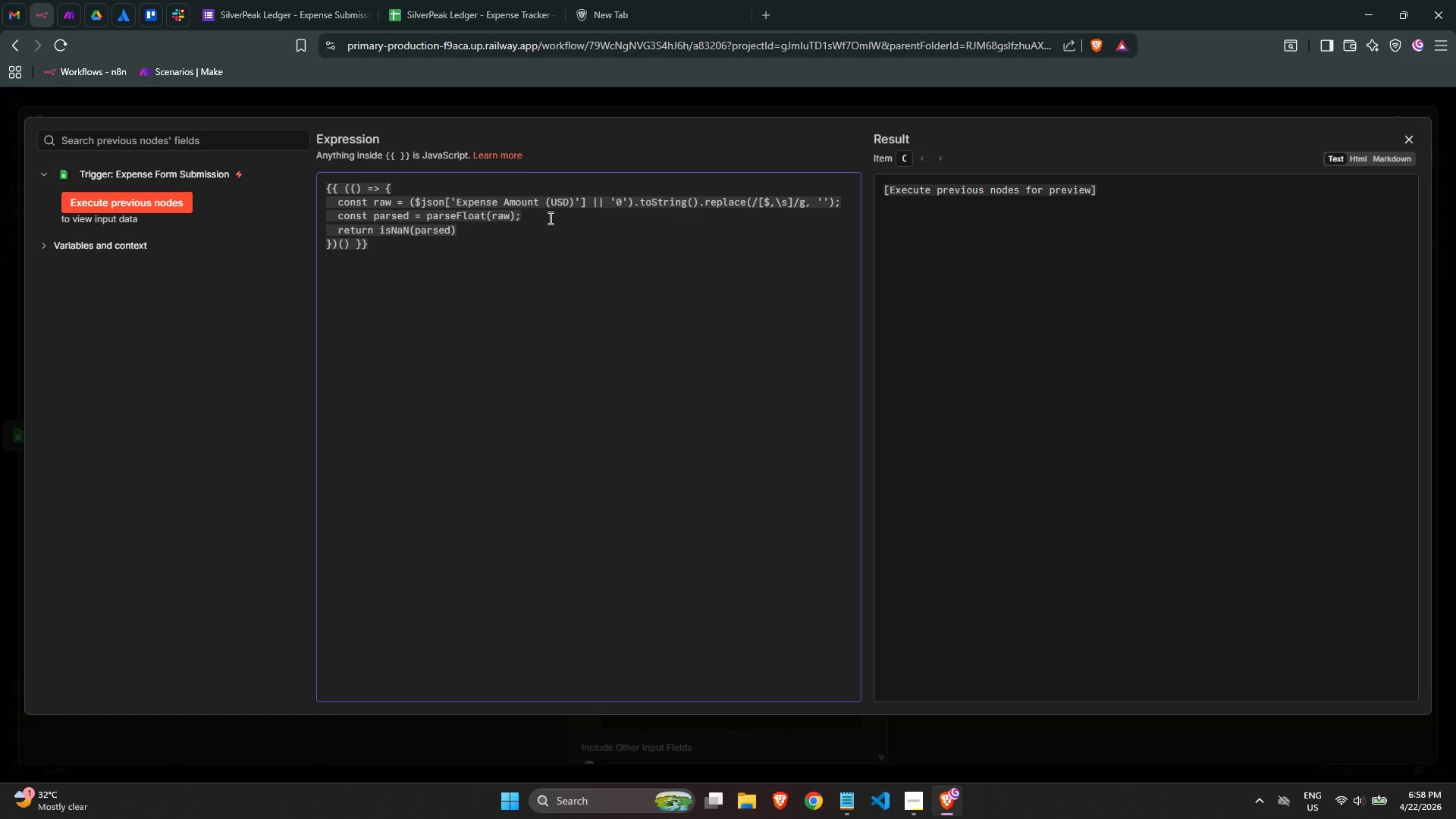 
key(Space)
 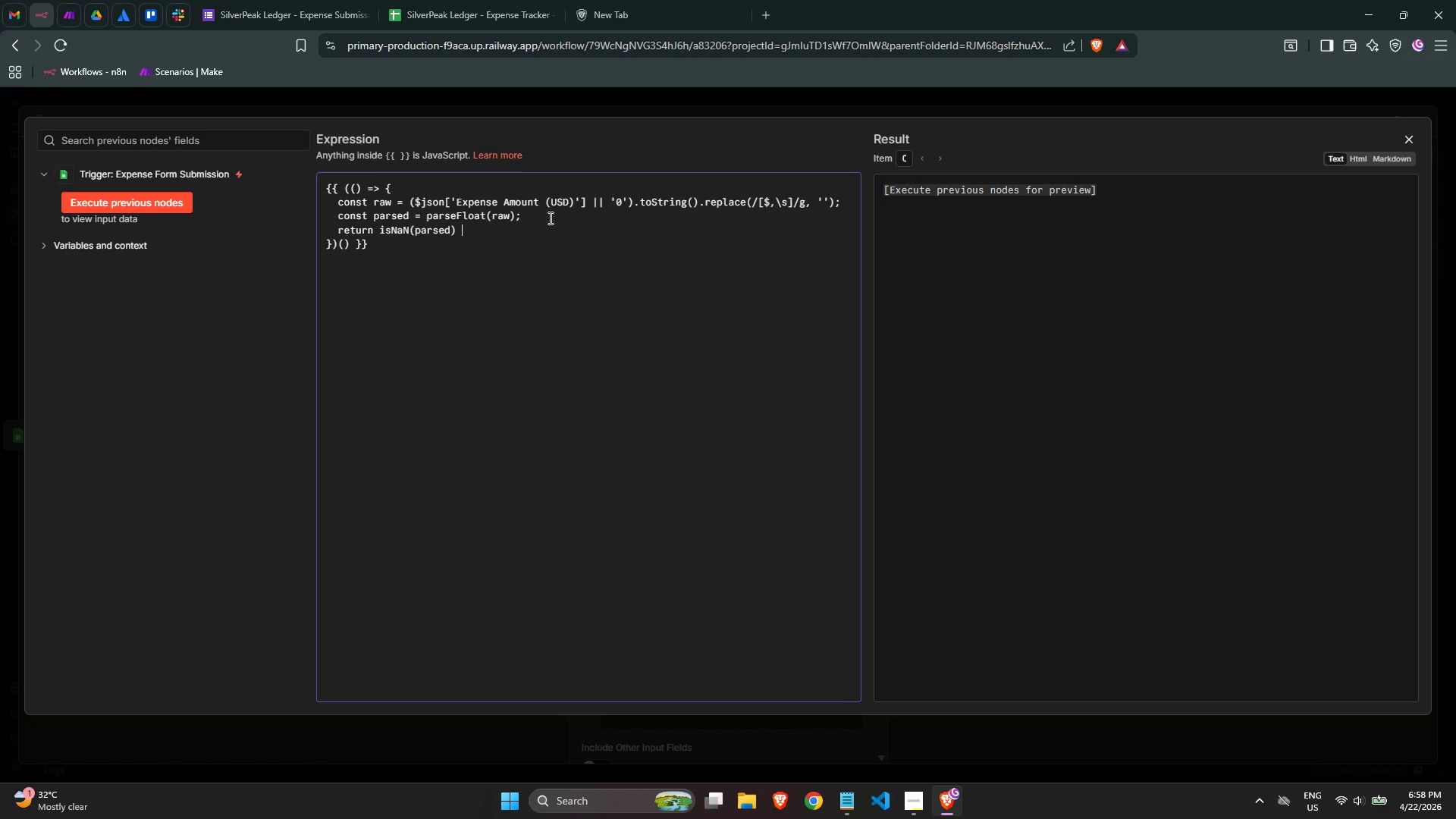 
key(Shift+Slash)
 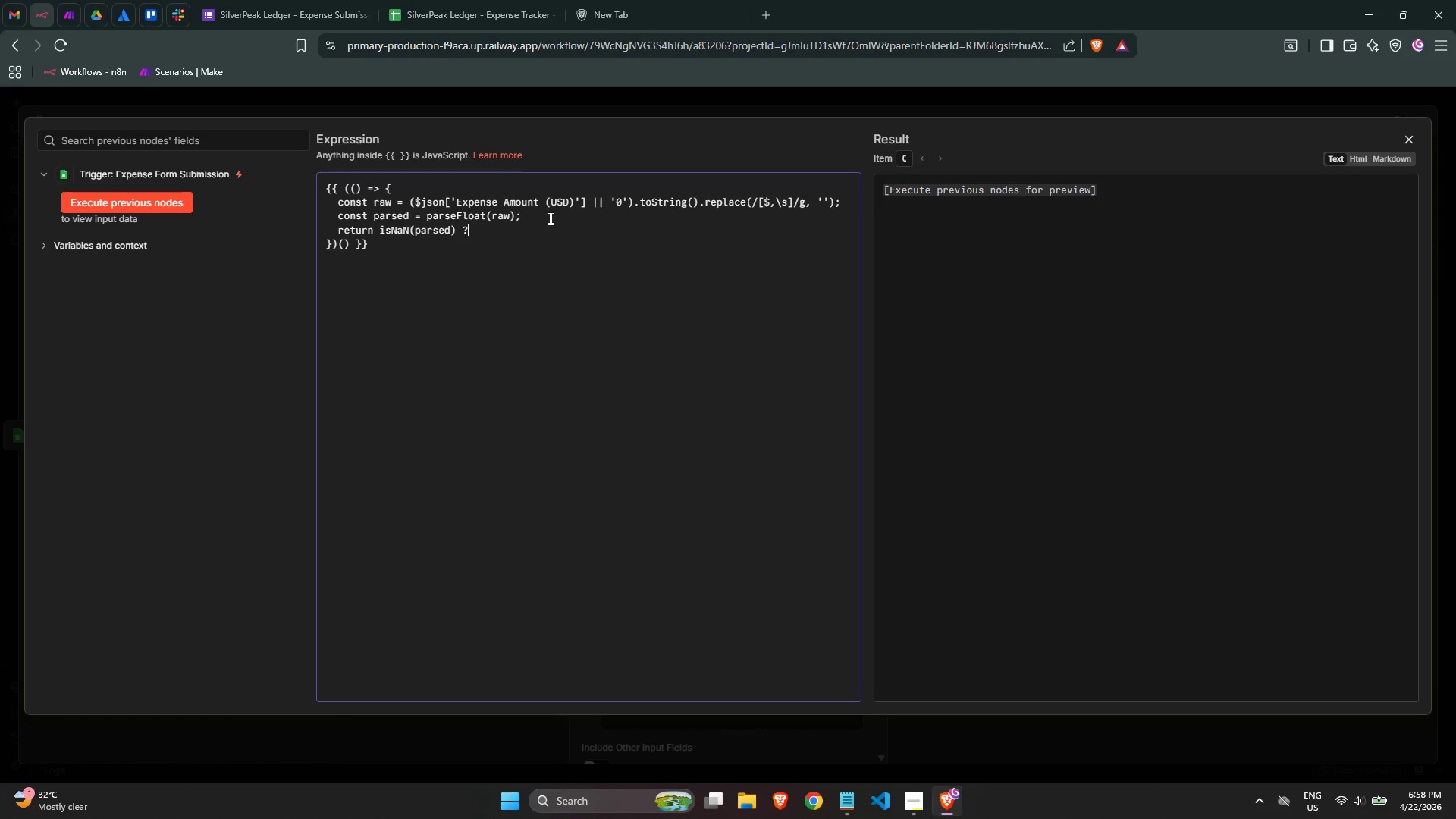 
key(Space)
 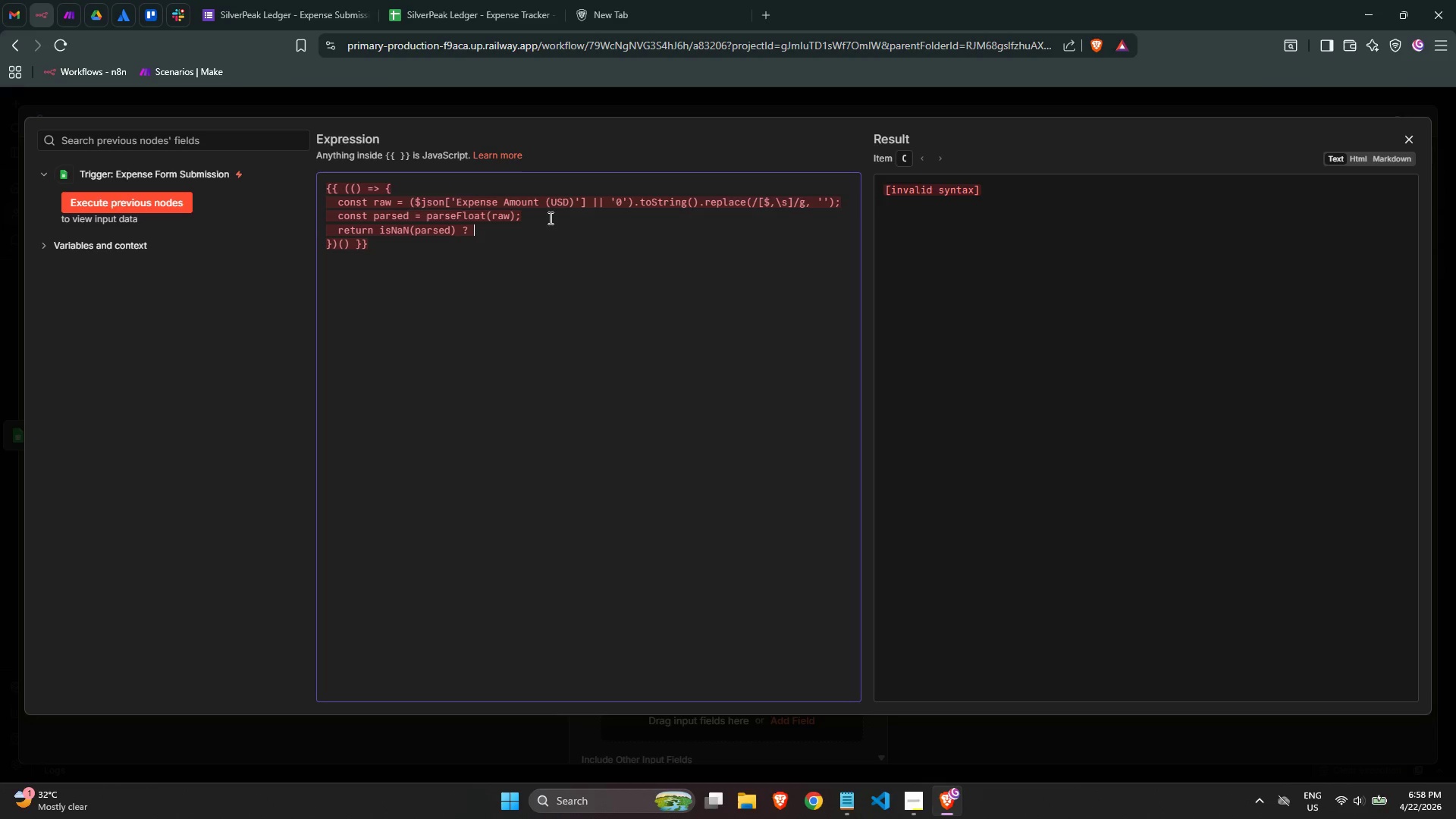 
key(0)
 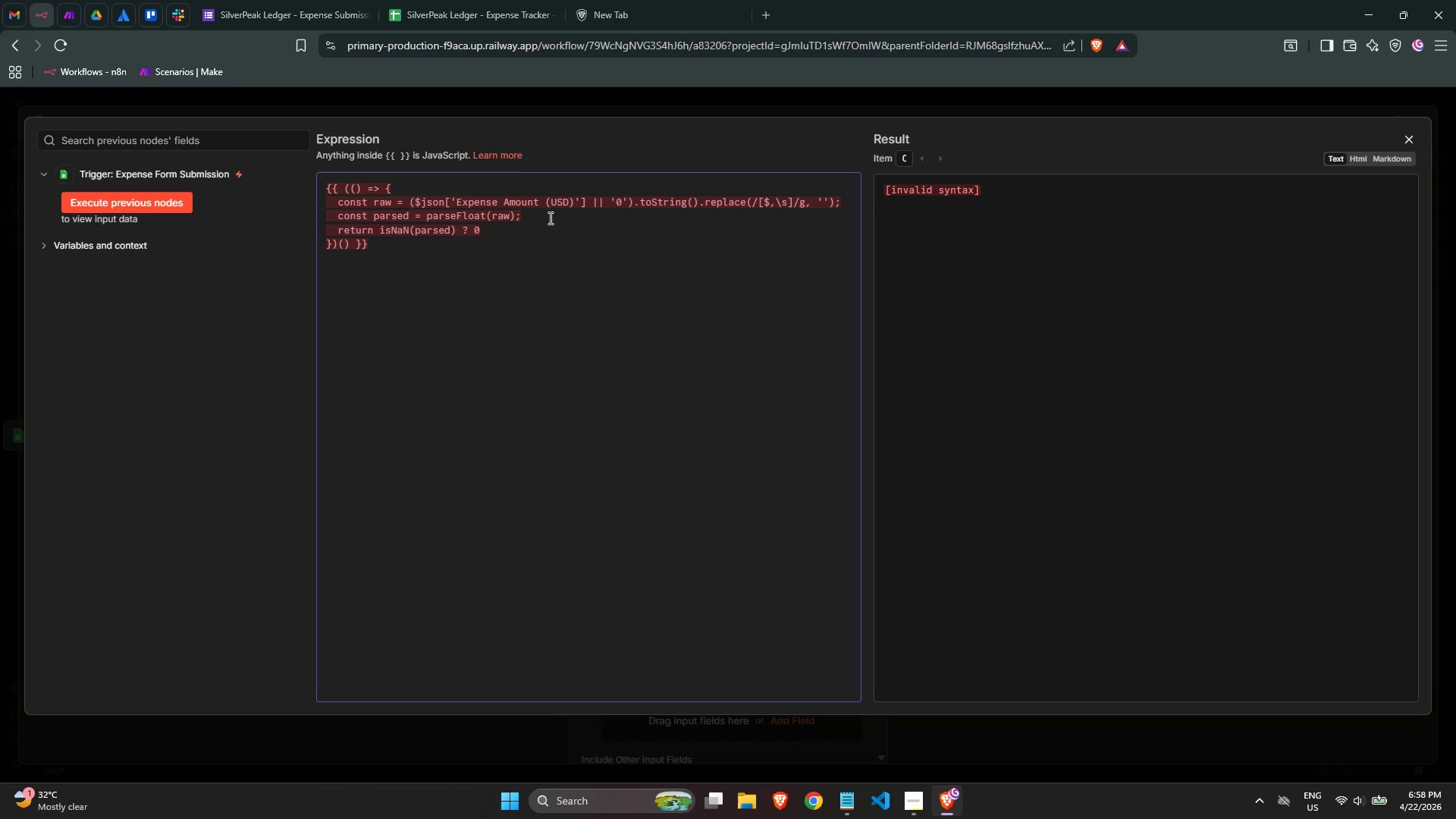 
key(Shift+Semicolon)
 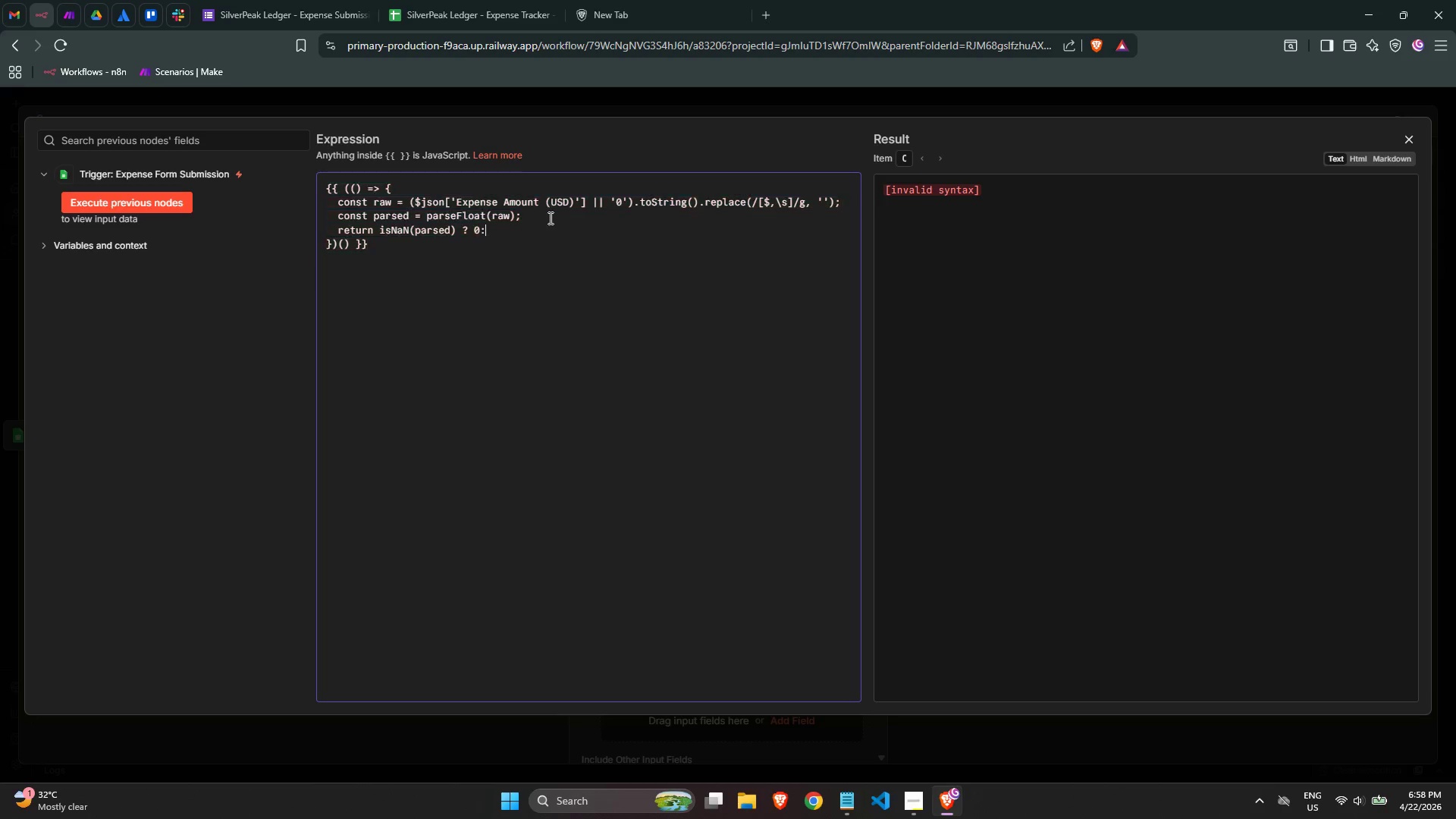 
key(Shift+Semicolon)
 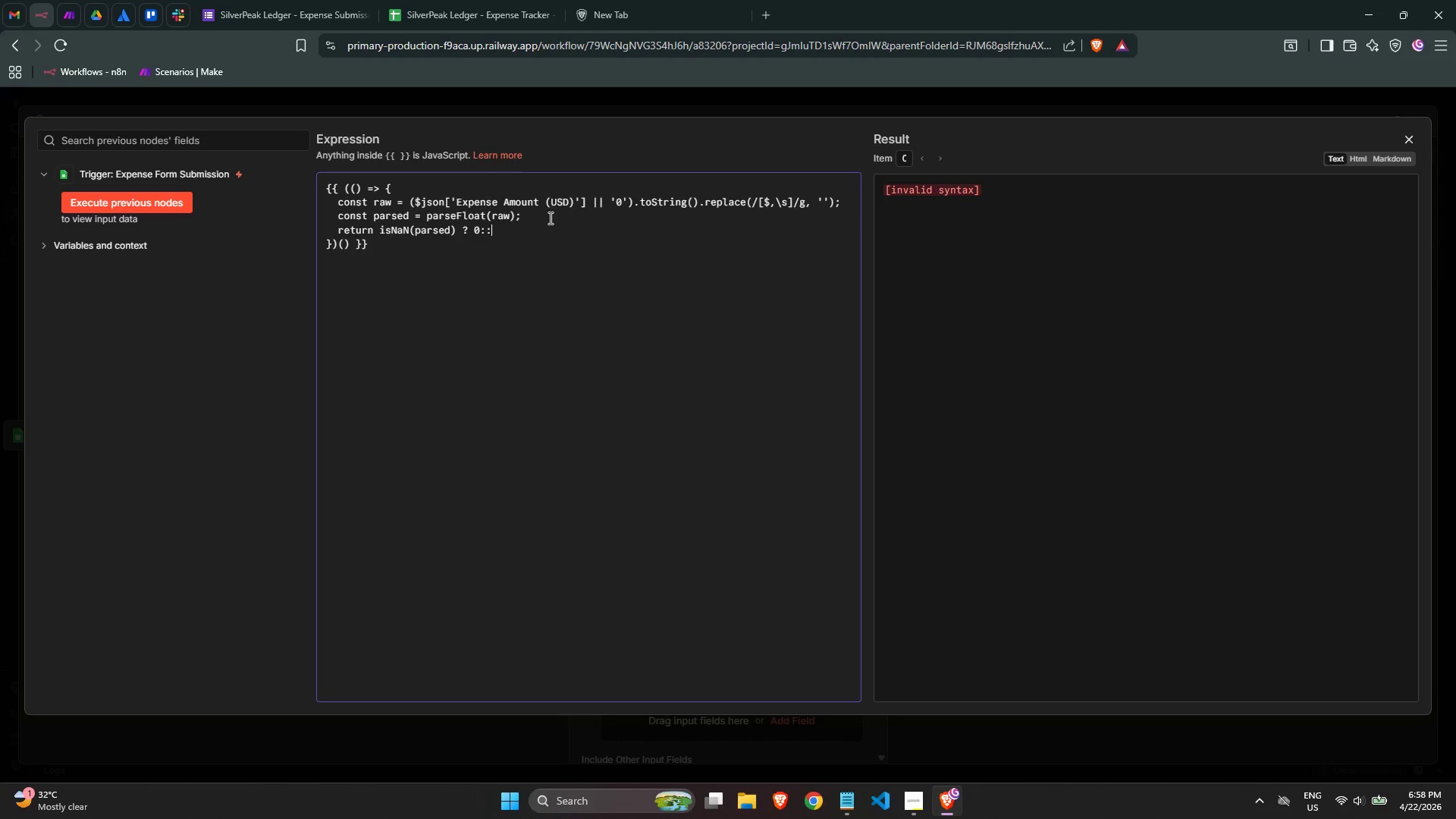 
key(Backspace)
 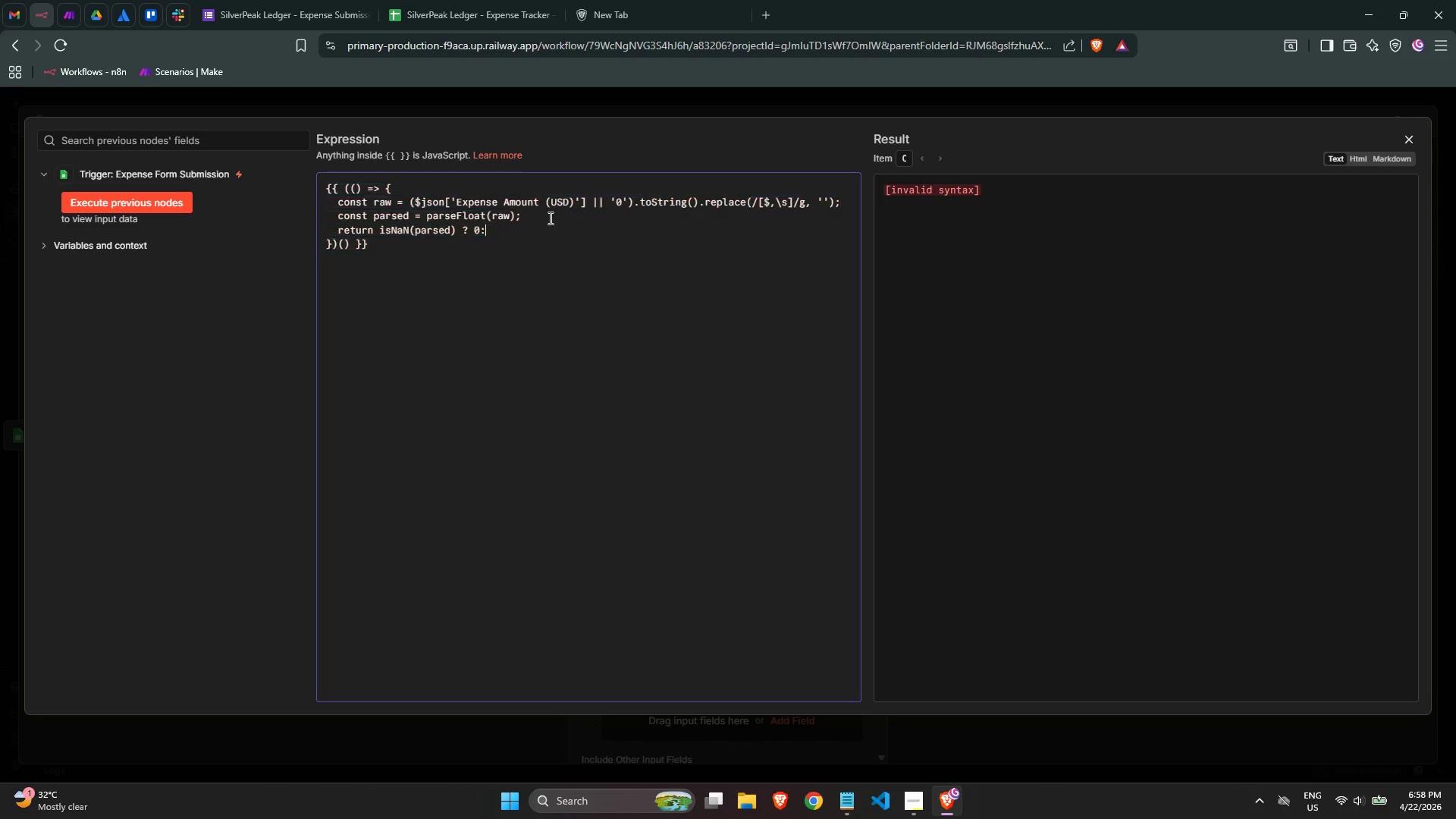 
key(Backspace)
 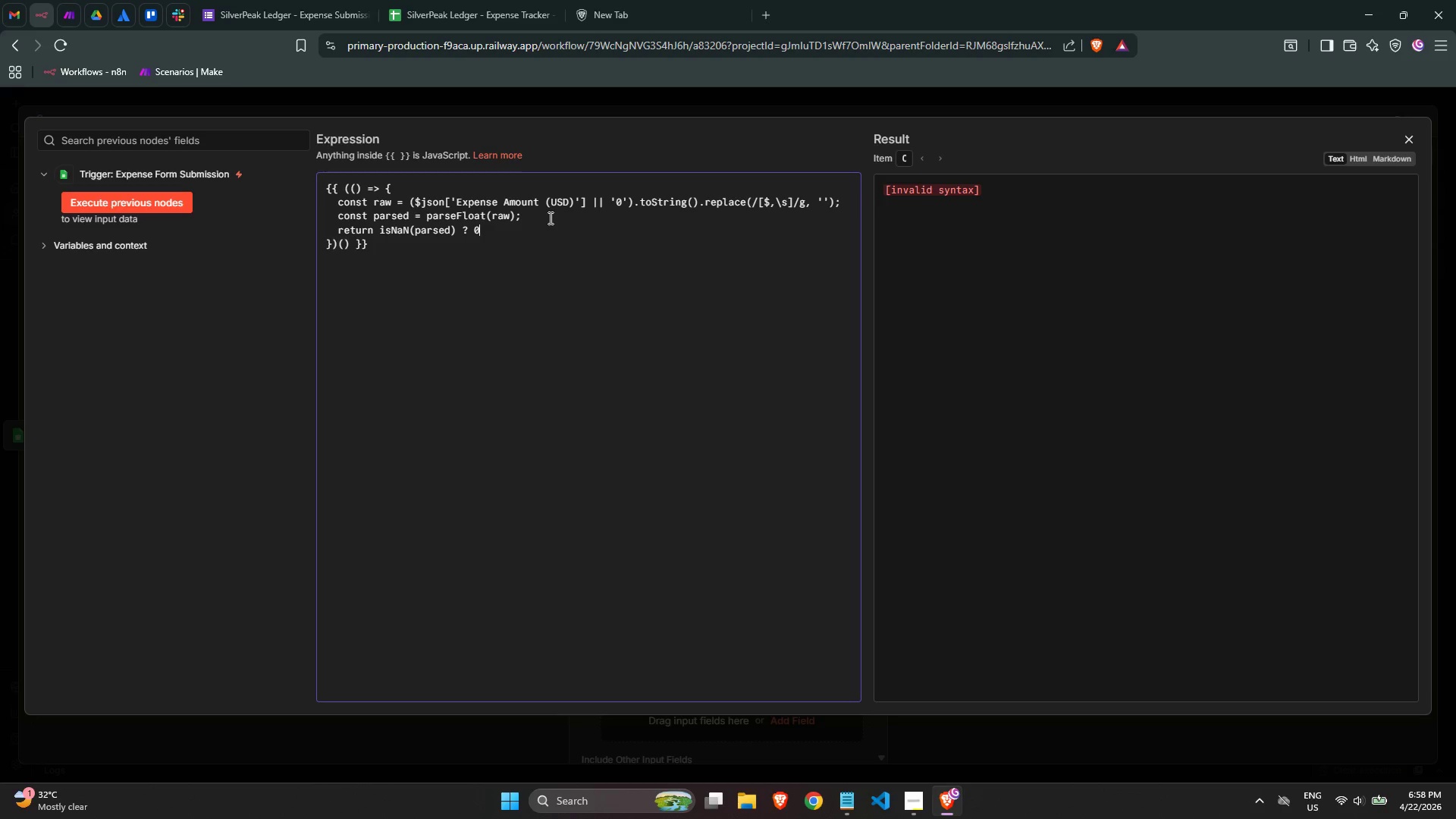 
key(Space)
 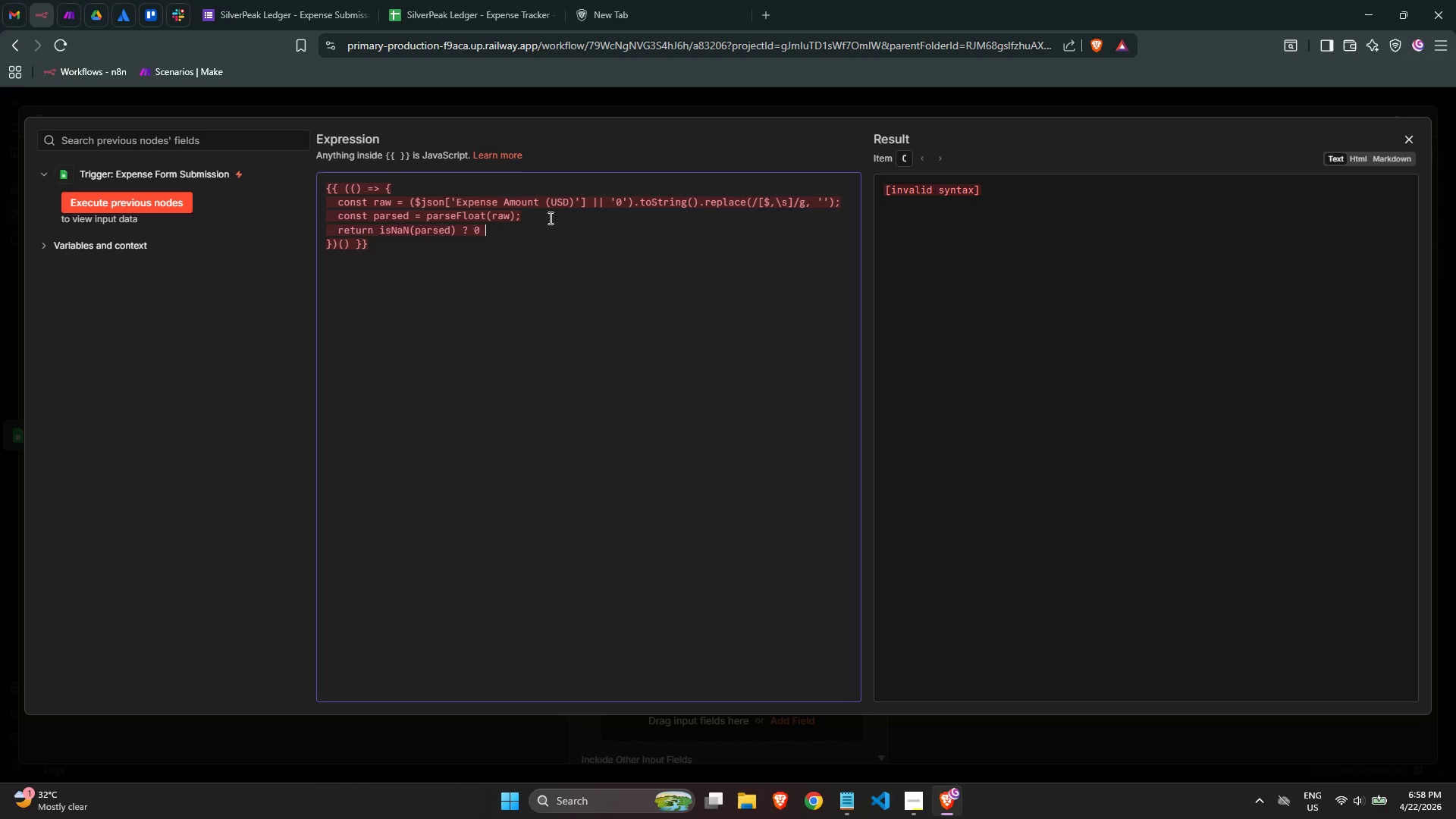 
key(Shift+Semicolon)
 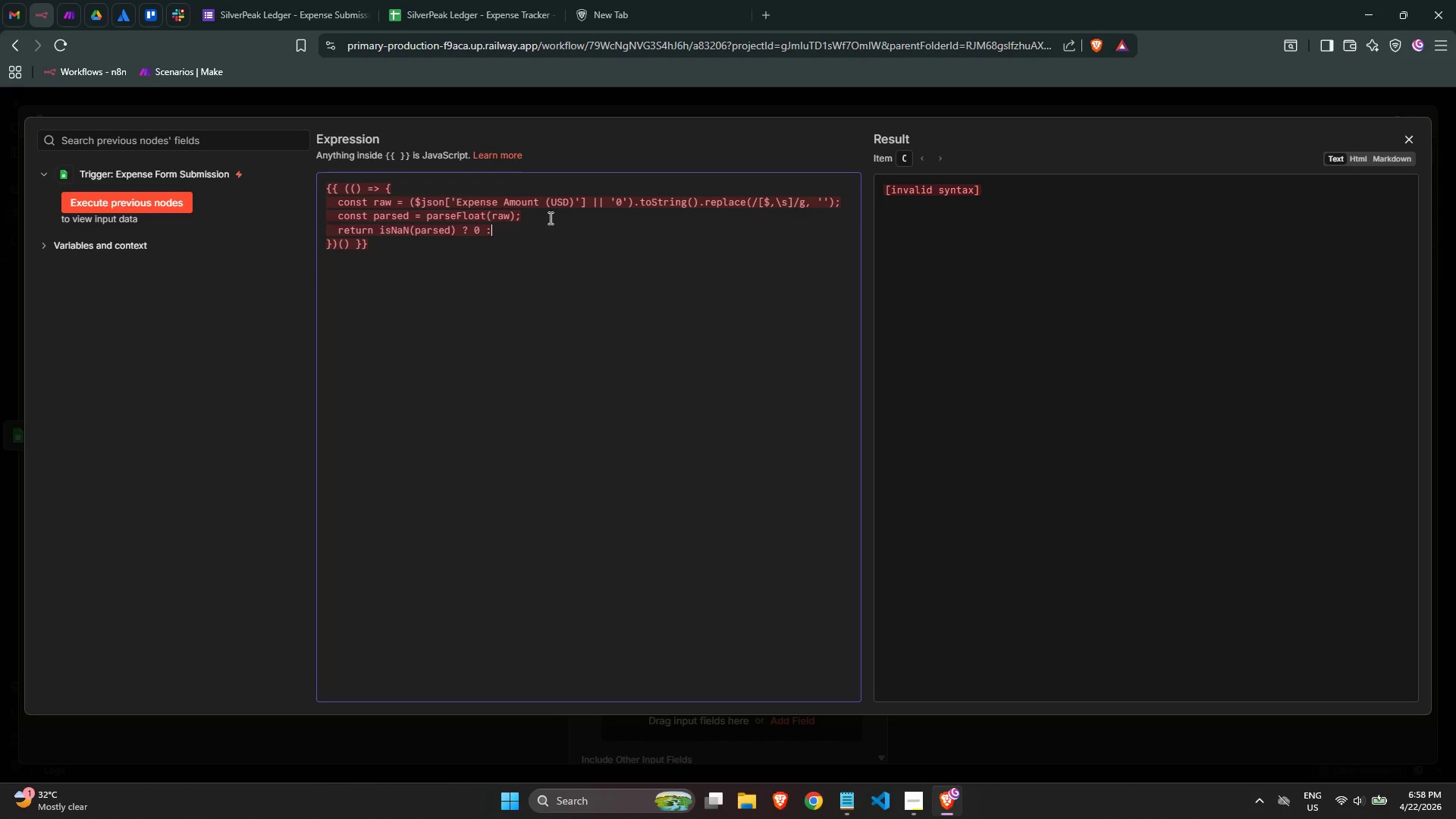 
key(Space)
 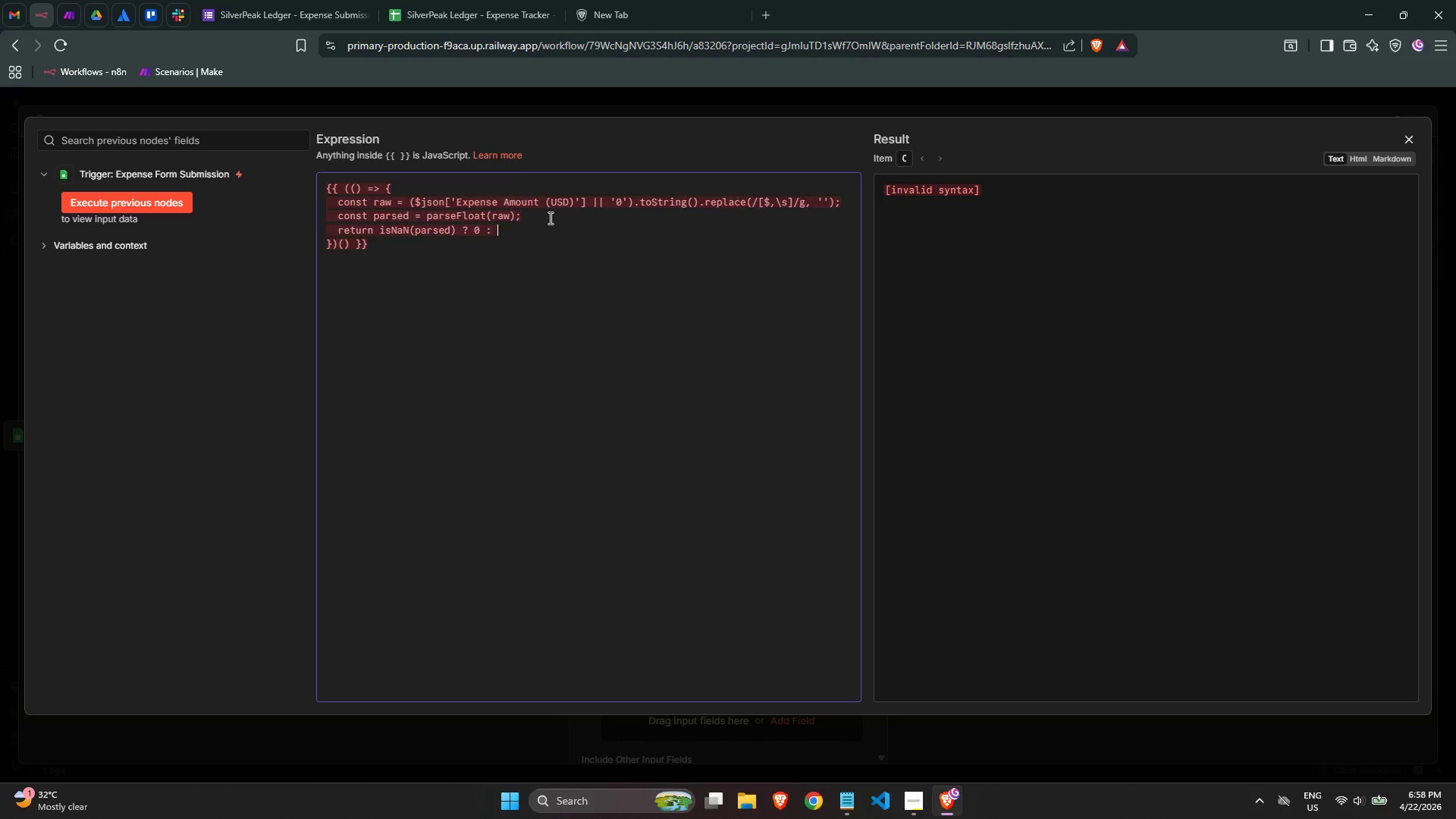 
key(Backspace)
 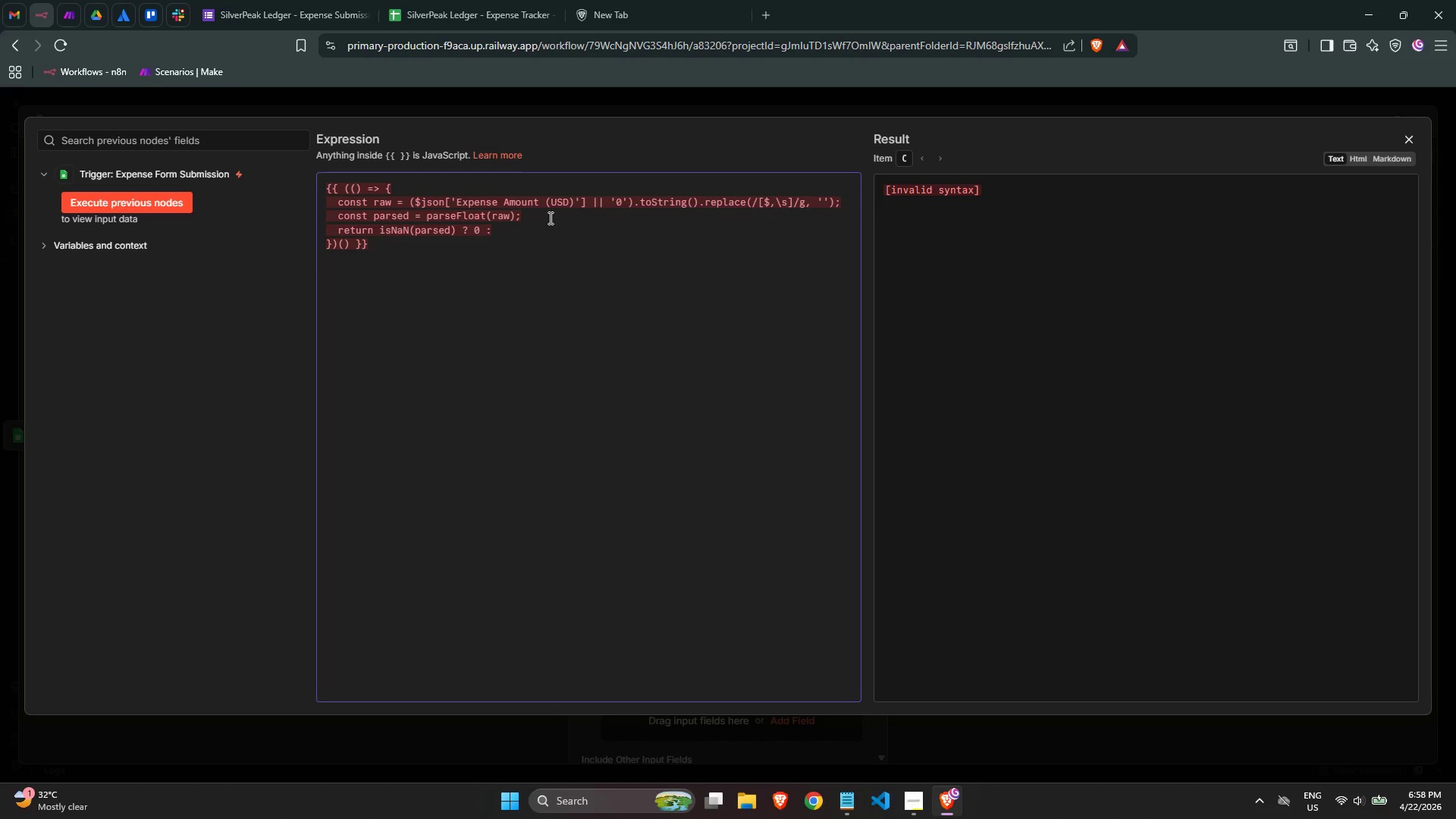 
wait(5.56)
 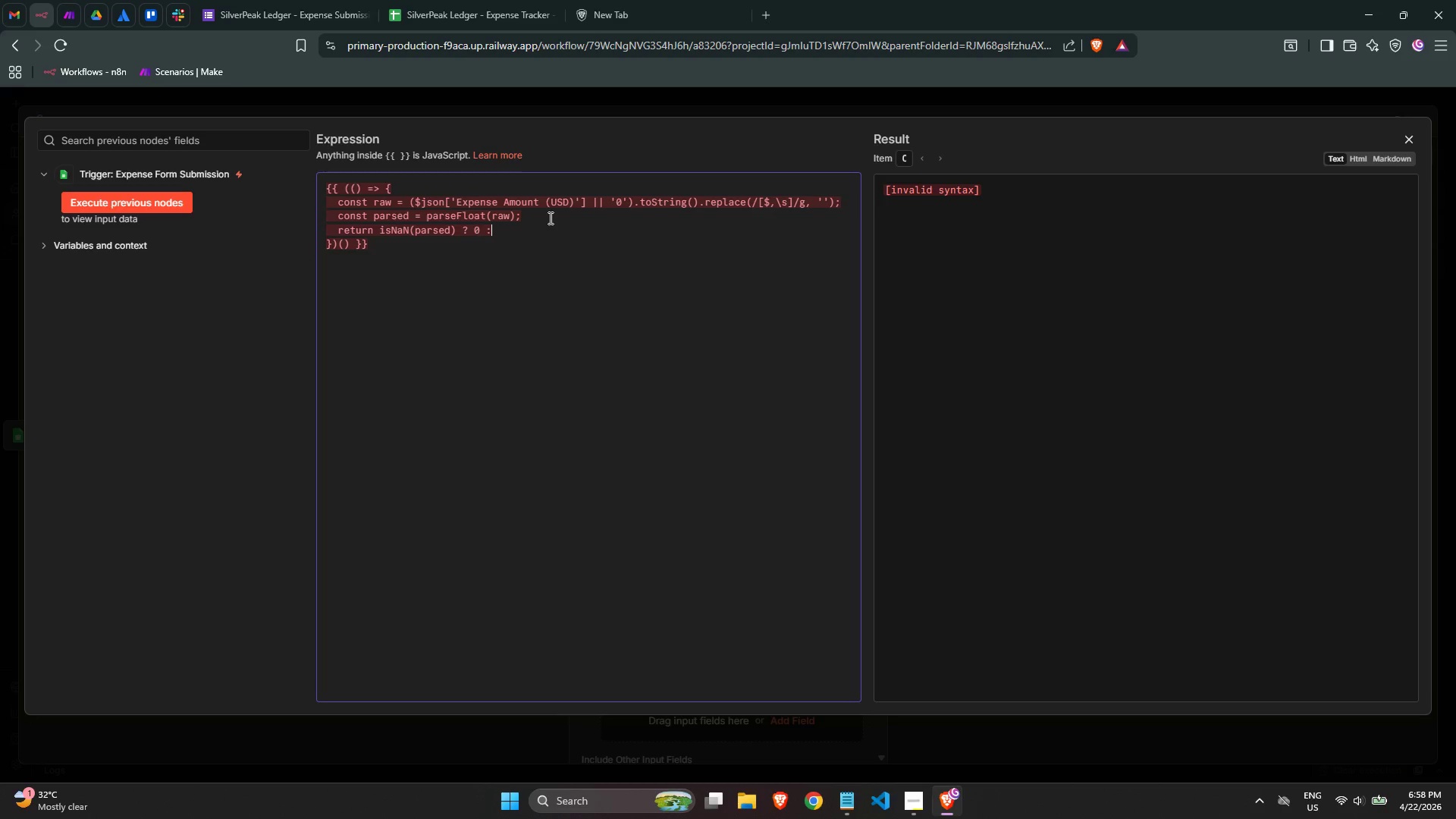 
left_click([526, 236])
 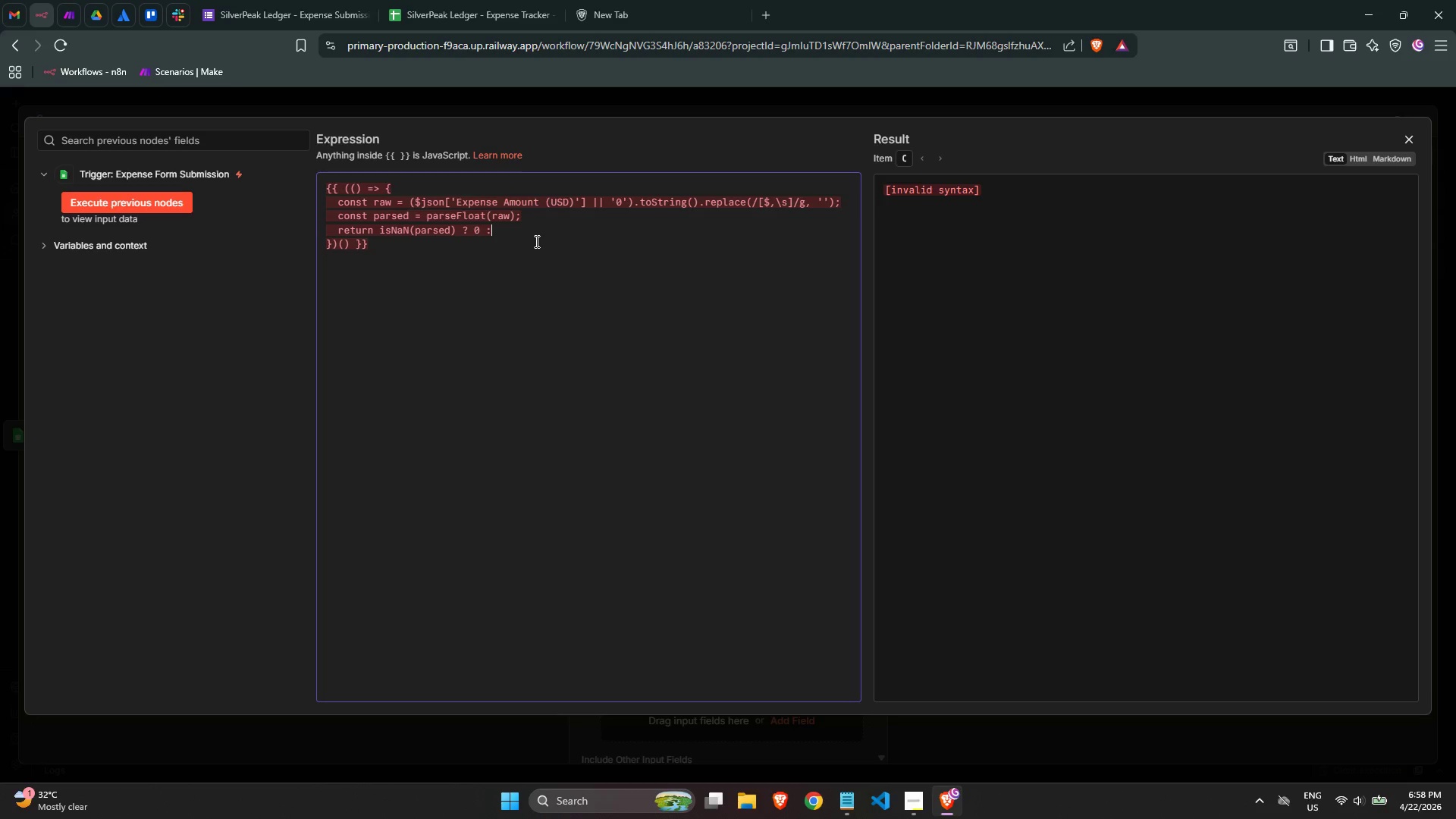 
wait(9.59)
 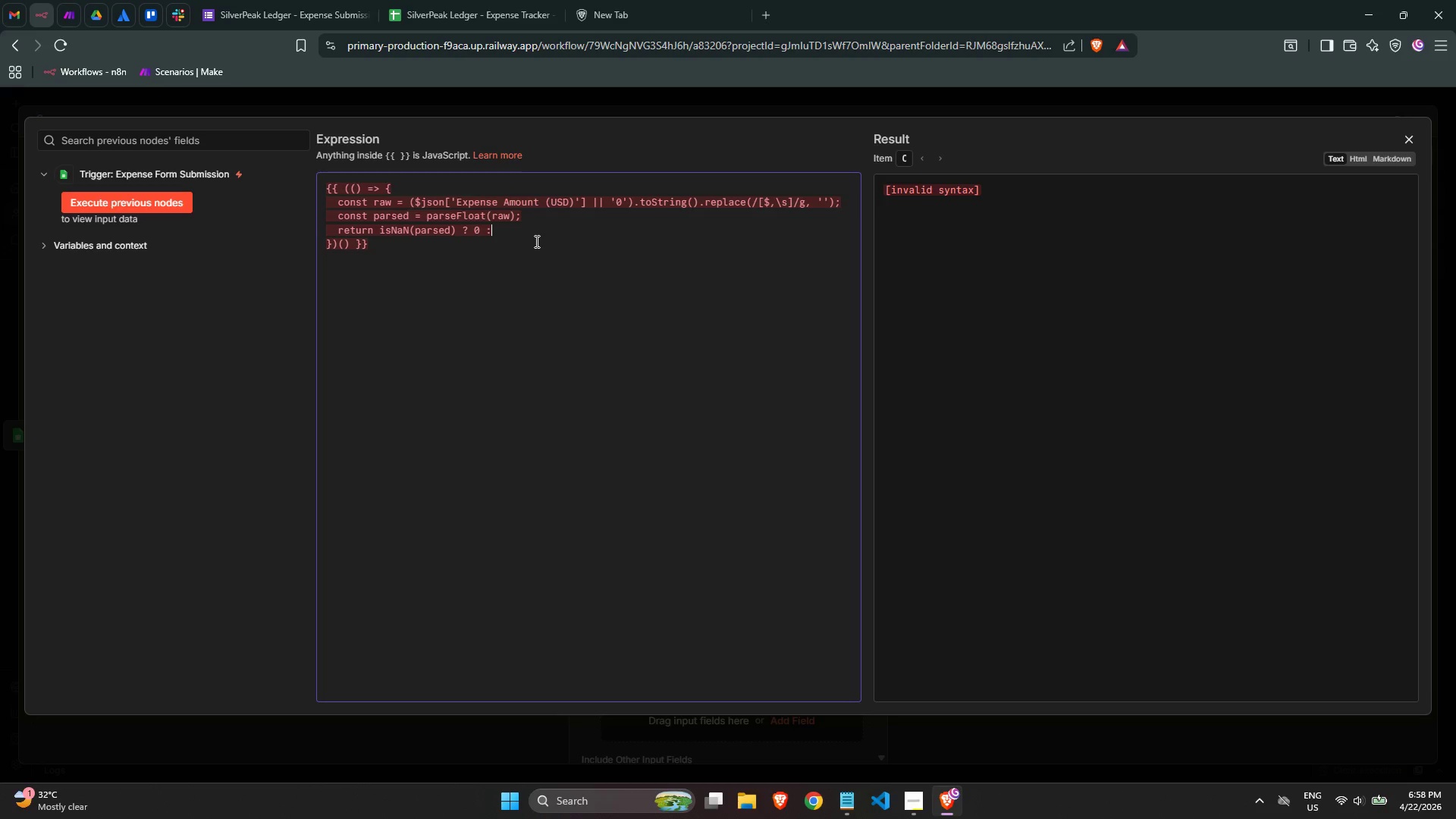 
type( parsed;)
 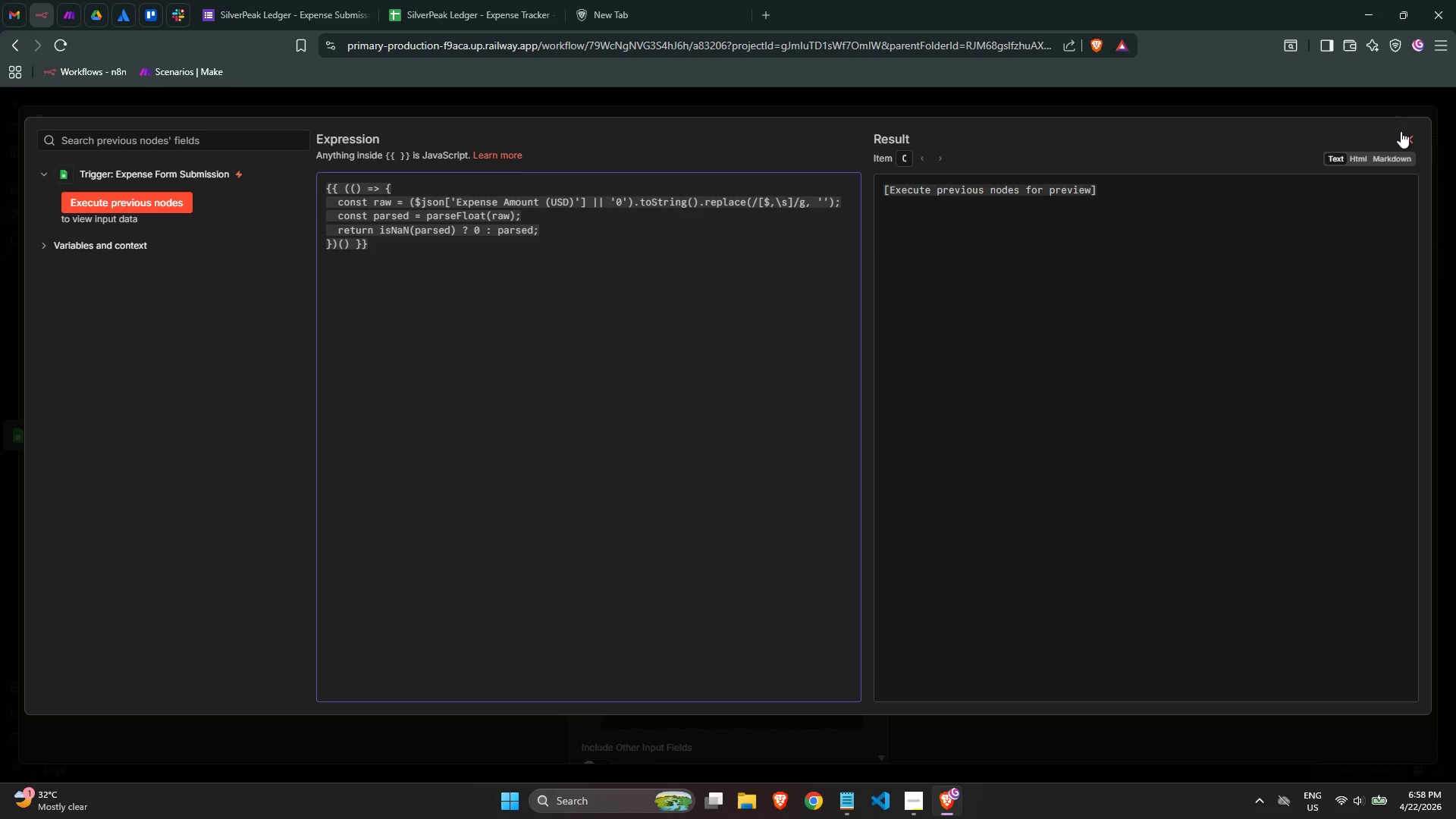 
left_click([1407, 135])
 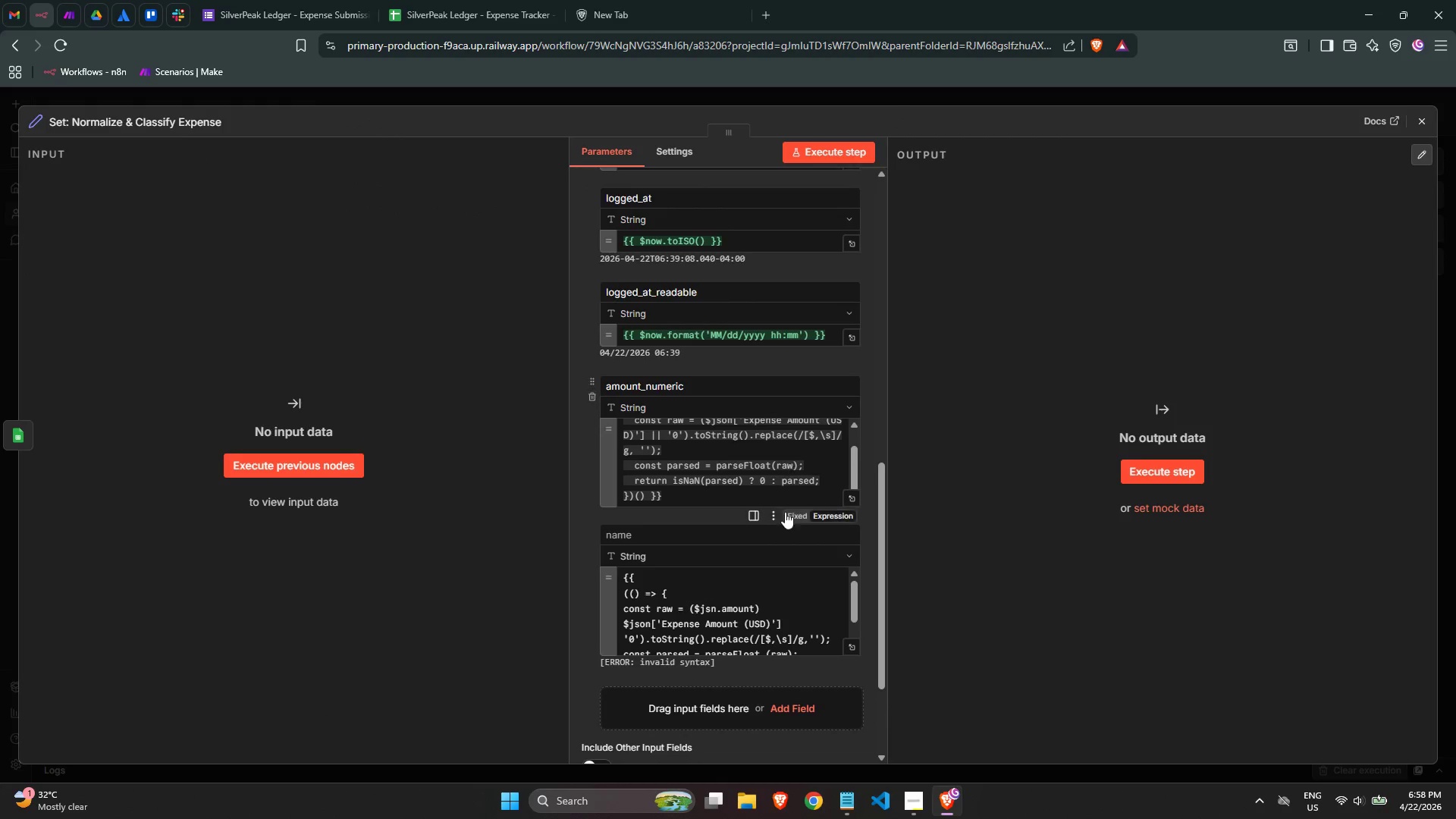 
scroll: coordinate [781, 513], scroll_direction: down, amount: 4.0
 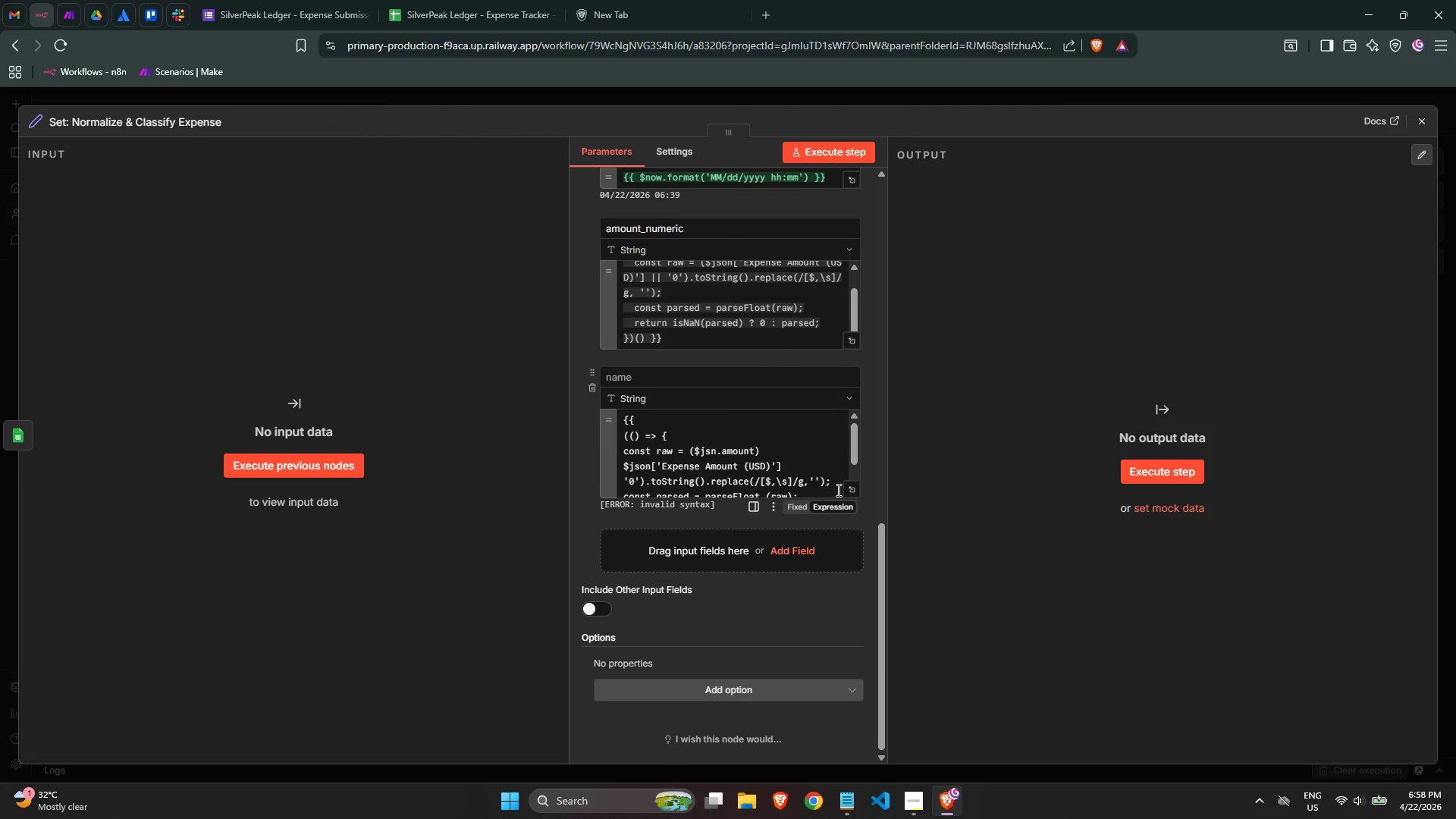 
left_click([849, 491])
 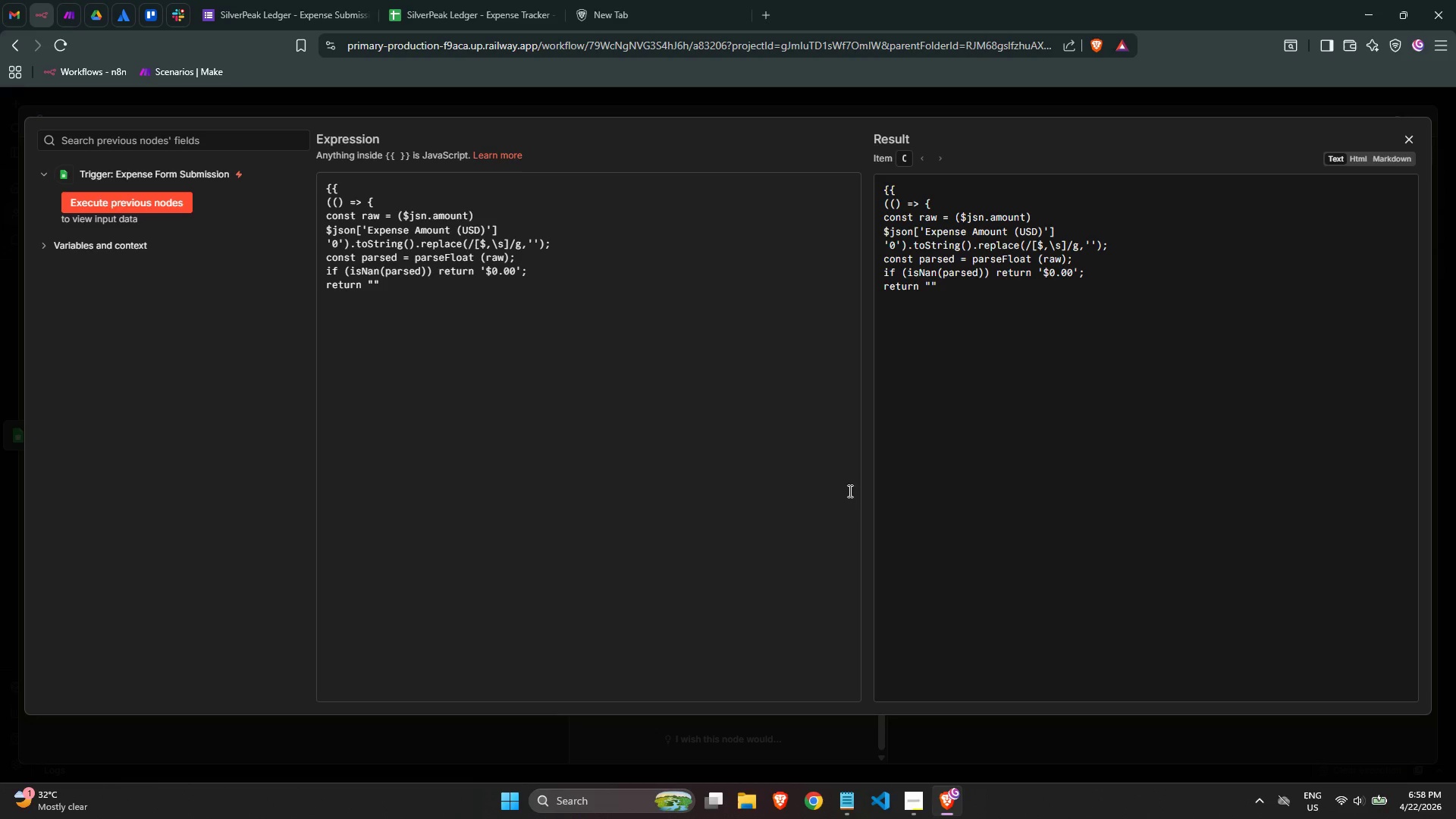 
left_click([487, 256])
 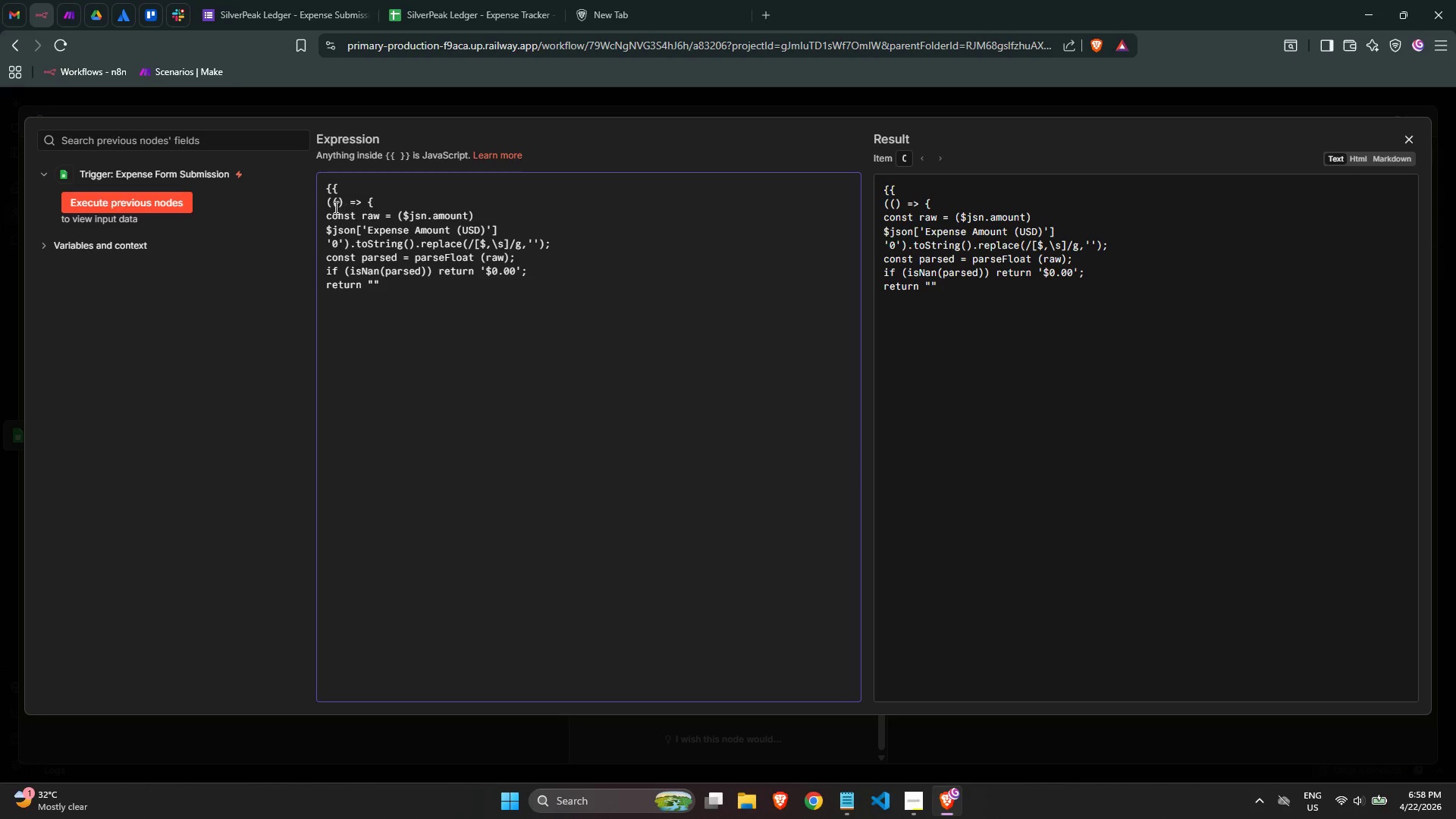 
left_click([328, 205])
 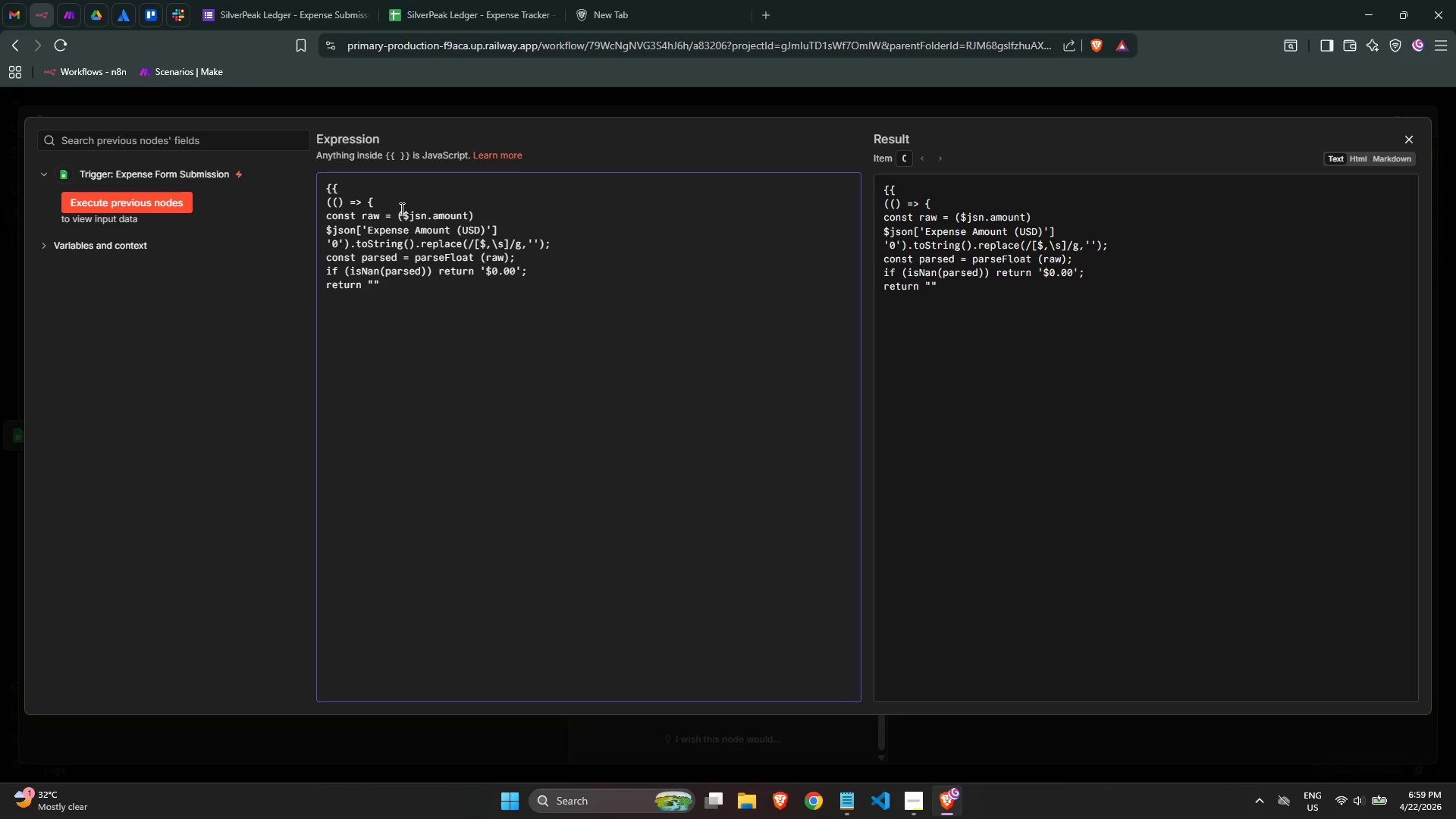 
key(Backspace)
 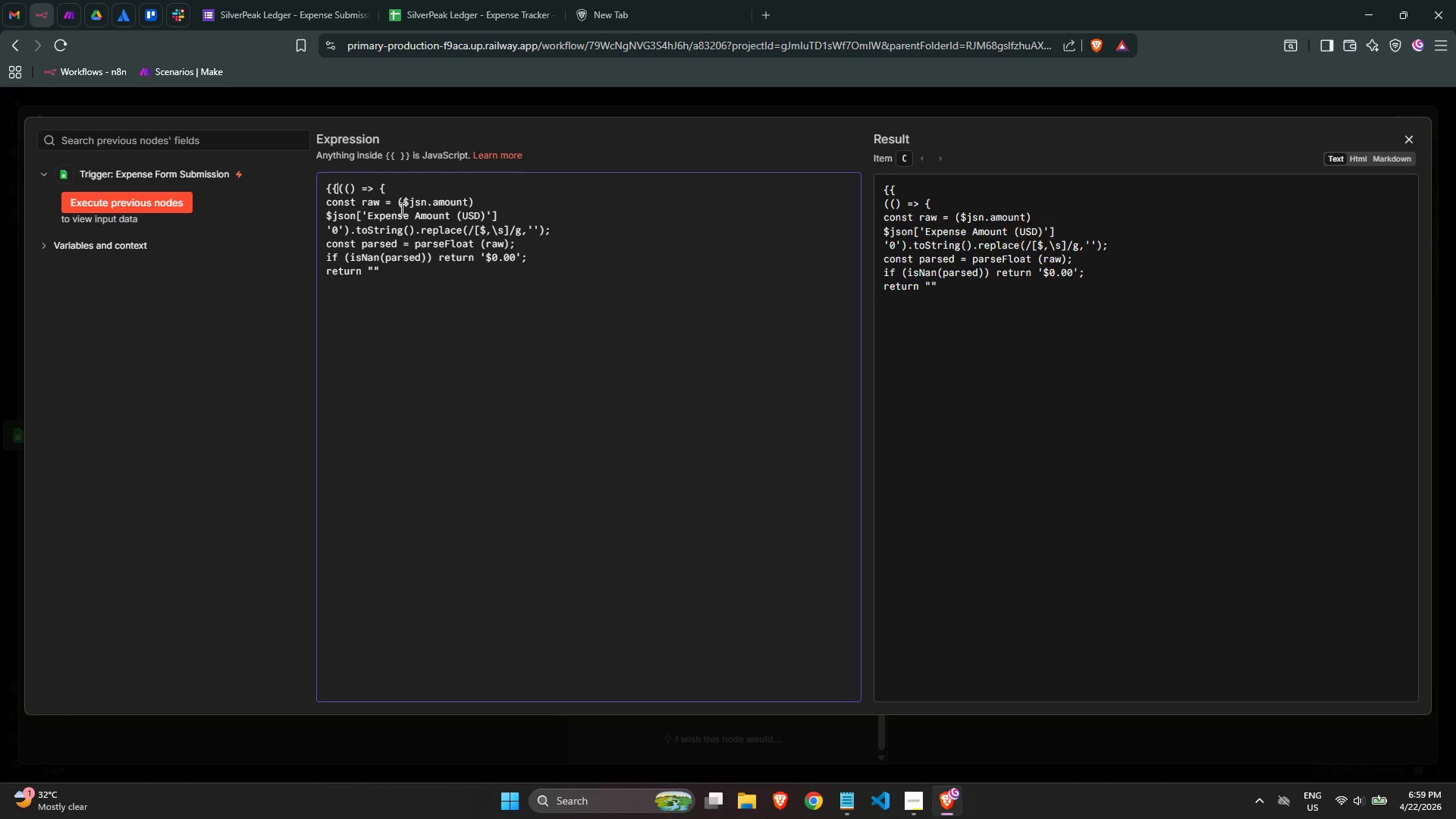 
key(Space)
 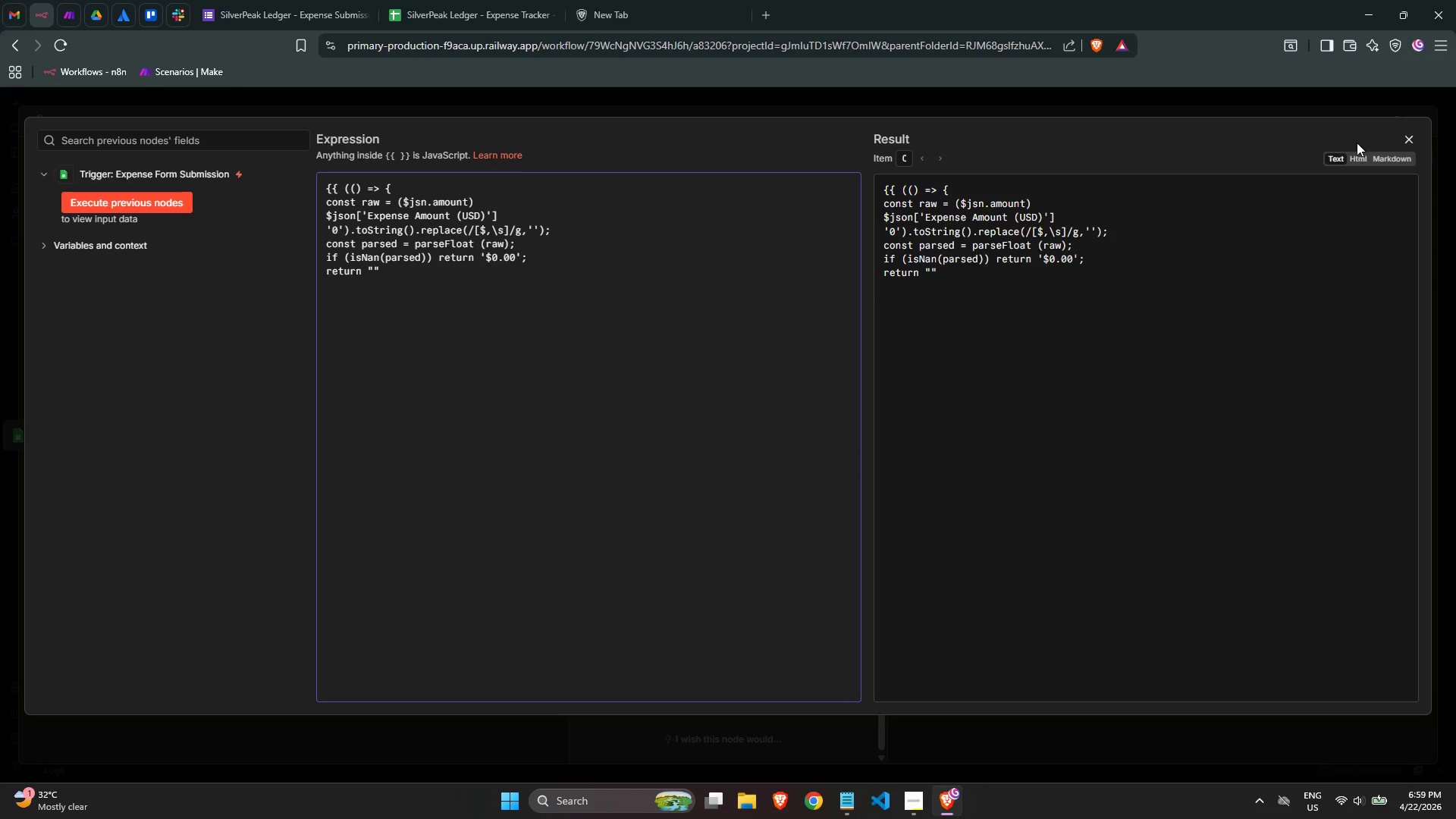 
left_click([1398, 141])
 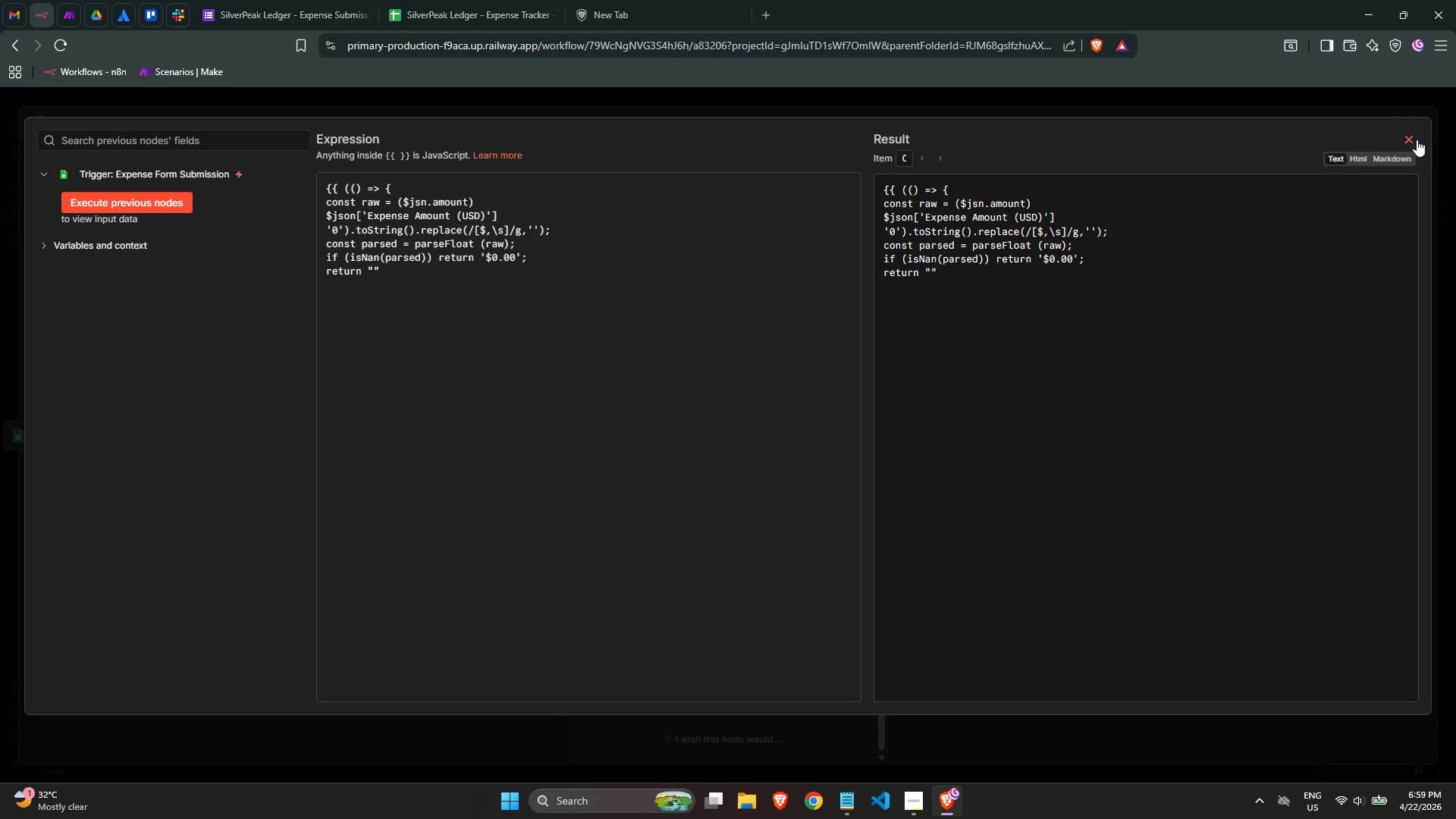 
left_click([1412, 140])
 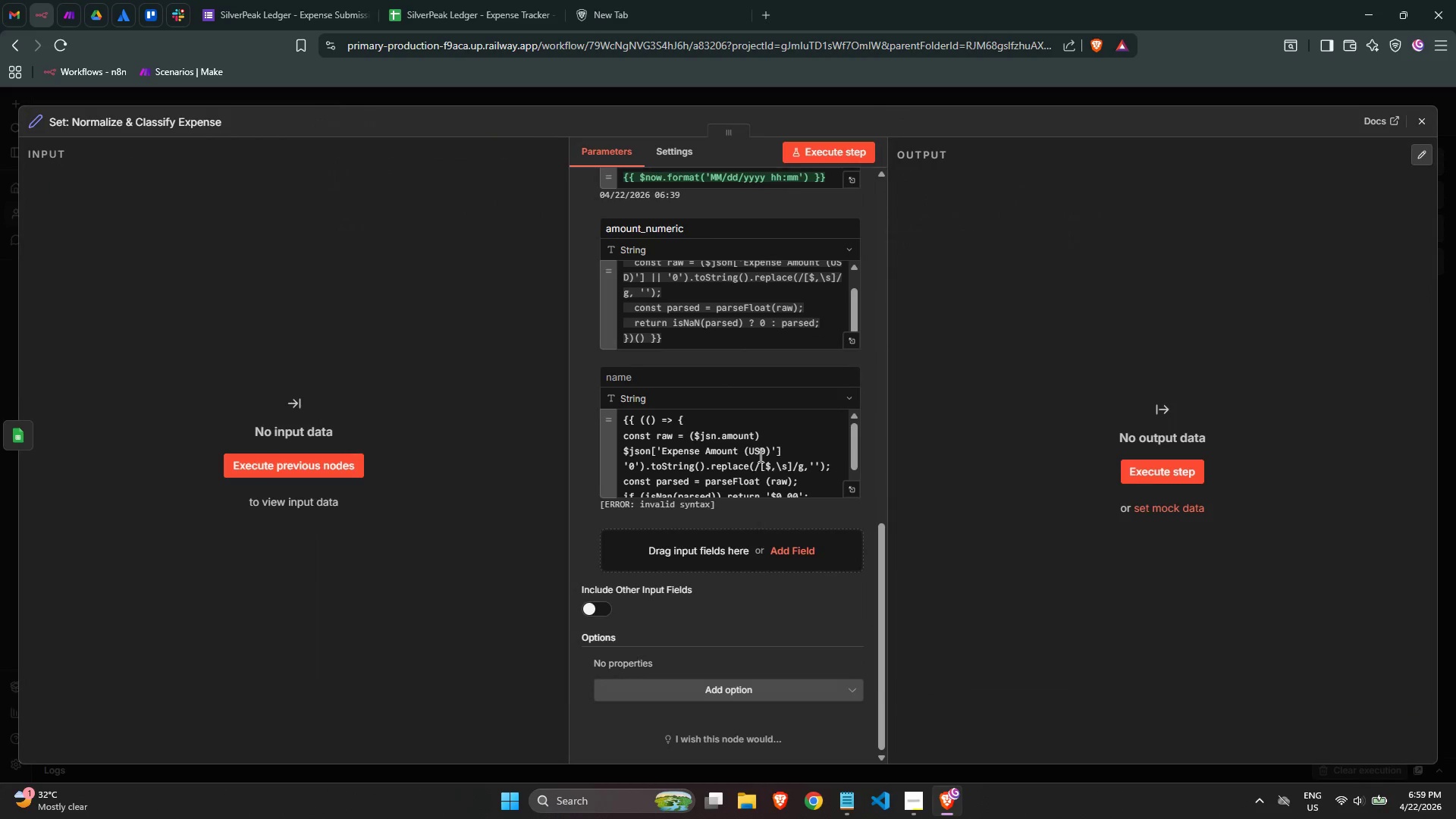 
scroll: coordinate [764, 431], scroll_direction: down, amount: 1.0
 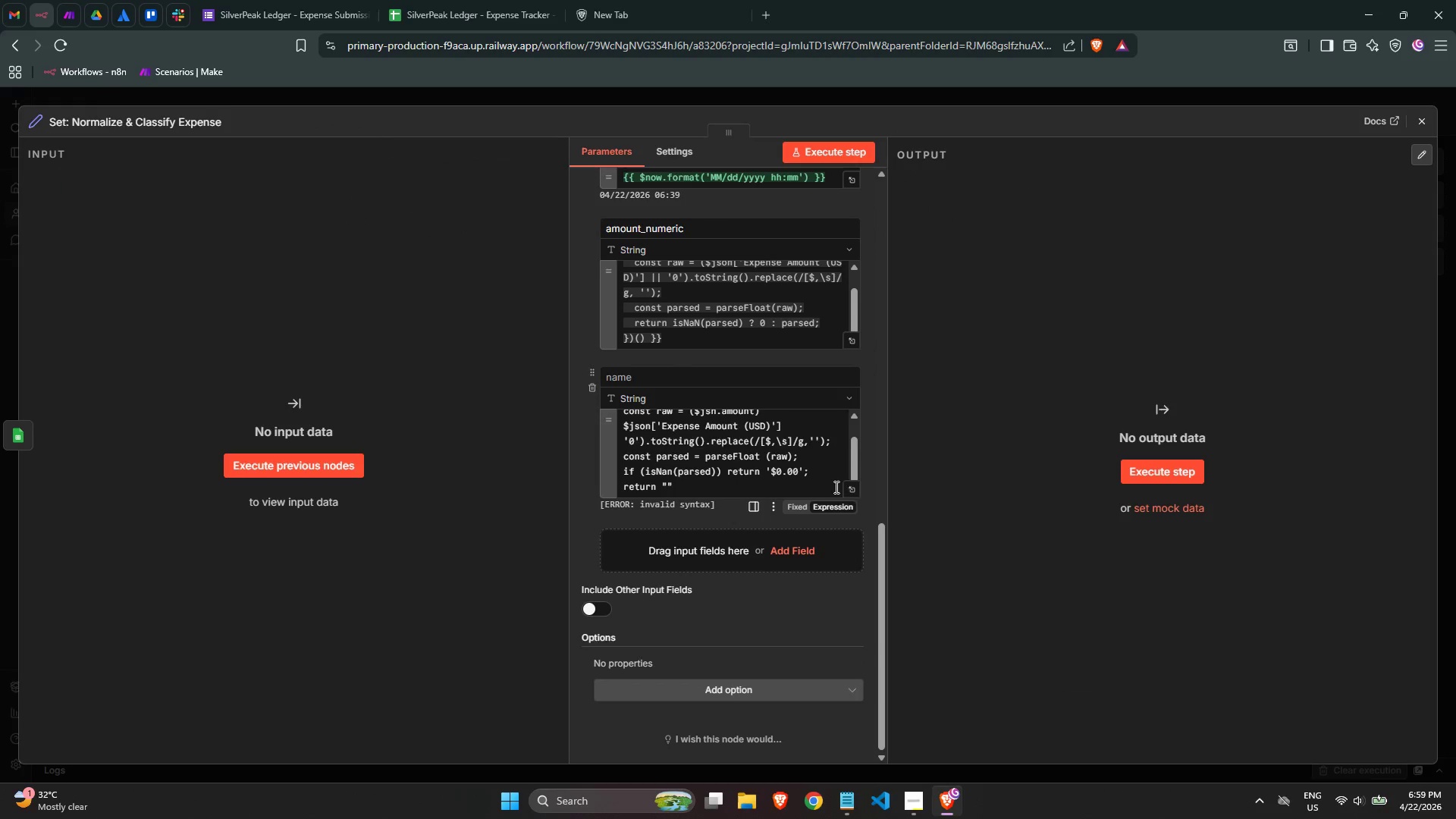 
left_click([850, 490])
 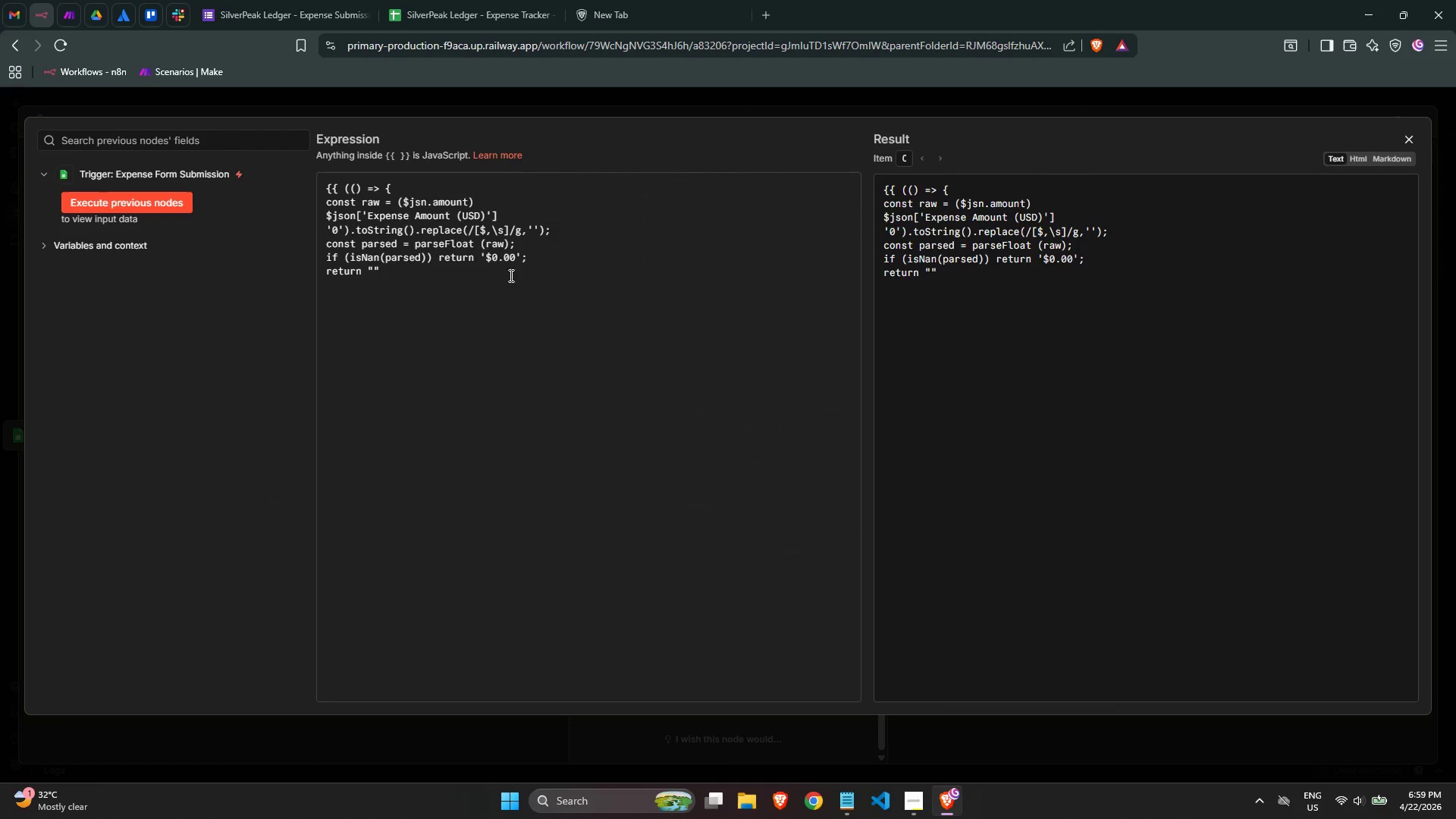 
left_click([479, 248])
 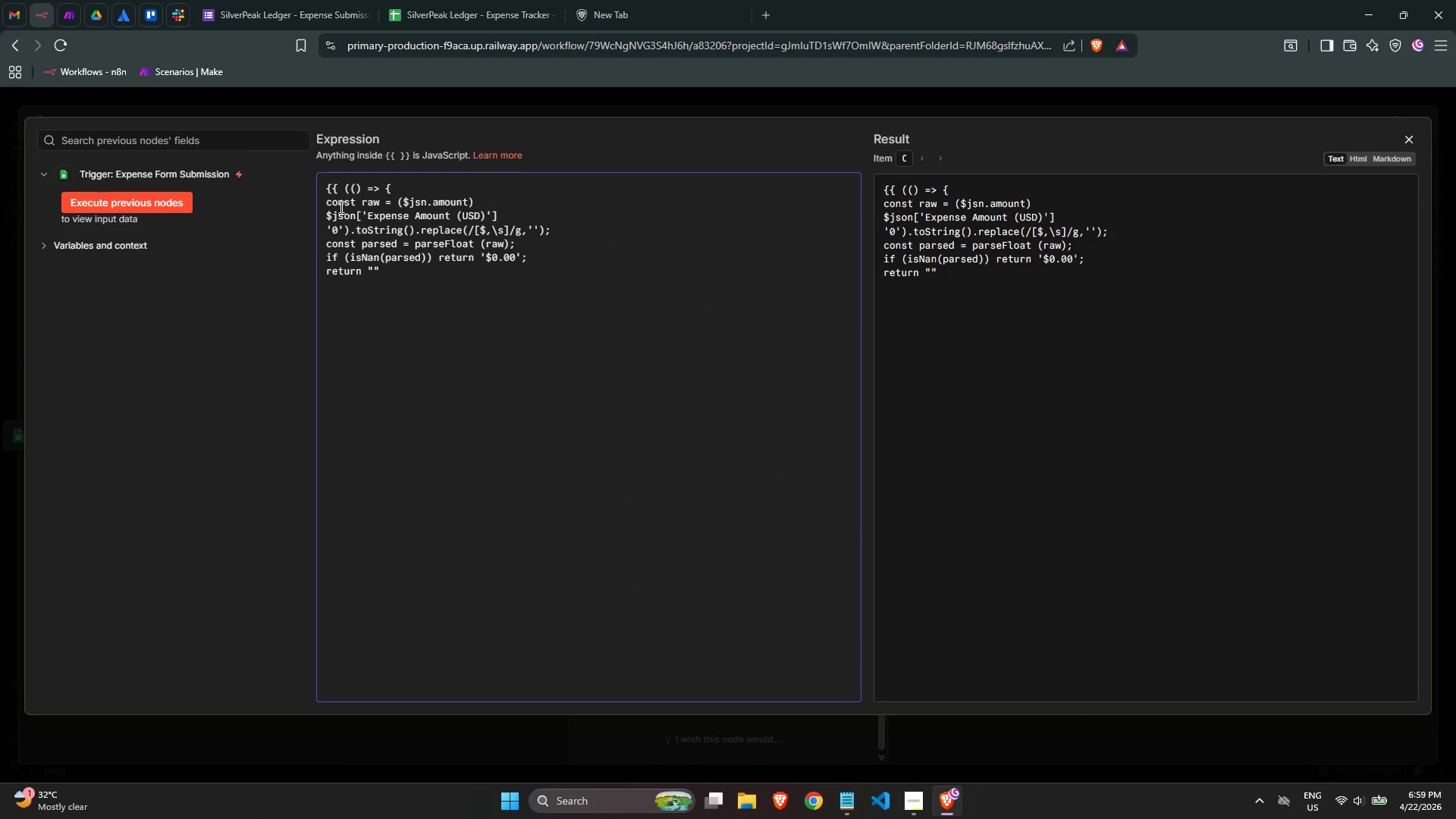 
left_click([329, 204])
 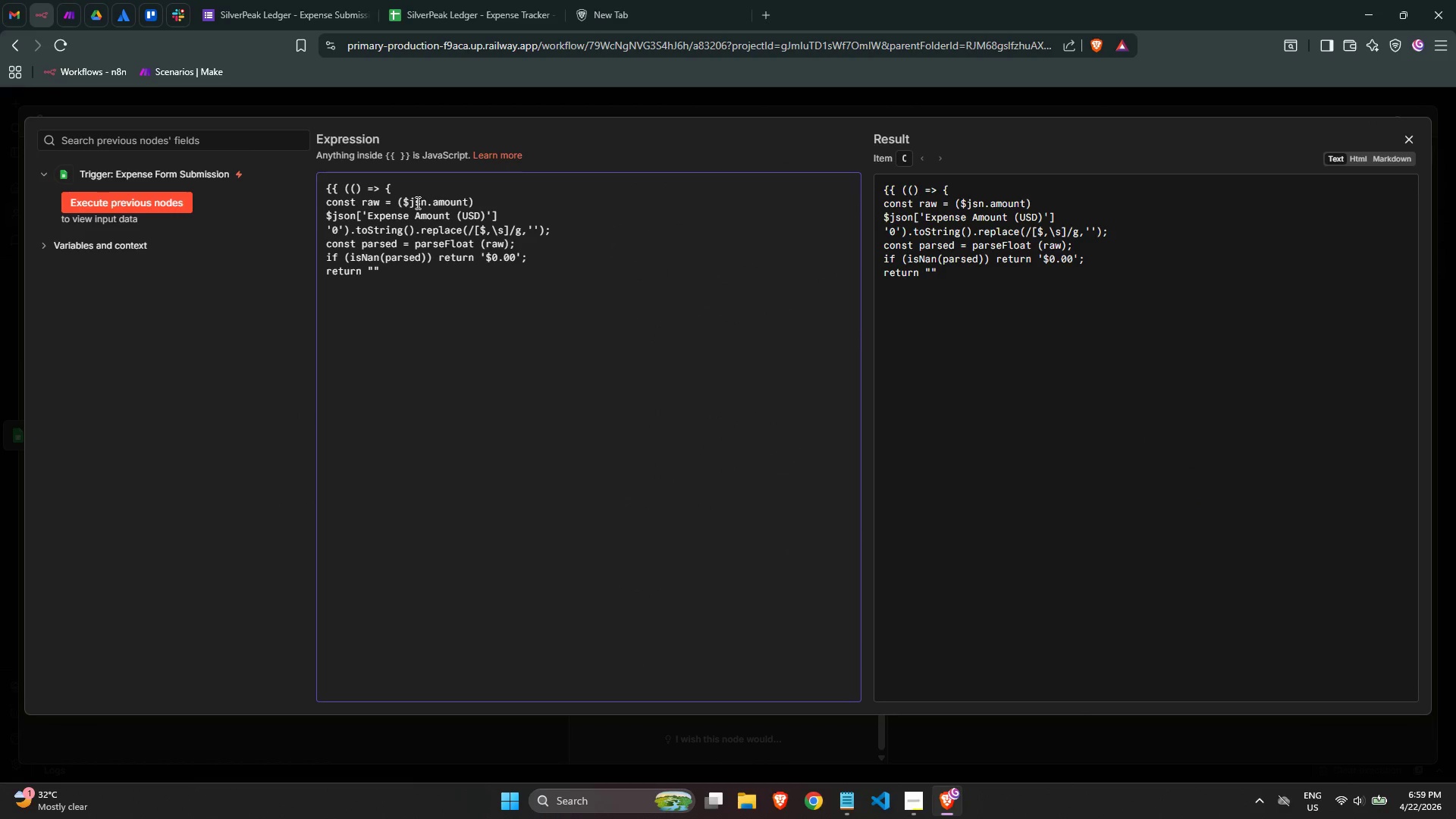 
key(ArrowLeft)
 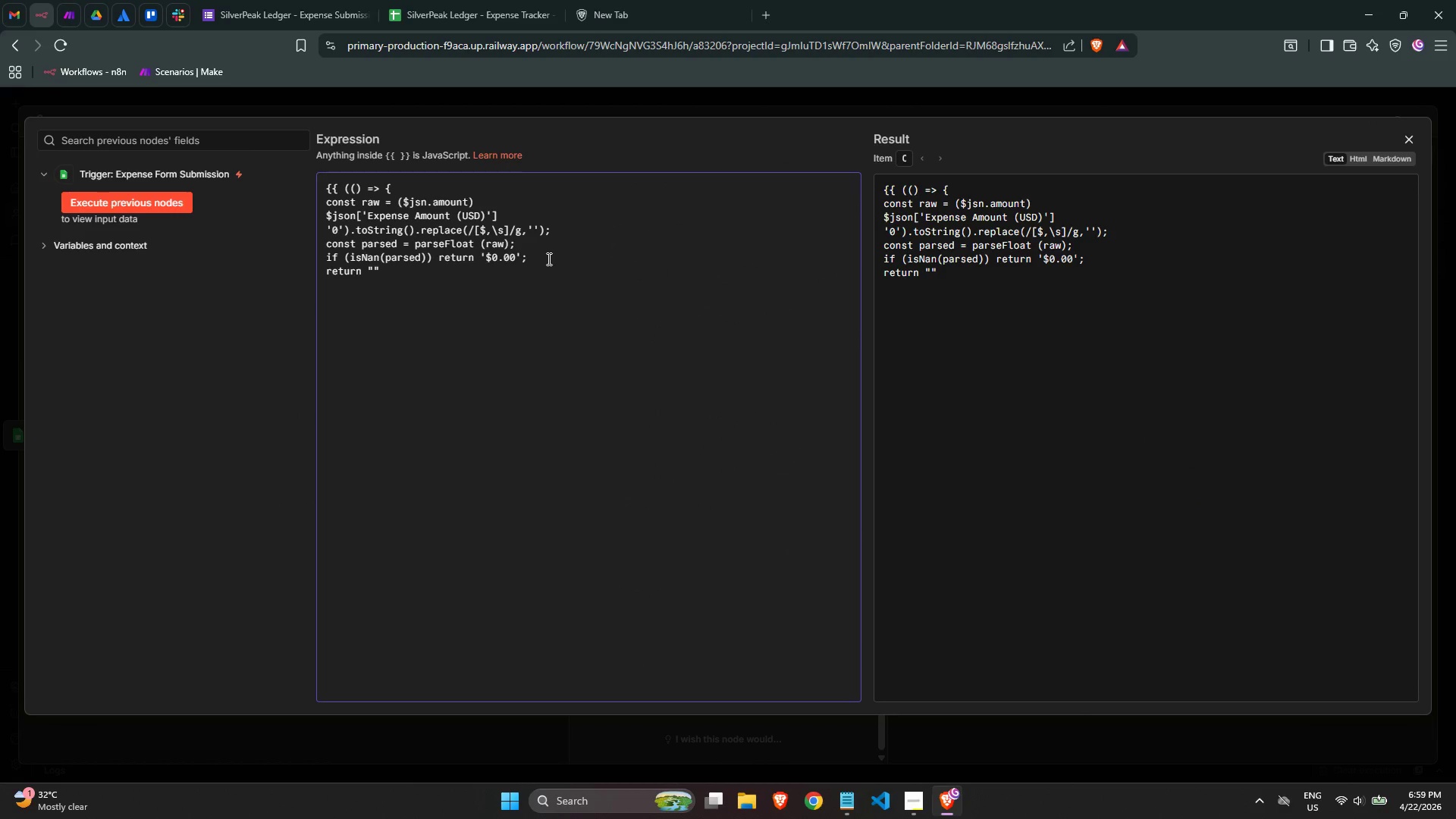 
left_click_drag(start_coordinate=[552, 263], to_coordinate=[548, 263])
 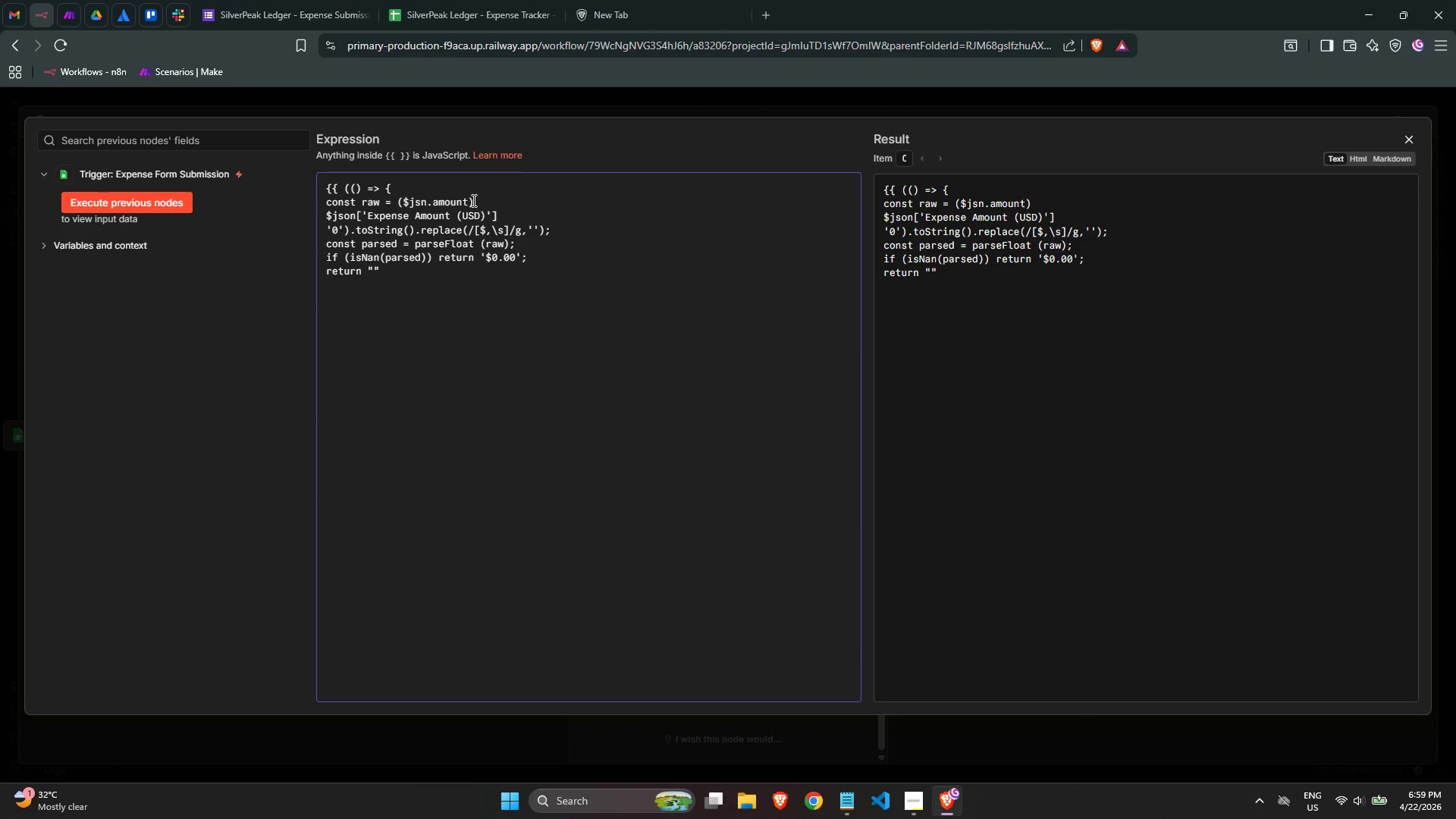 
left_click_drag(start_coordinate=[474, 200], to_coordinate=[316, 207])
 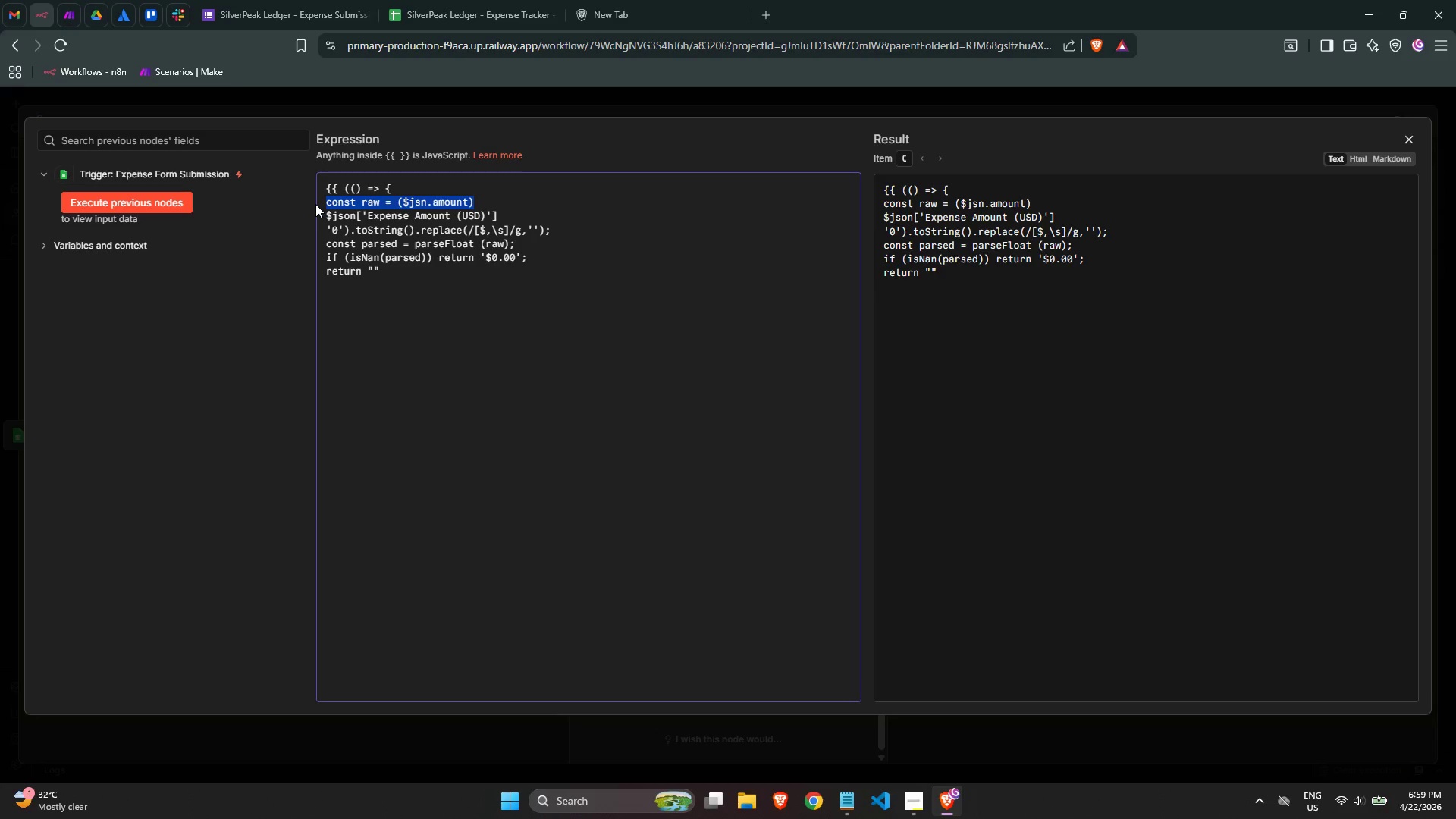 
key(ArrowRight)
 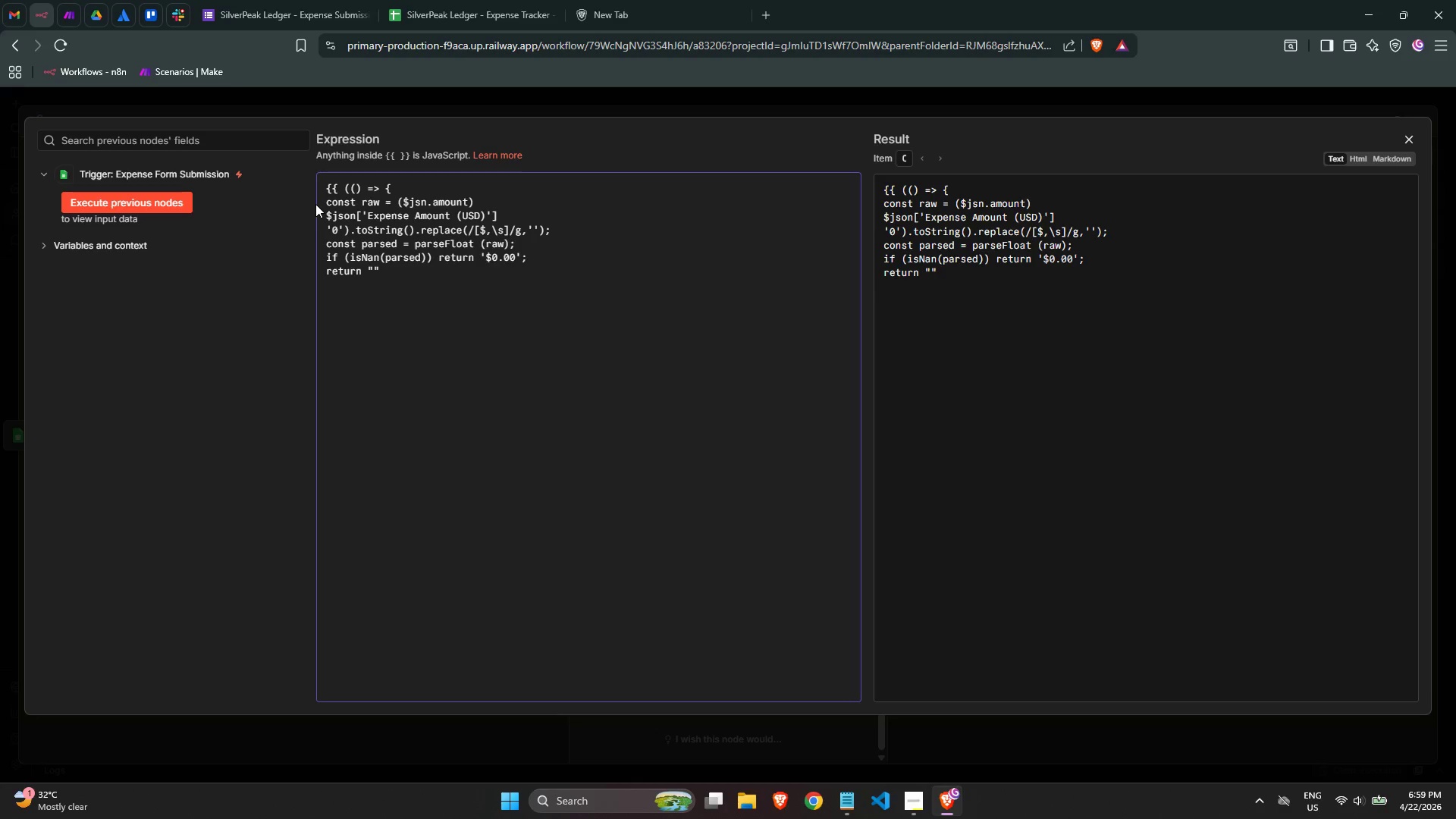 
key(Backspace)
 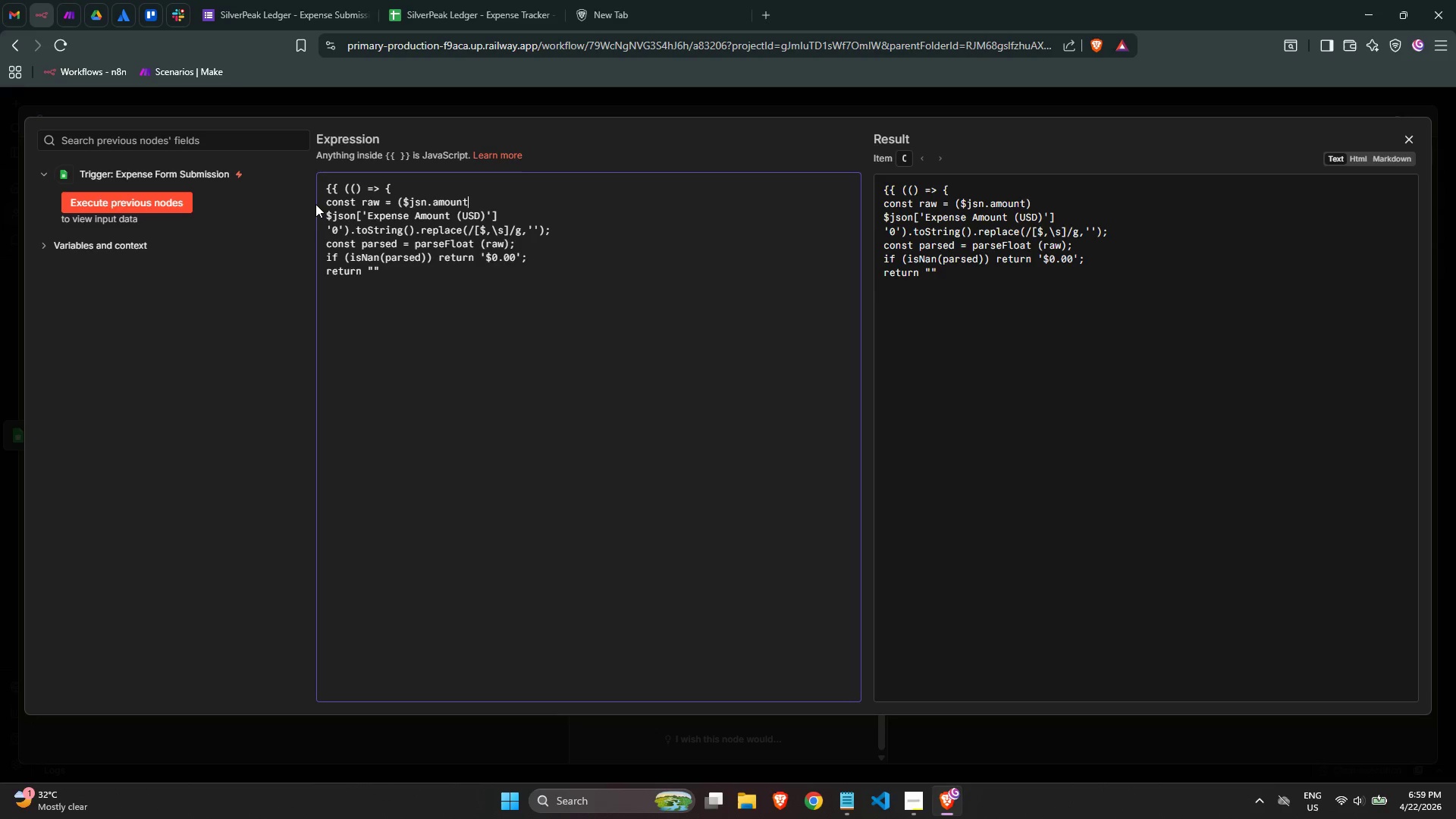 
hold_key(key=Backspace, duration=0.75)
 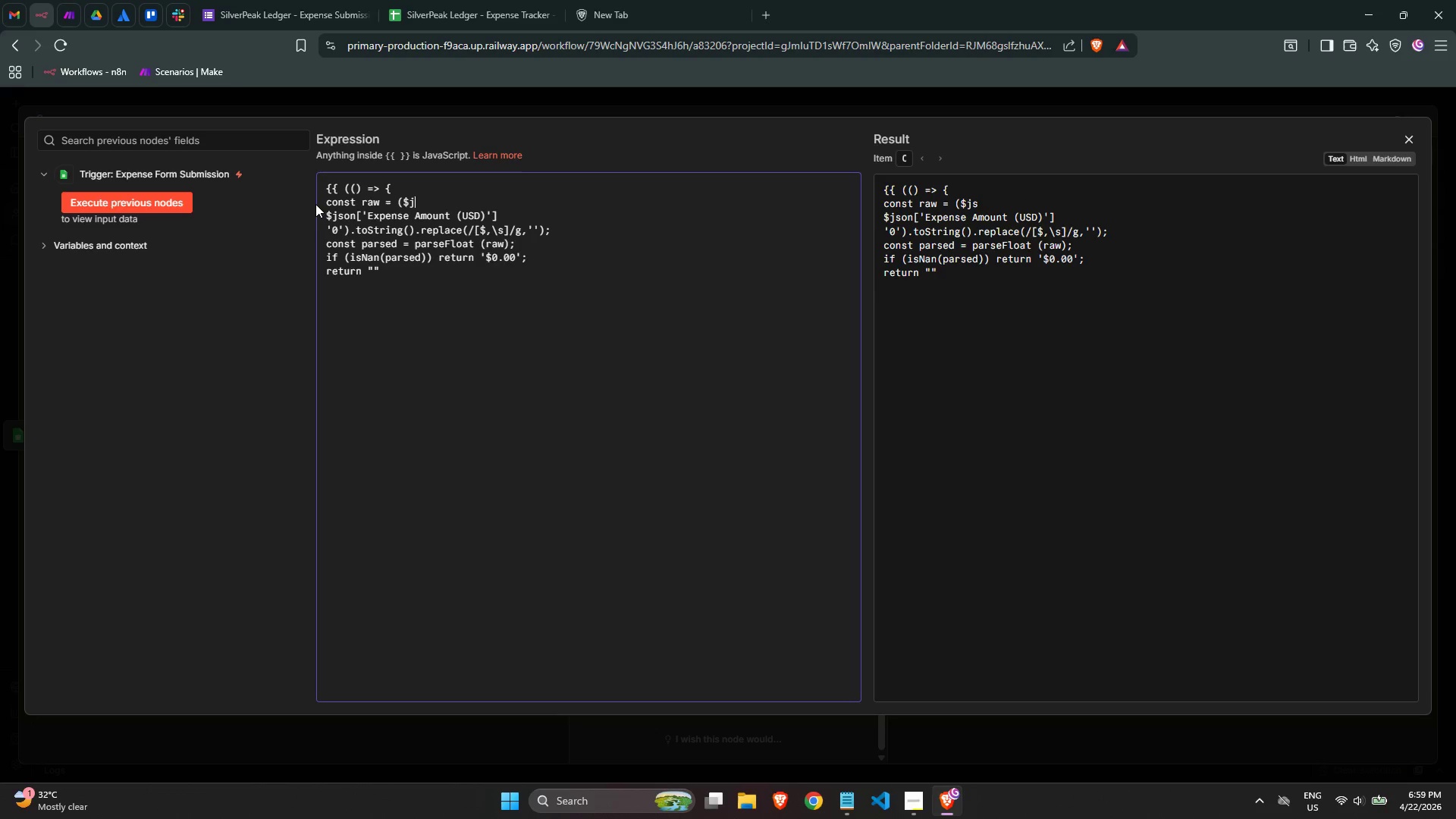 
key(Backspace)
 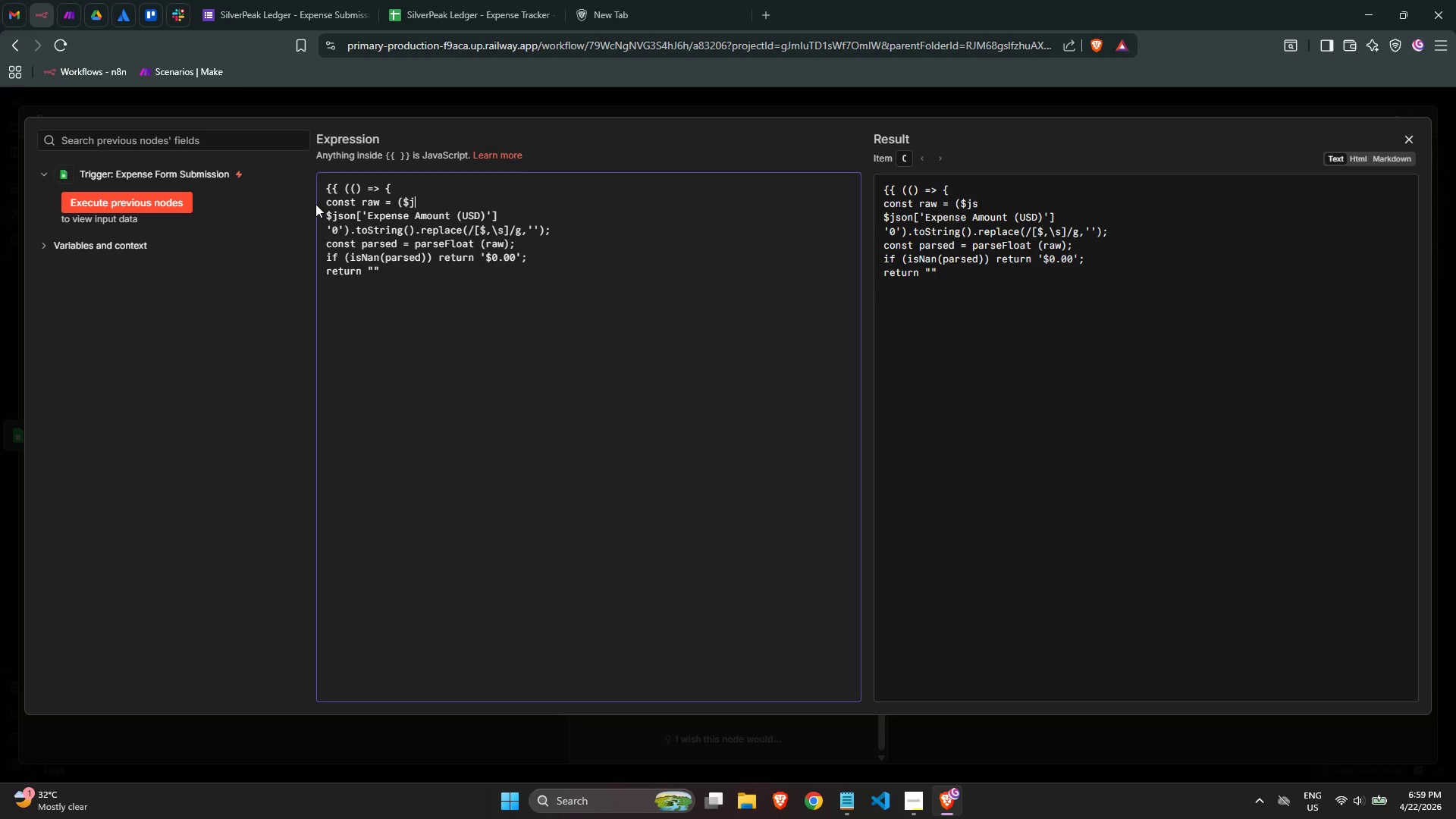 
key(Backspace)
 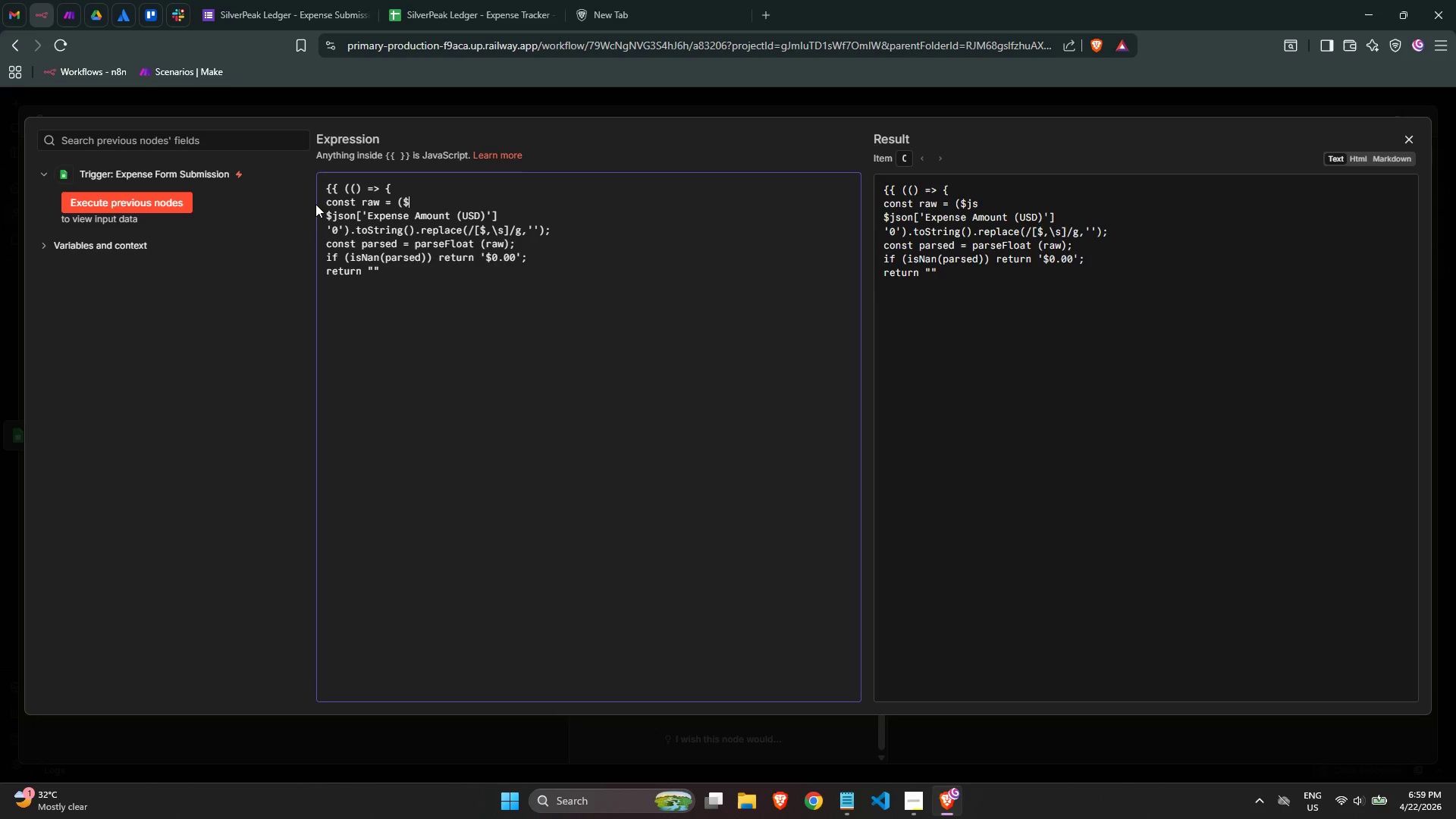 
key(Backspace)
 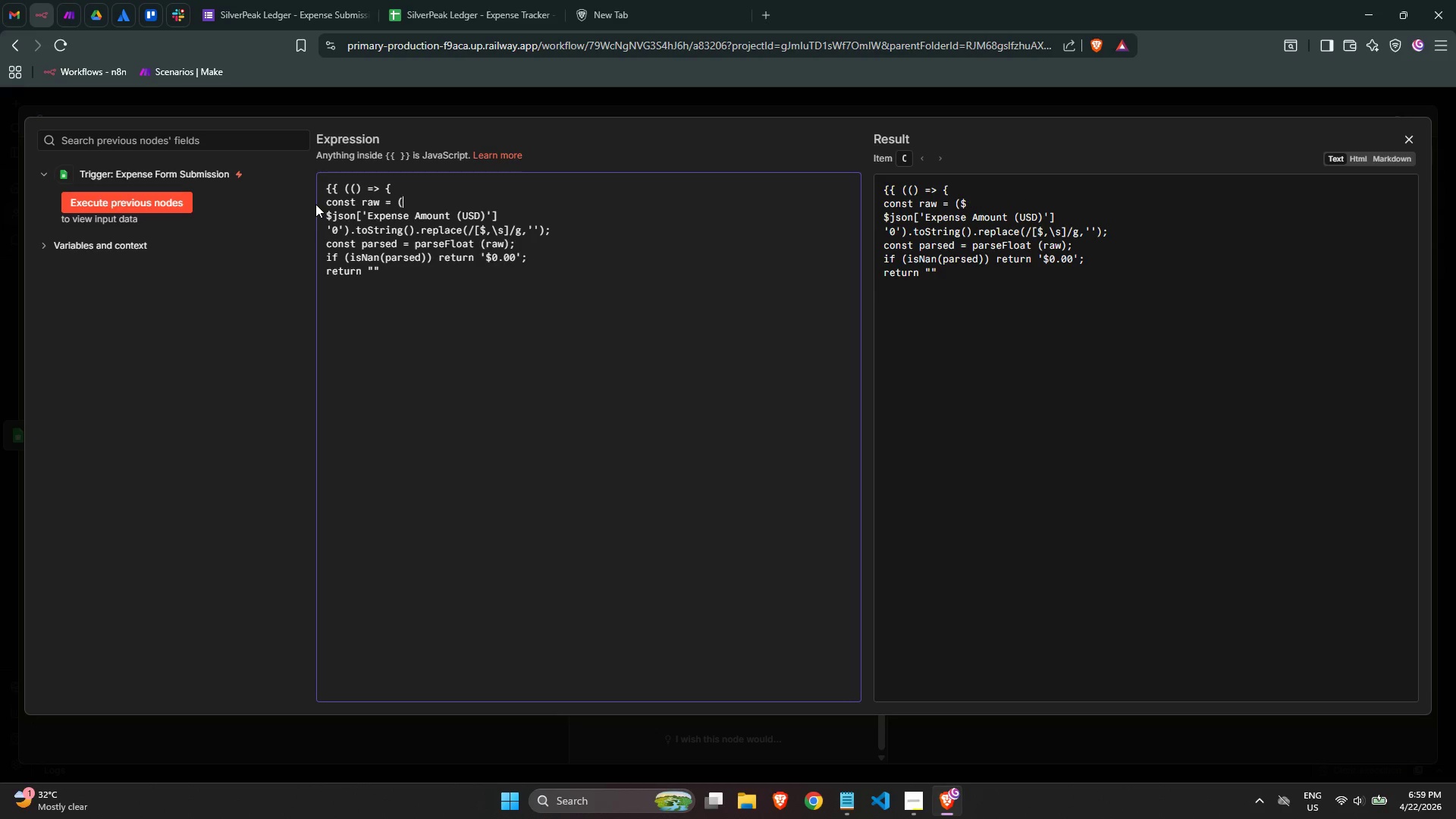 
key(Backspace)
 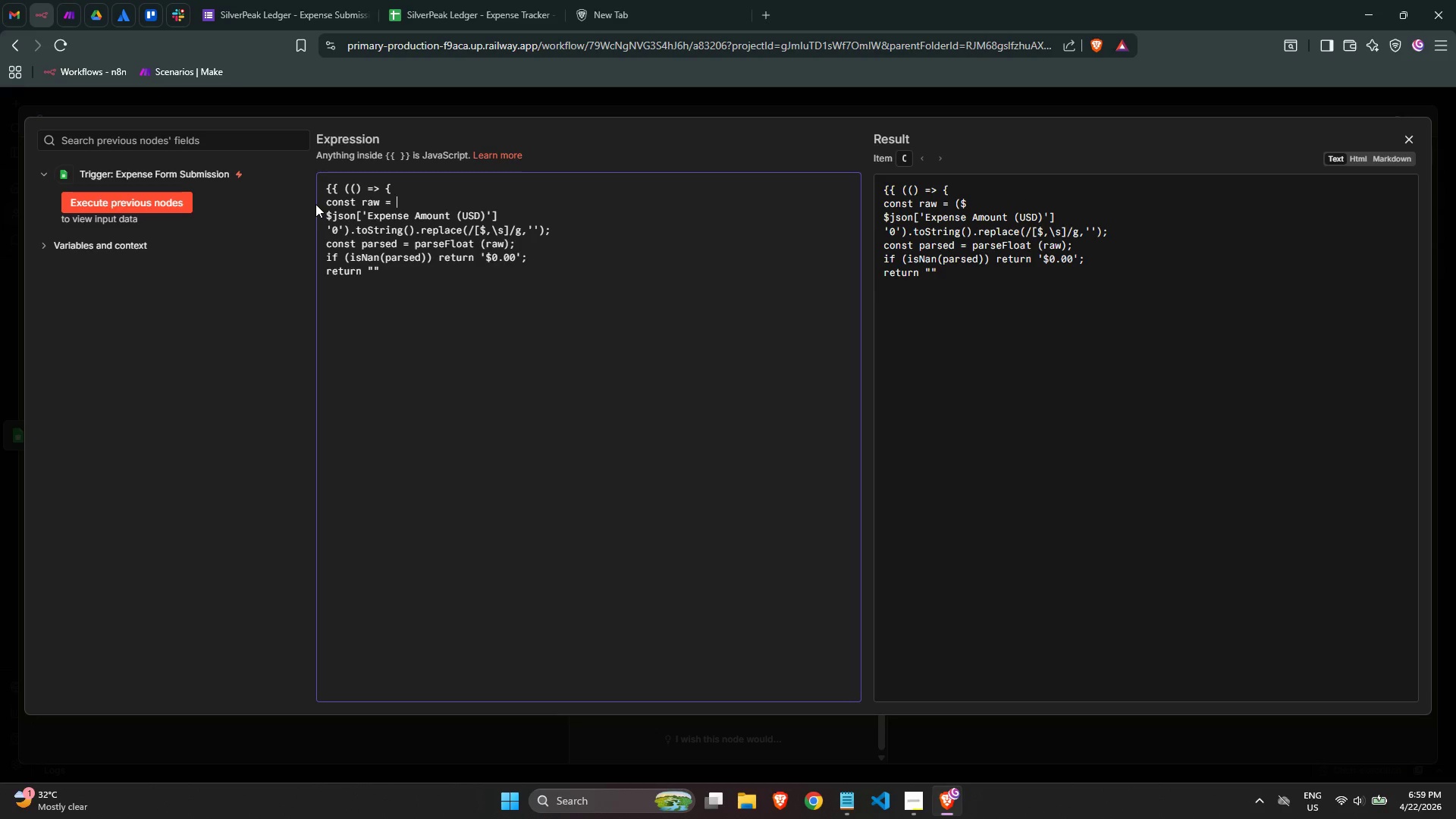 
key(Backspace)
 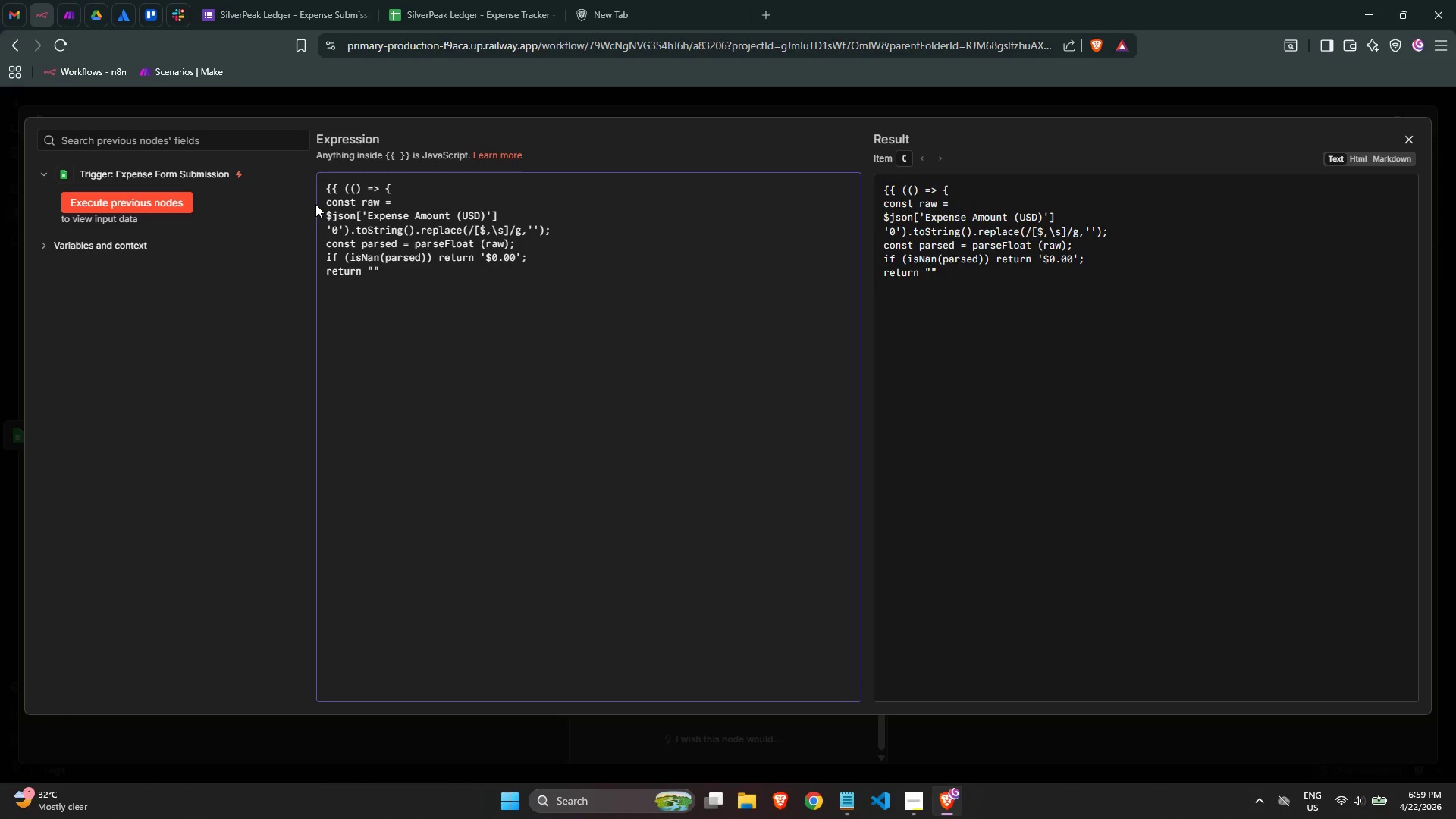 
key(ArrowRight)
 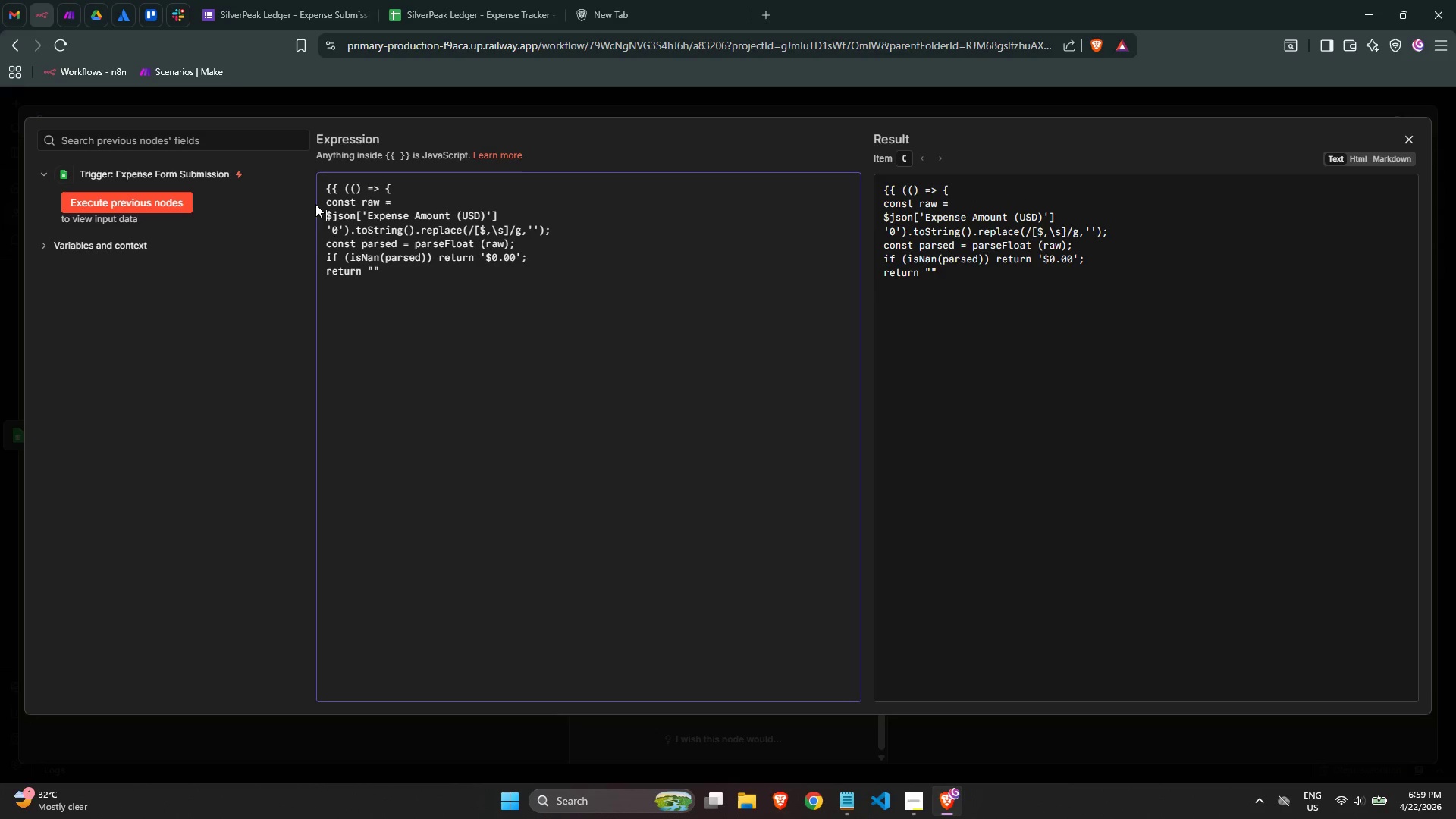 
key(Backspace)
 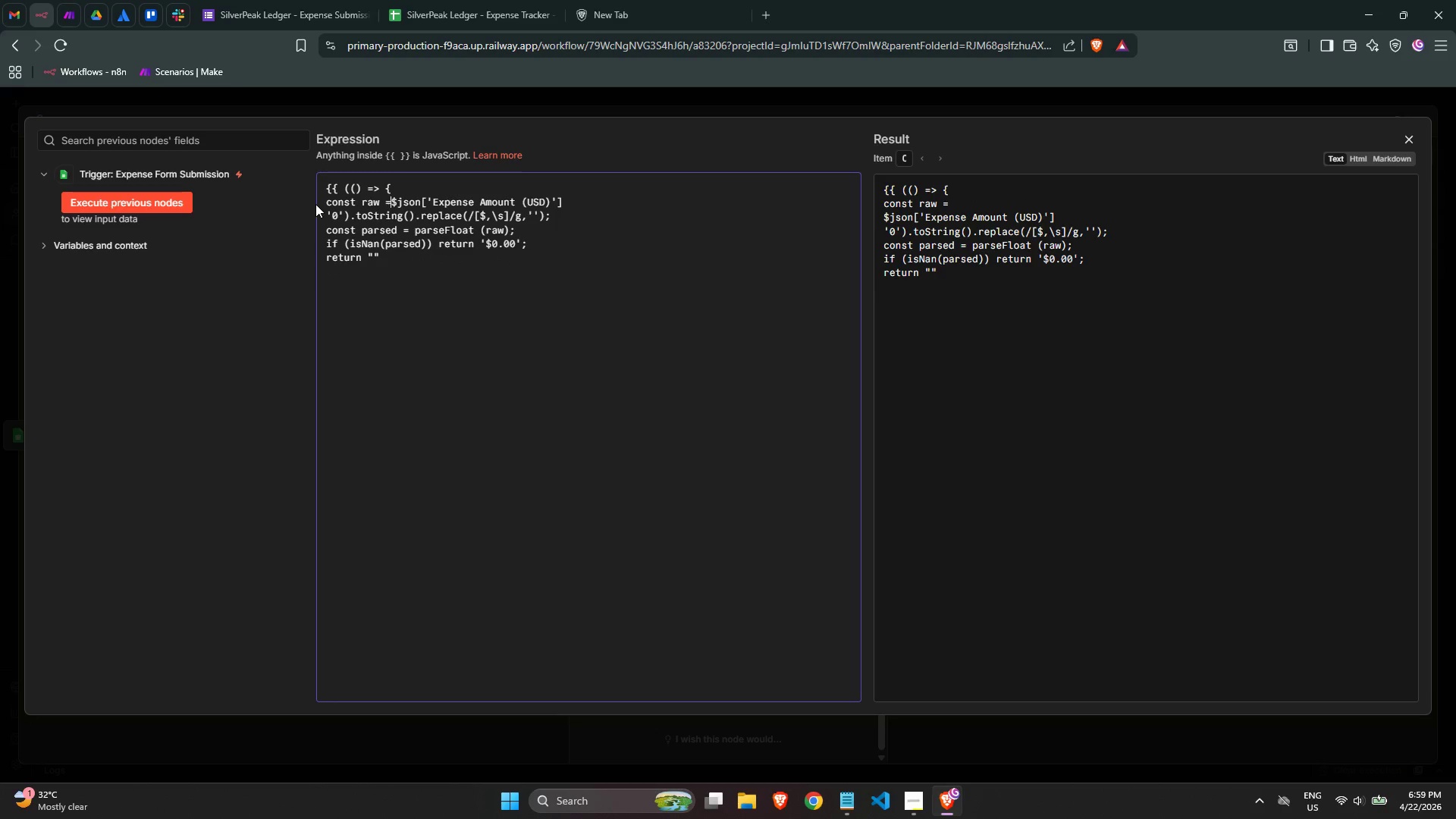 
key(Space)
 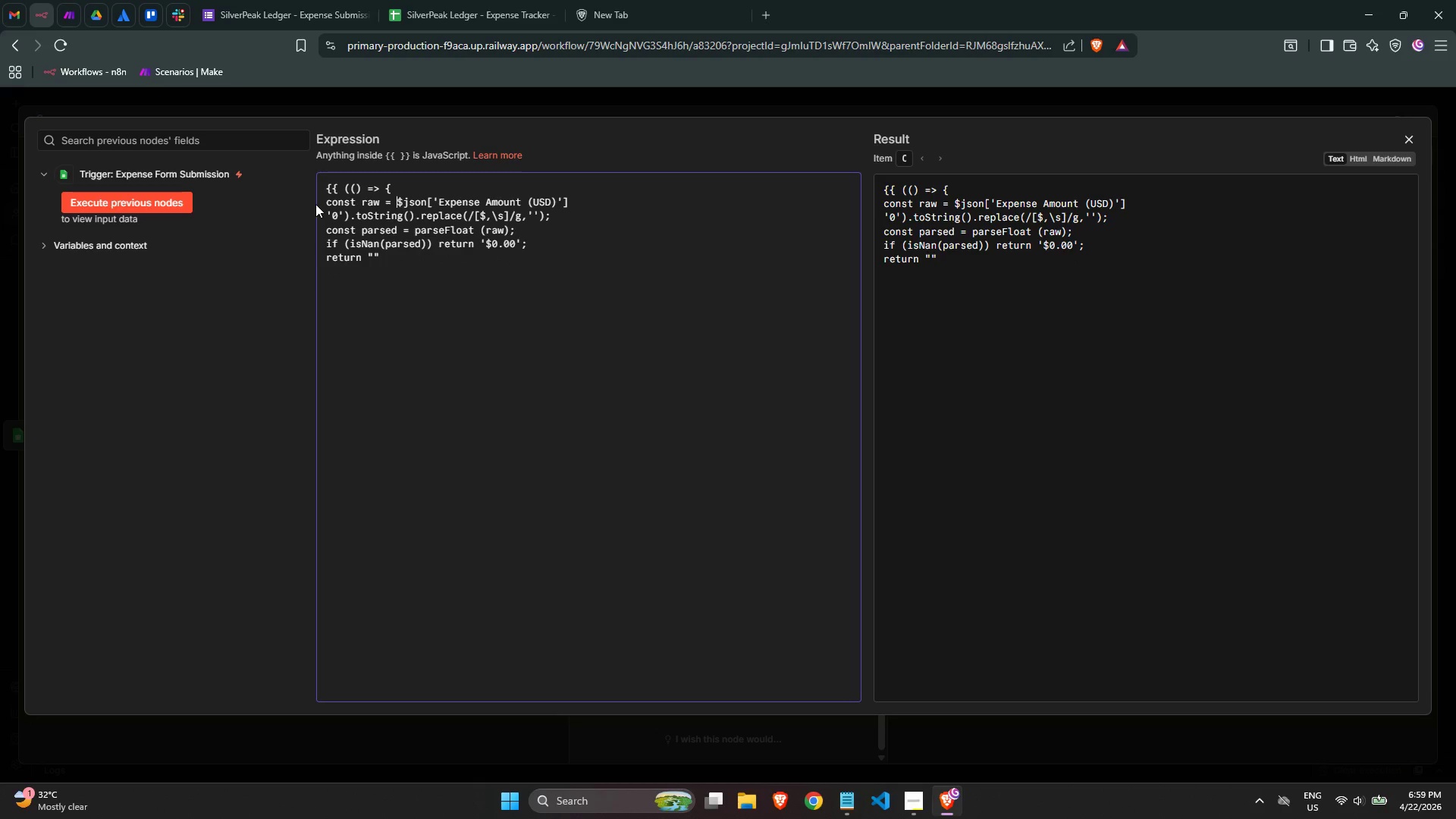 
left_click([458, 268])
 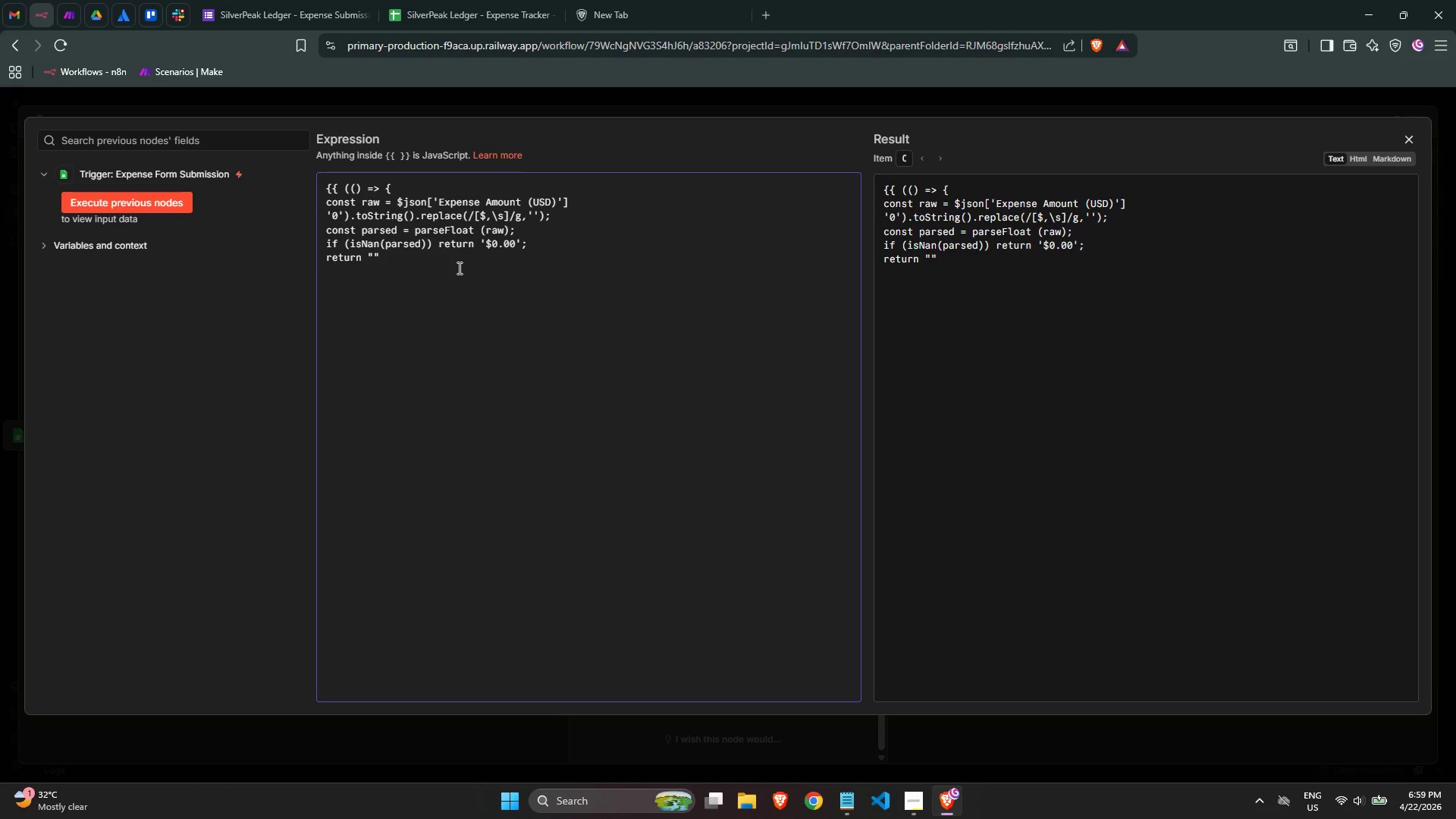 
key(Enter)
 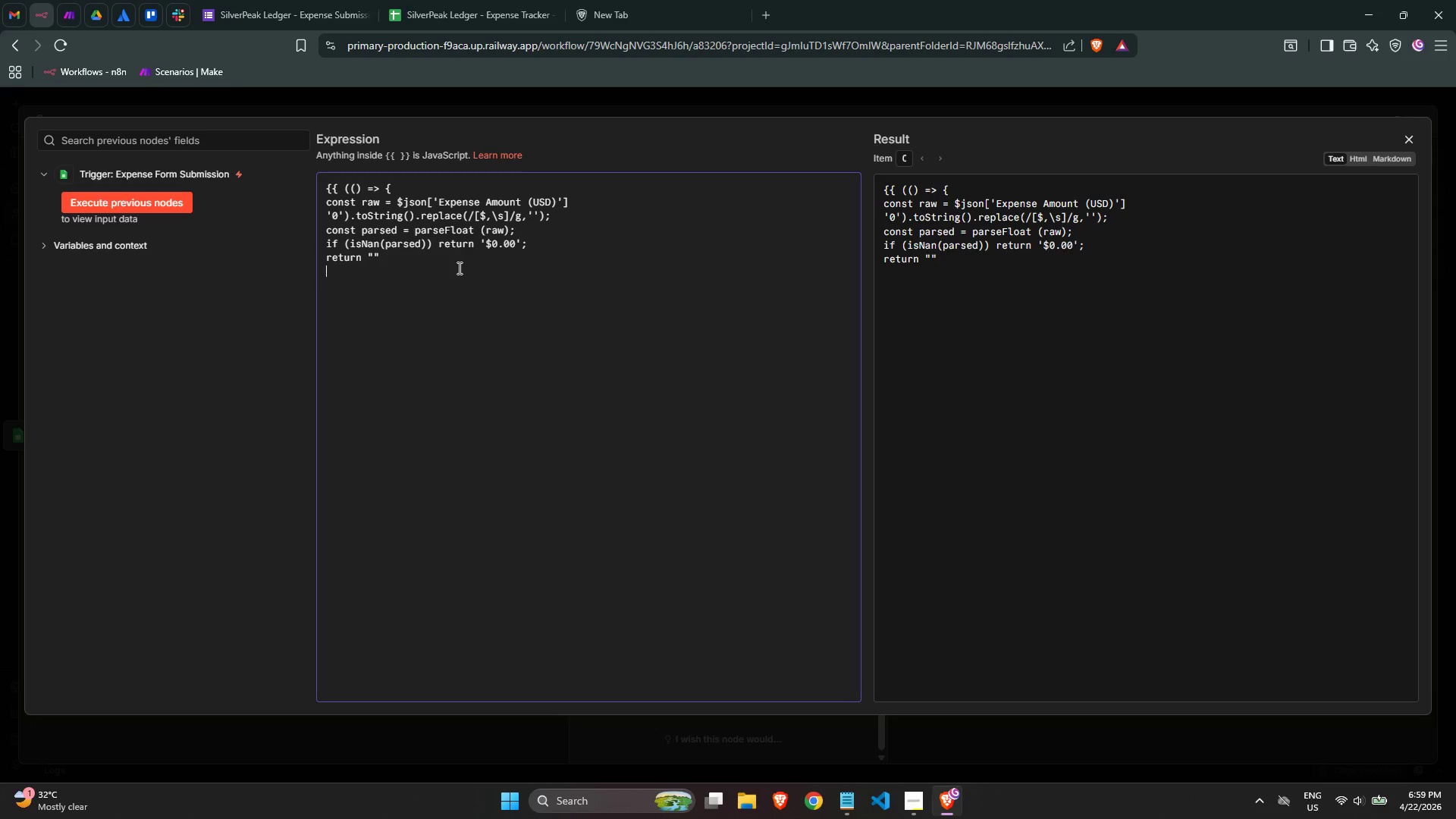 
key(Enter)
 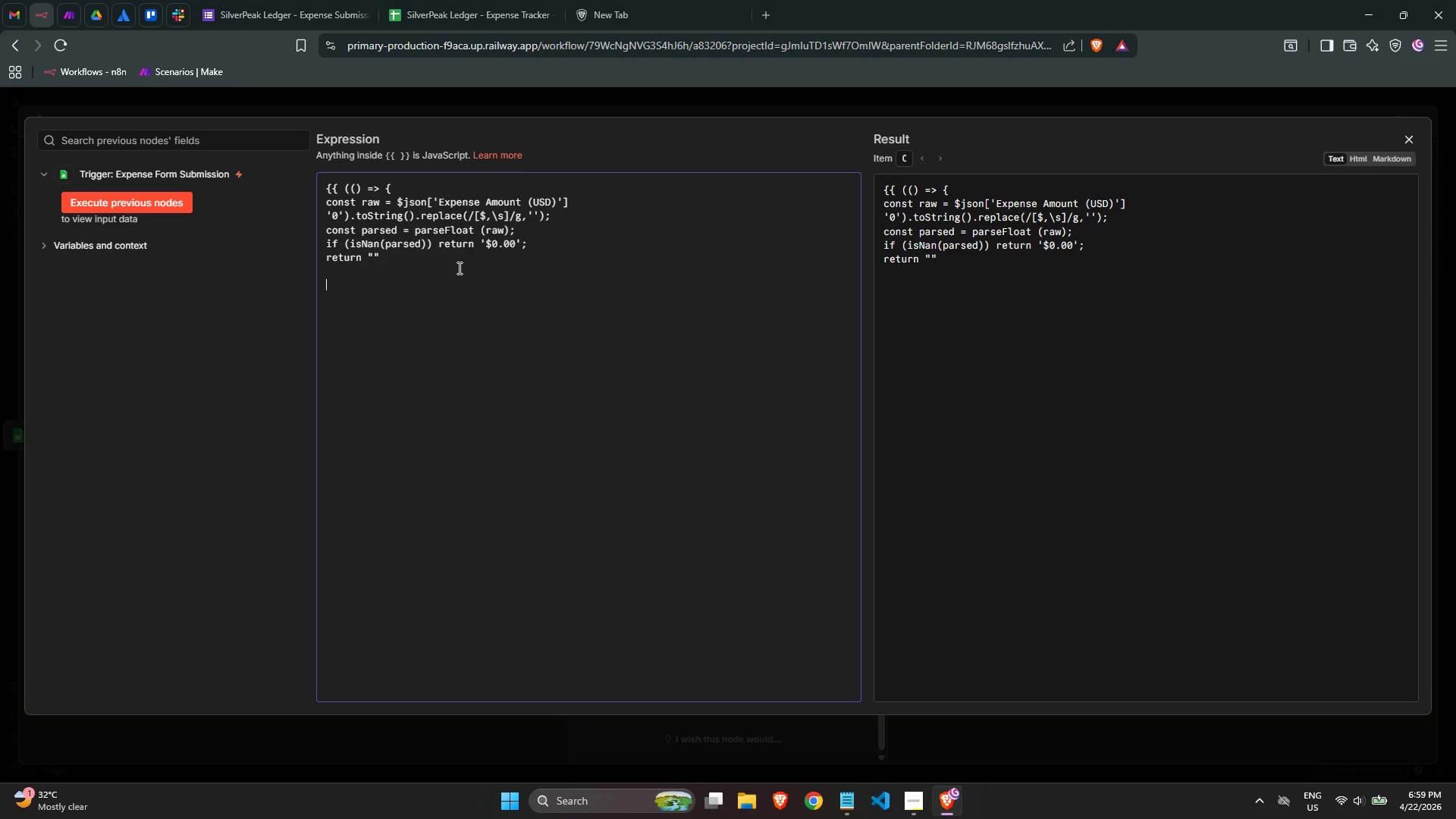 
key(Shift+BracketRight)
 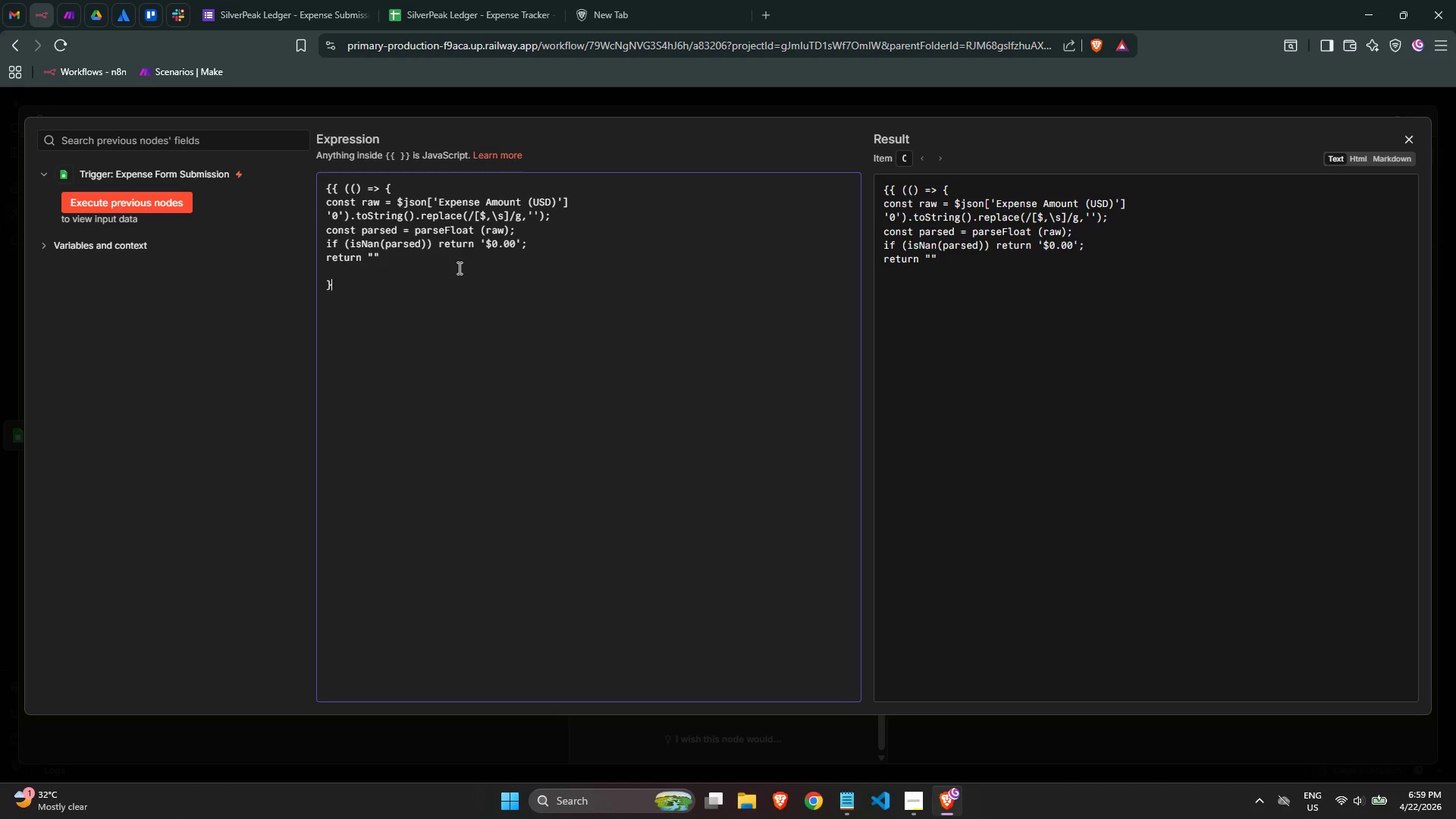 
key(Shift+BracketRight)
 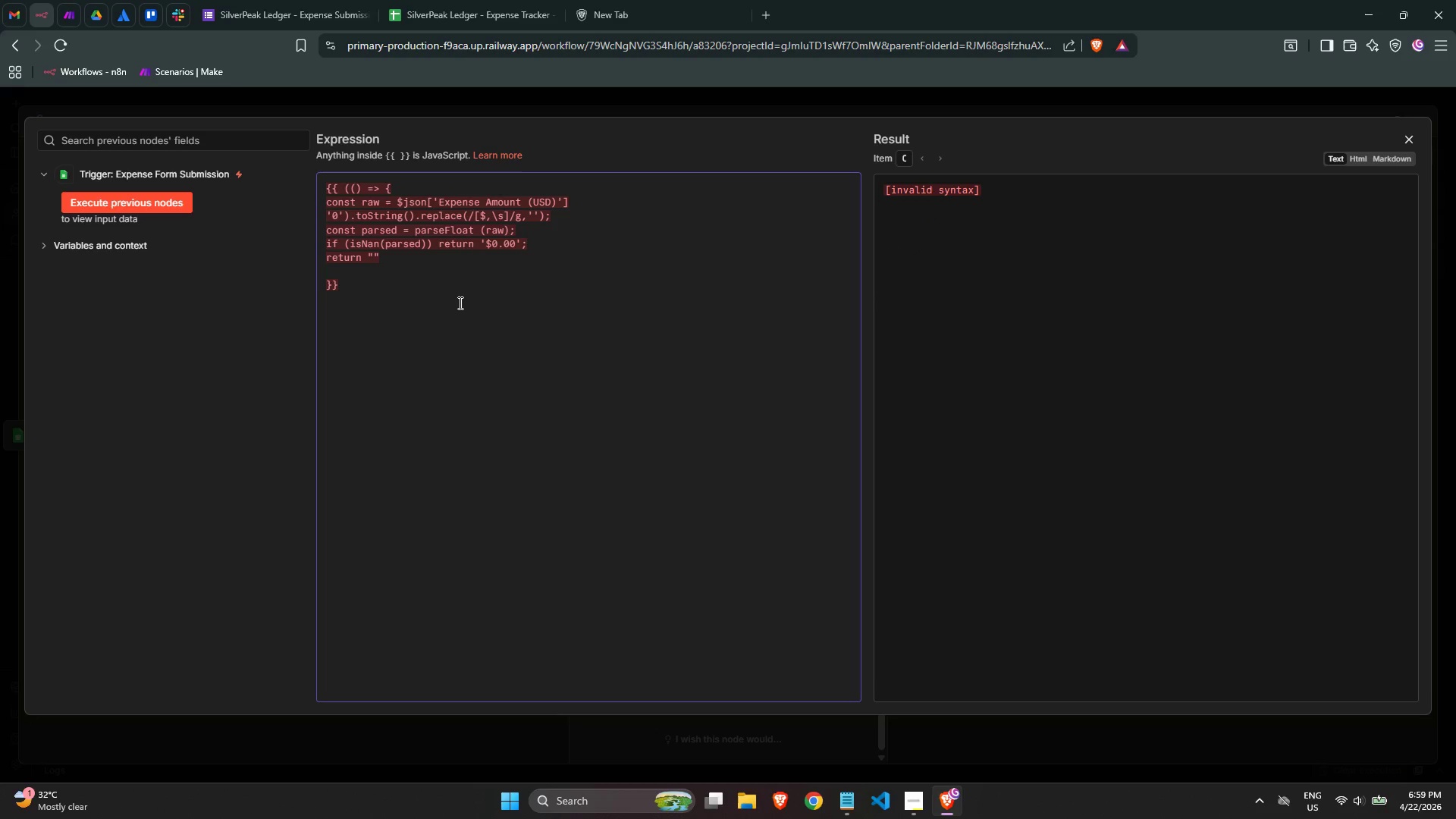 
left_click_drag(start_coordinate=[441, 284], to_coordinate=[438, 283])
 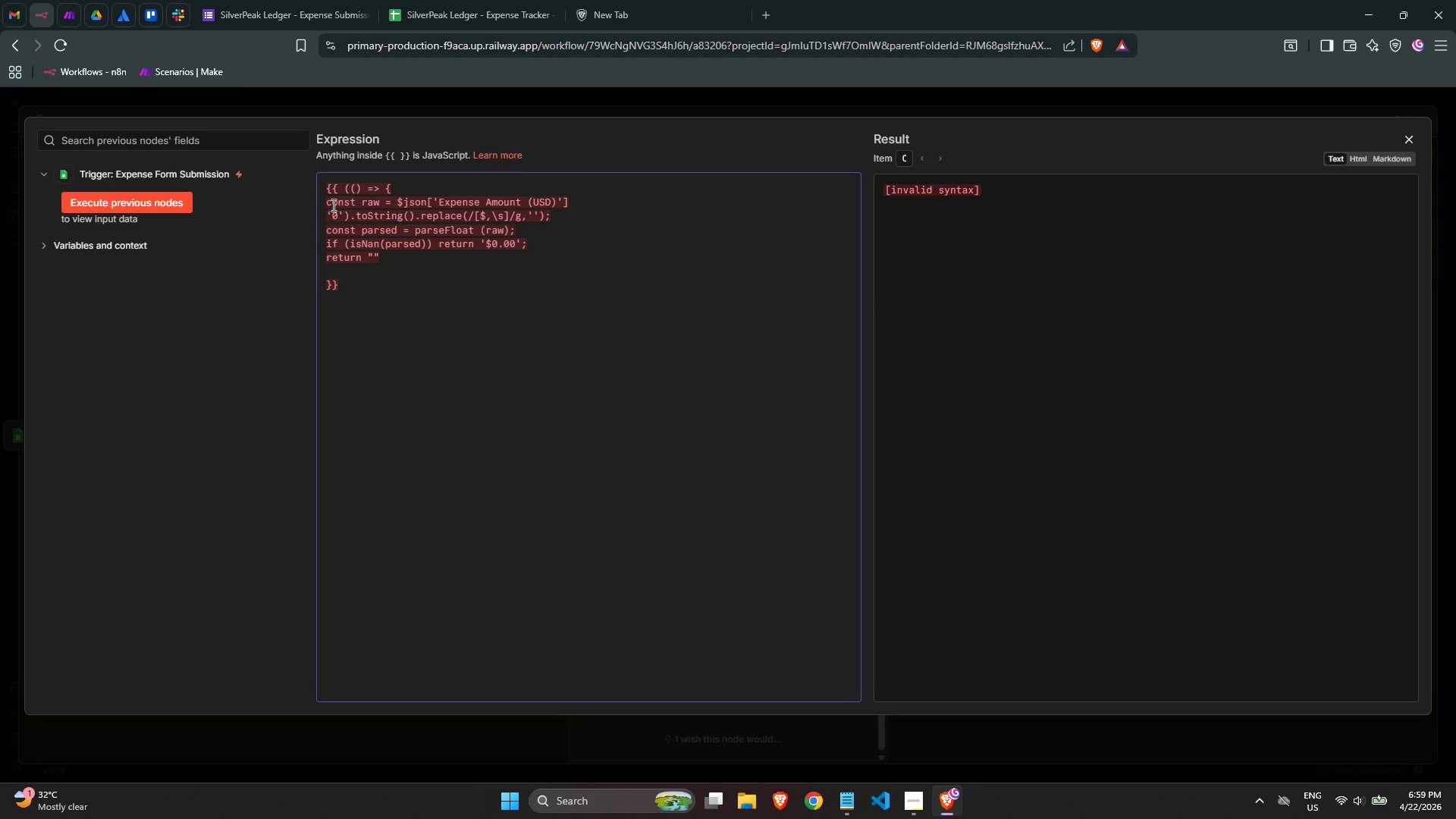 
left_click([327, 205])
 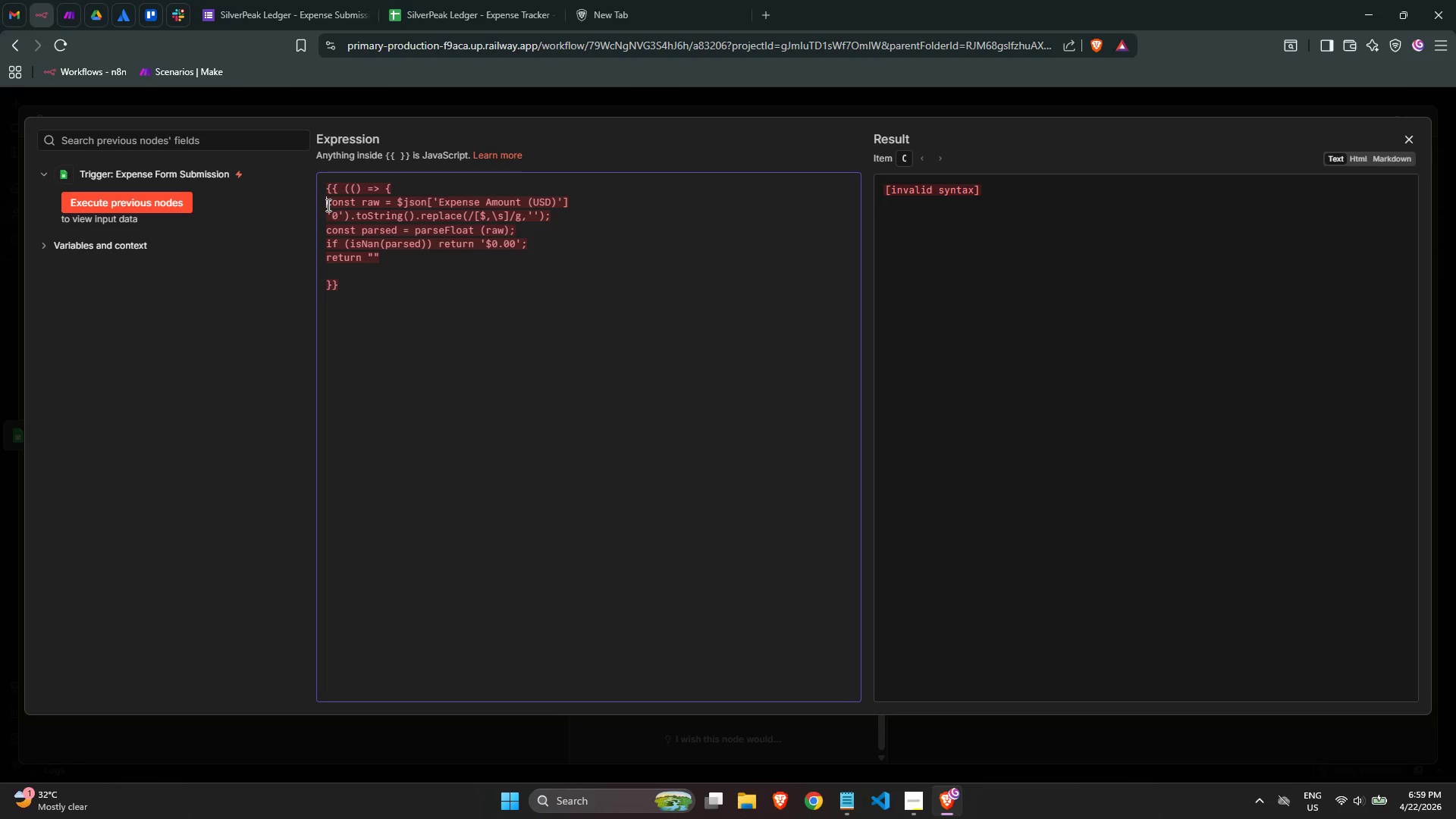 
key(Tab)
 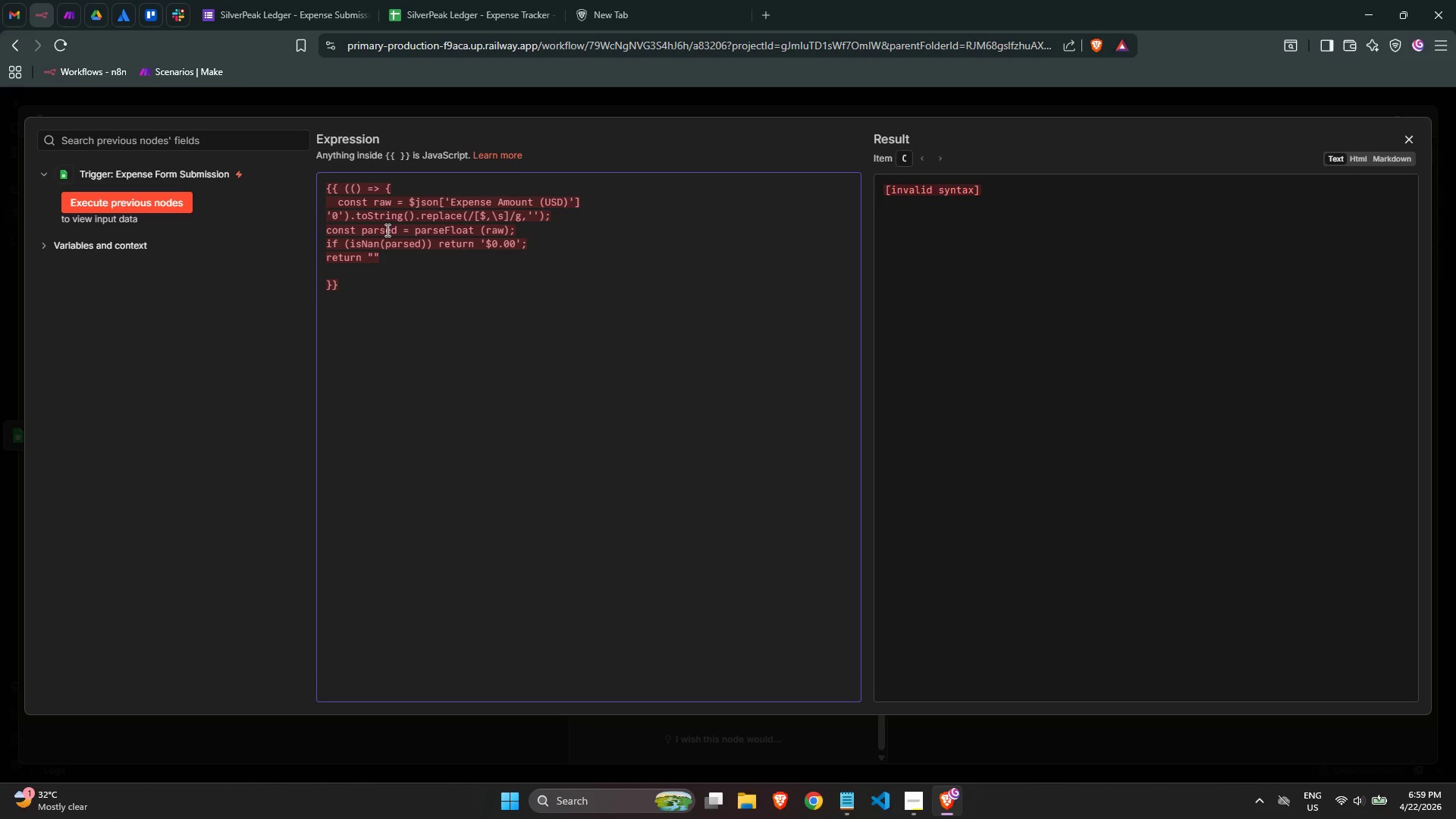 
key(Control+ArrowRight)
 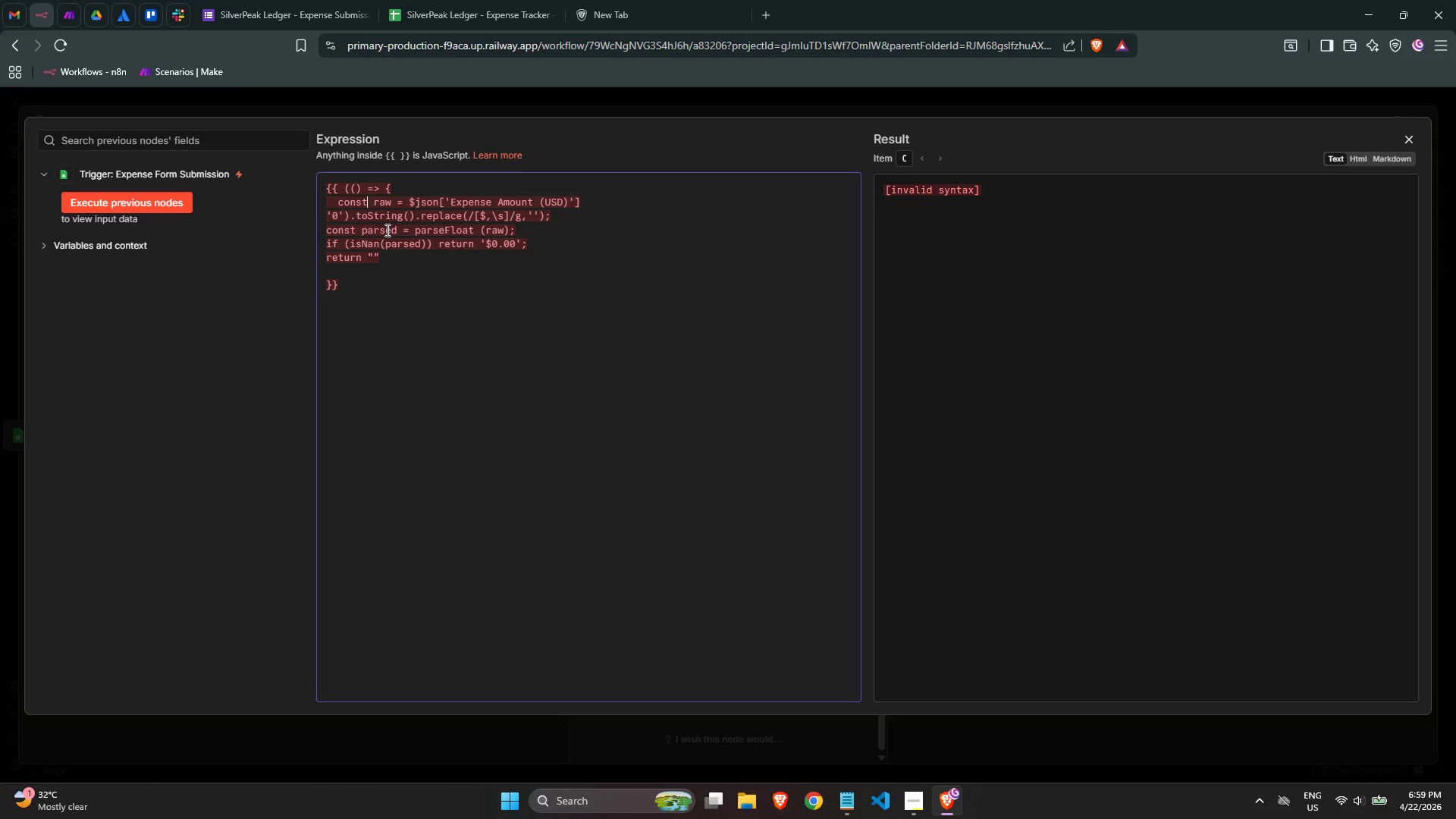 
key(Control+ArrowRight)
 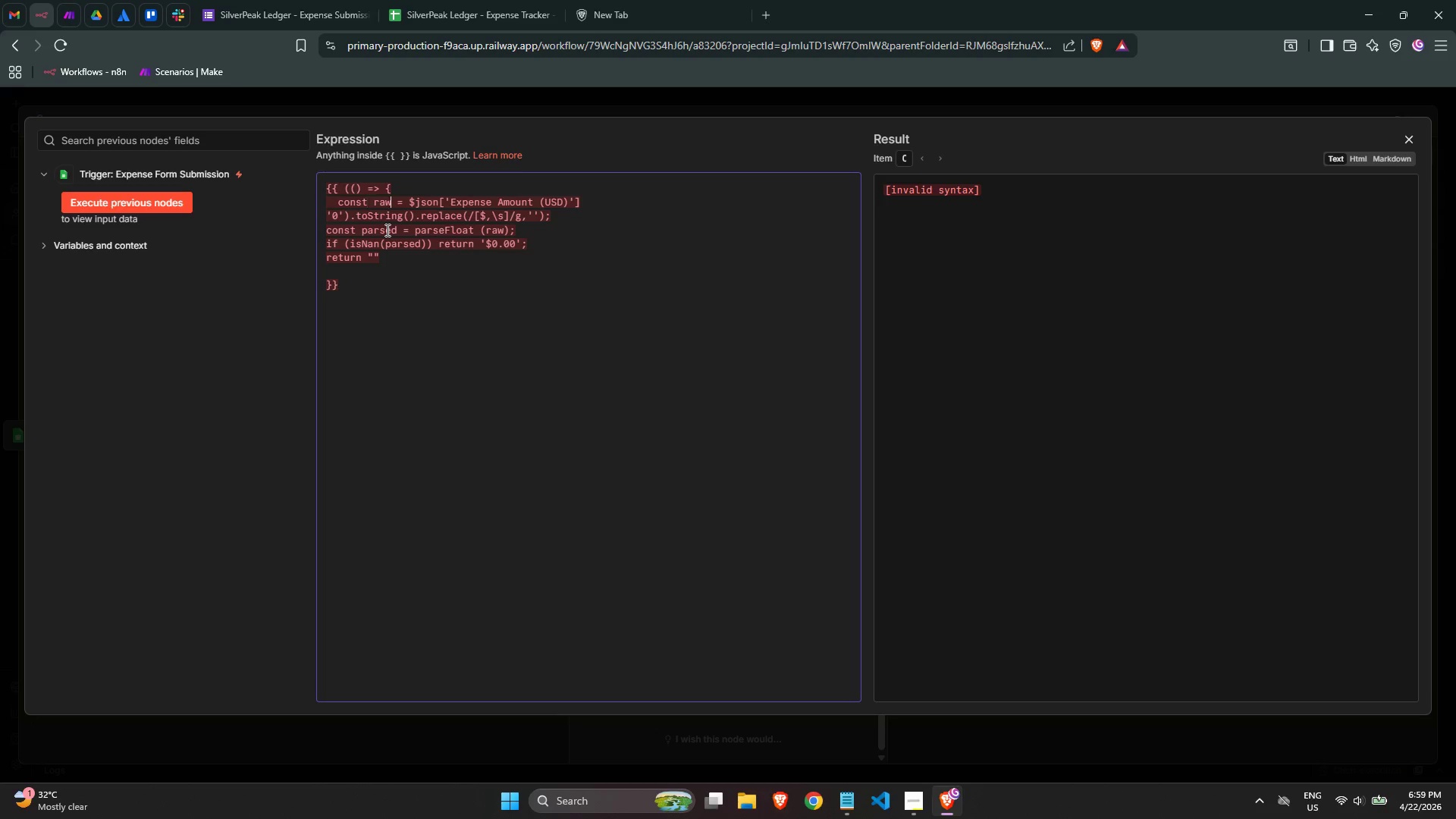 
key(ArrowRight)
 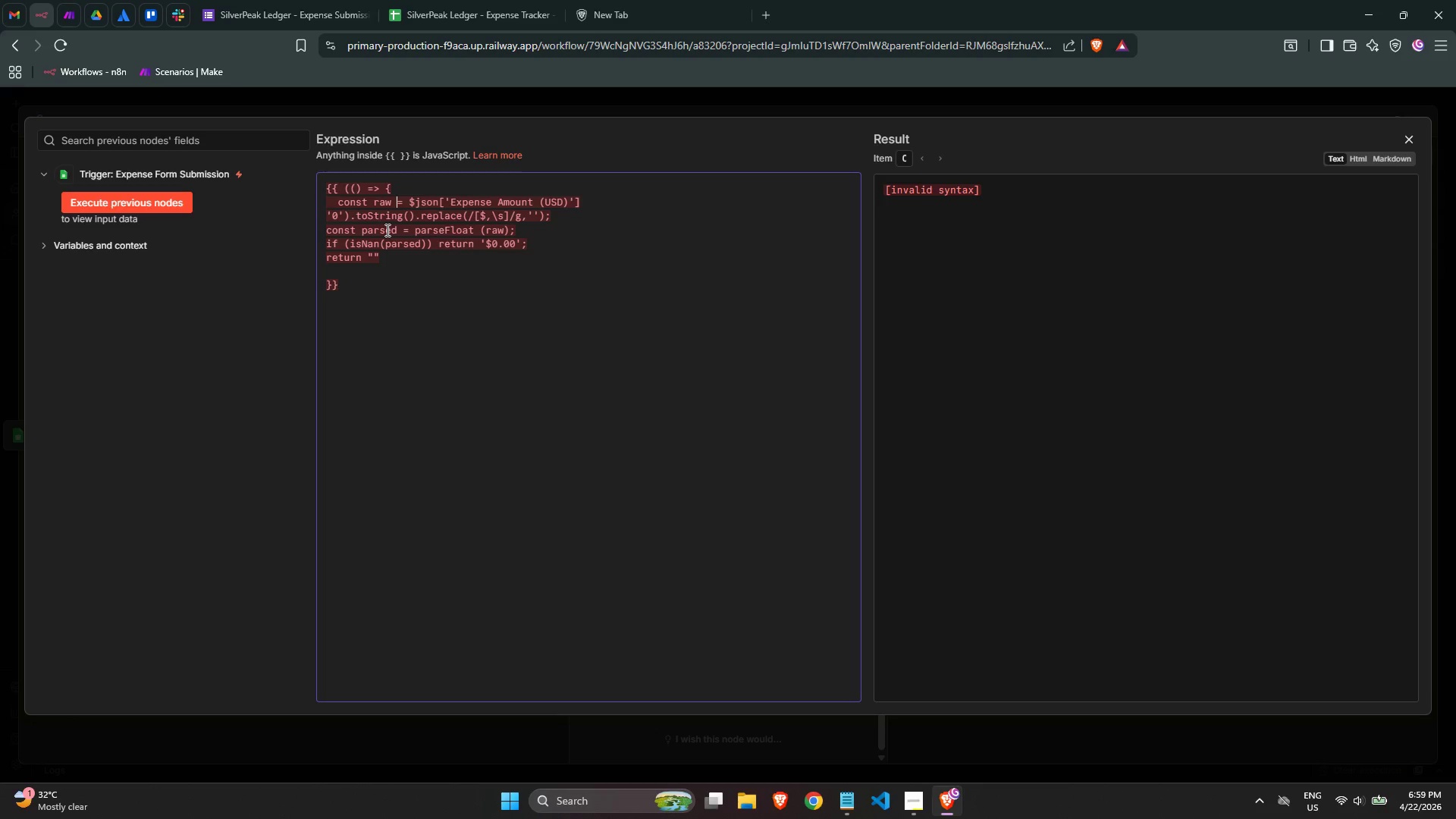 
key(ArrowRight)
 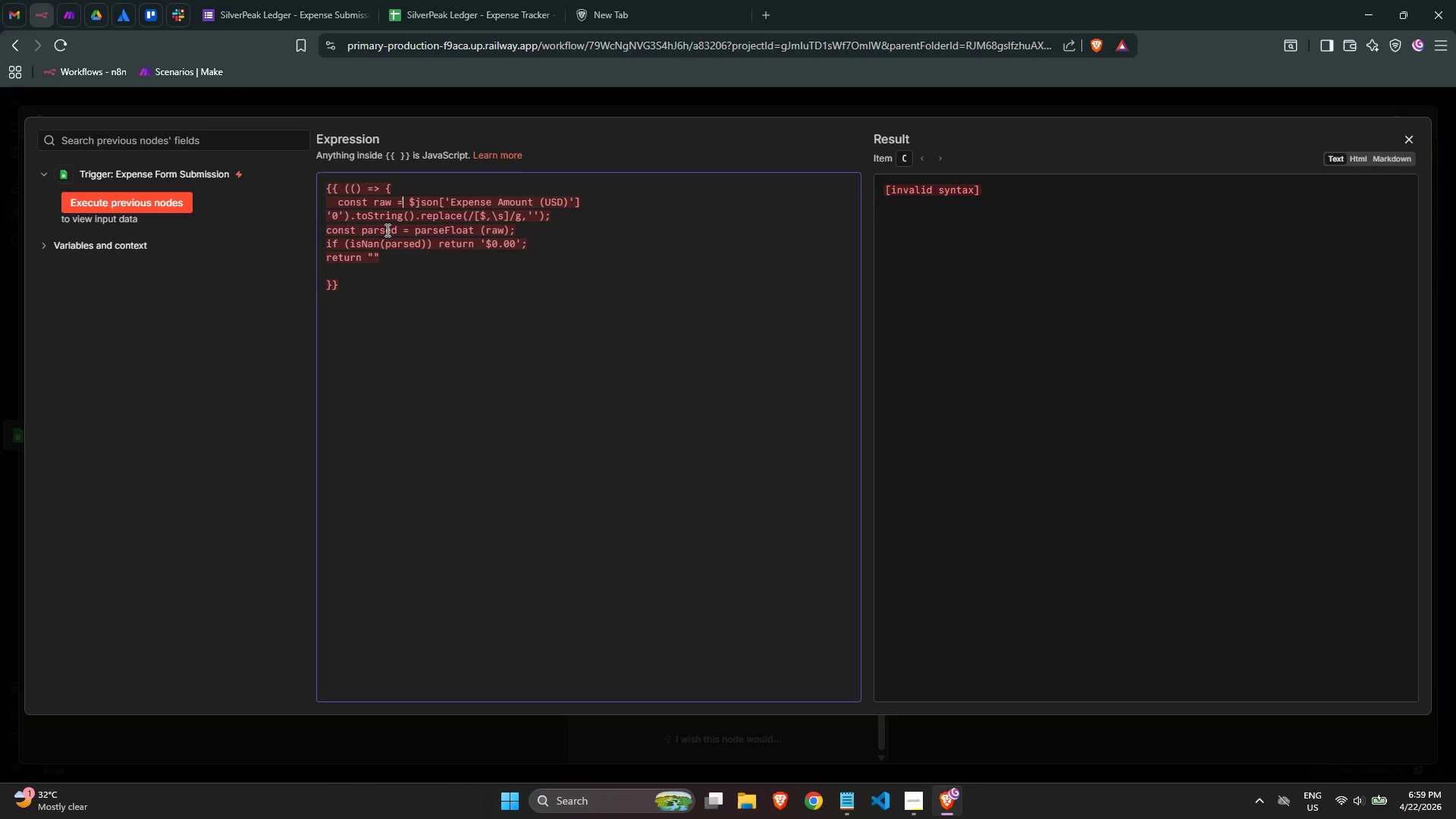 
key(ArrowRight)
 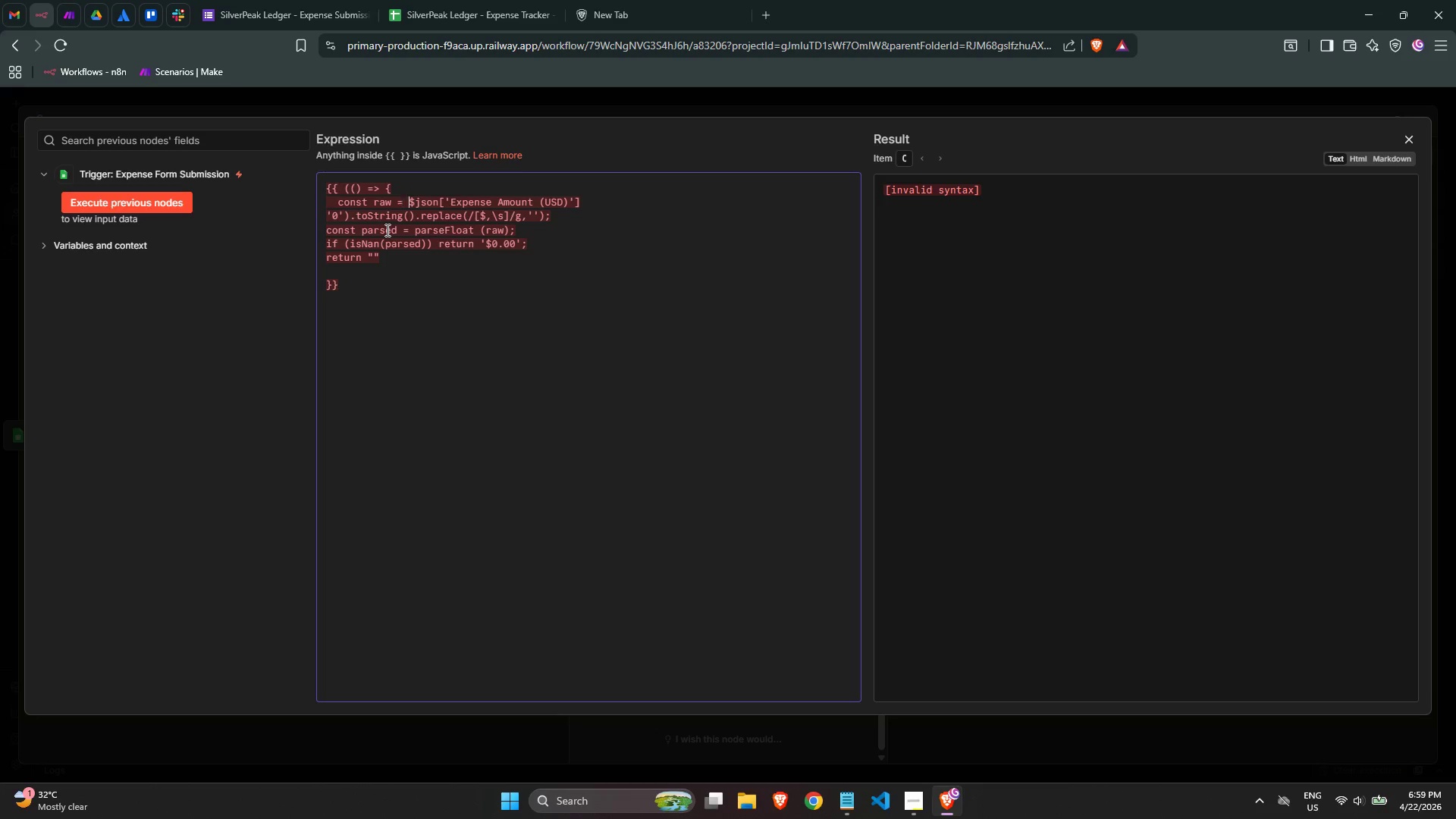 
key(ArrowRight)
 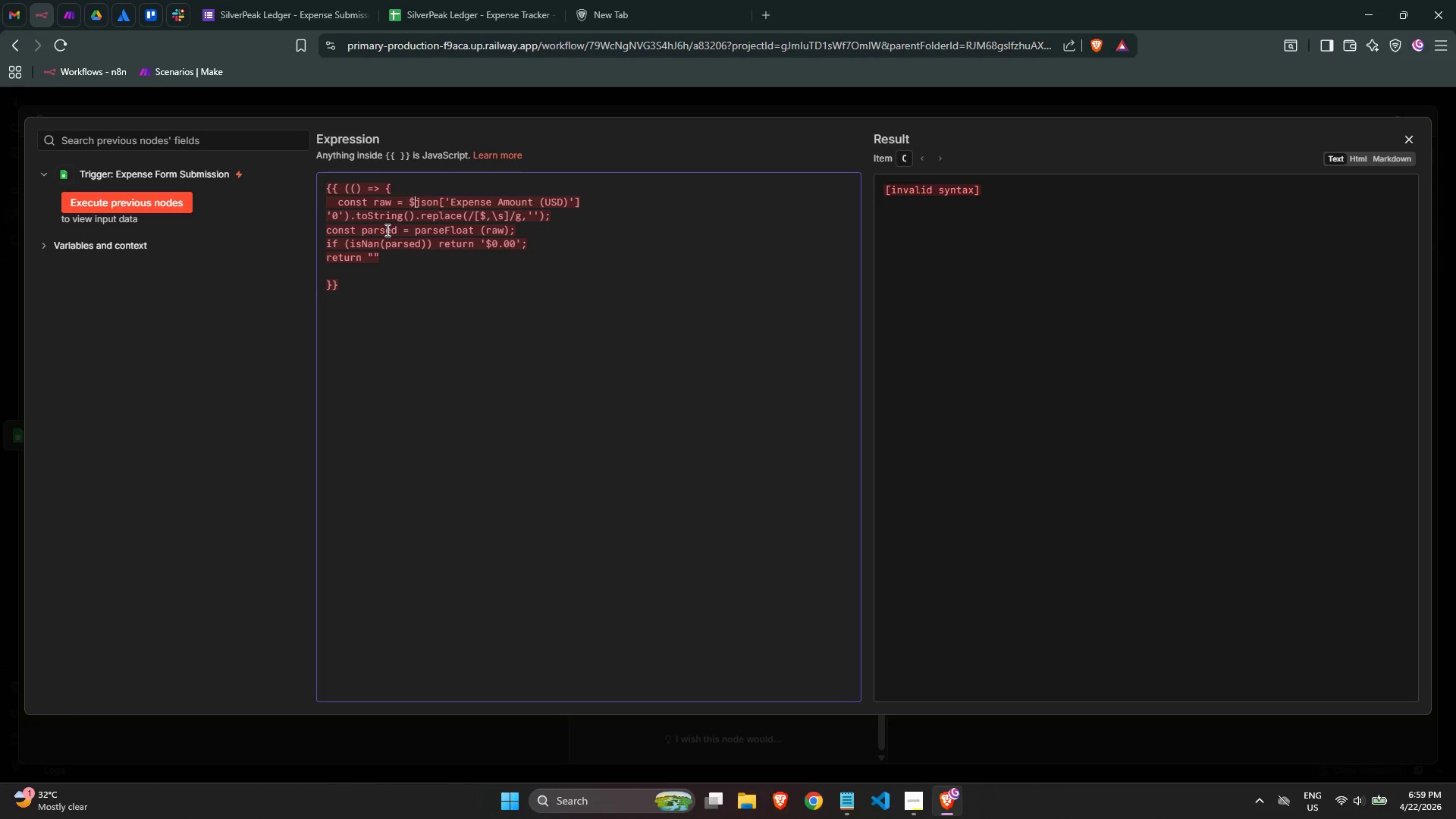 
key(ArrowRight)
 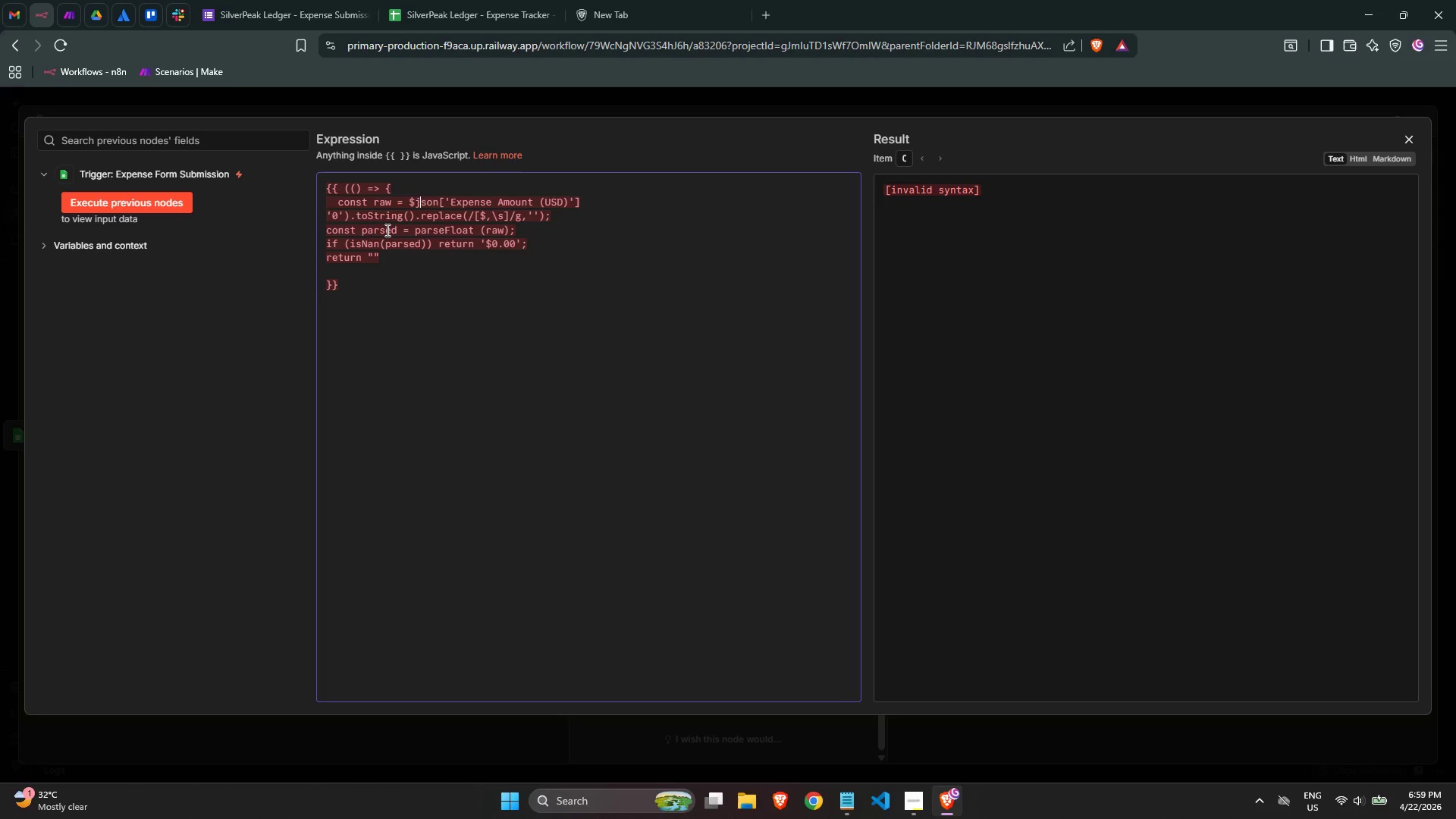 
key(ArrowRight)
 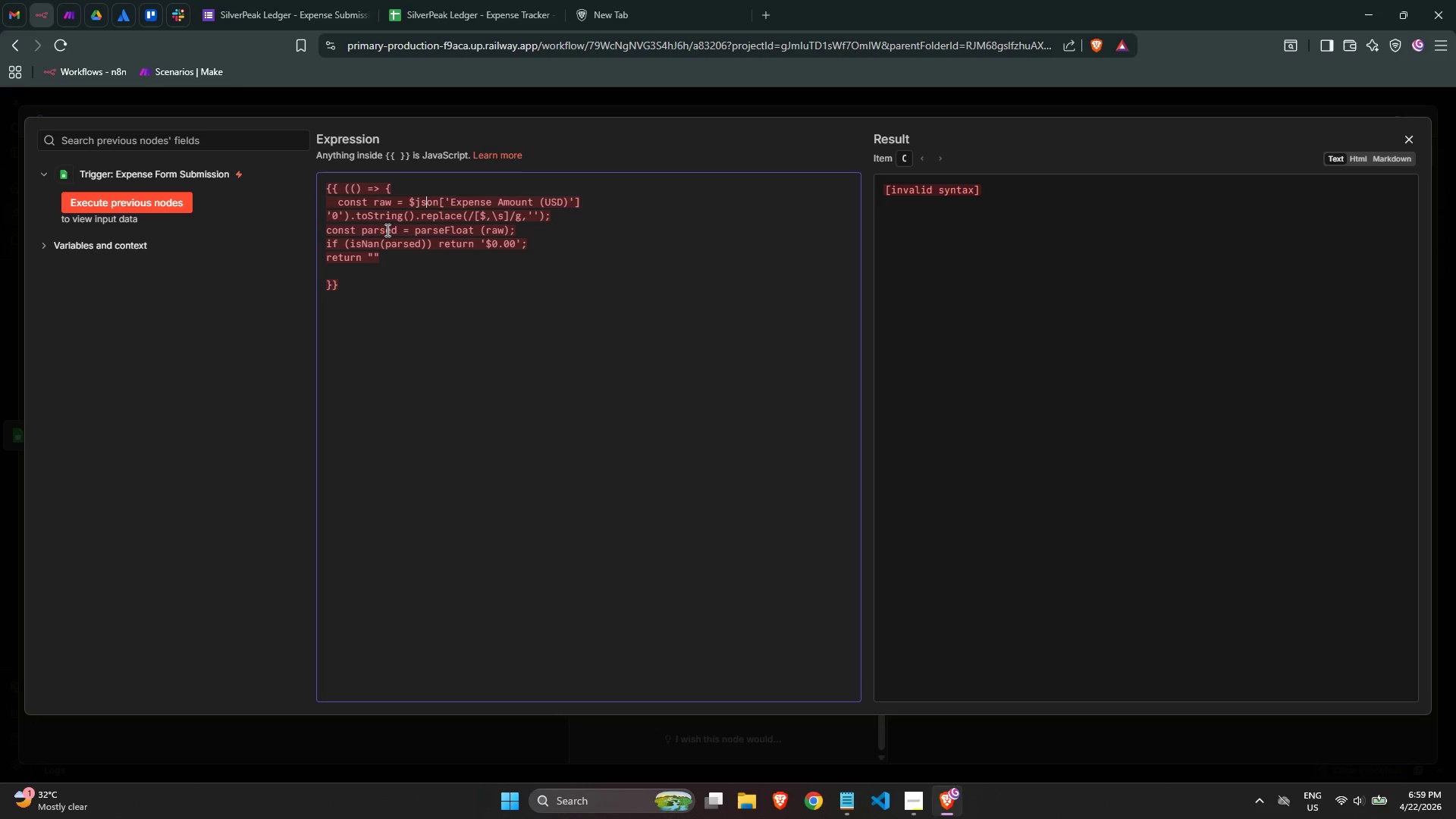 
key(ArrowRight)
 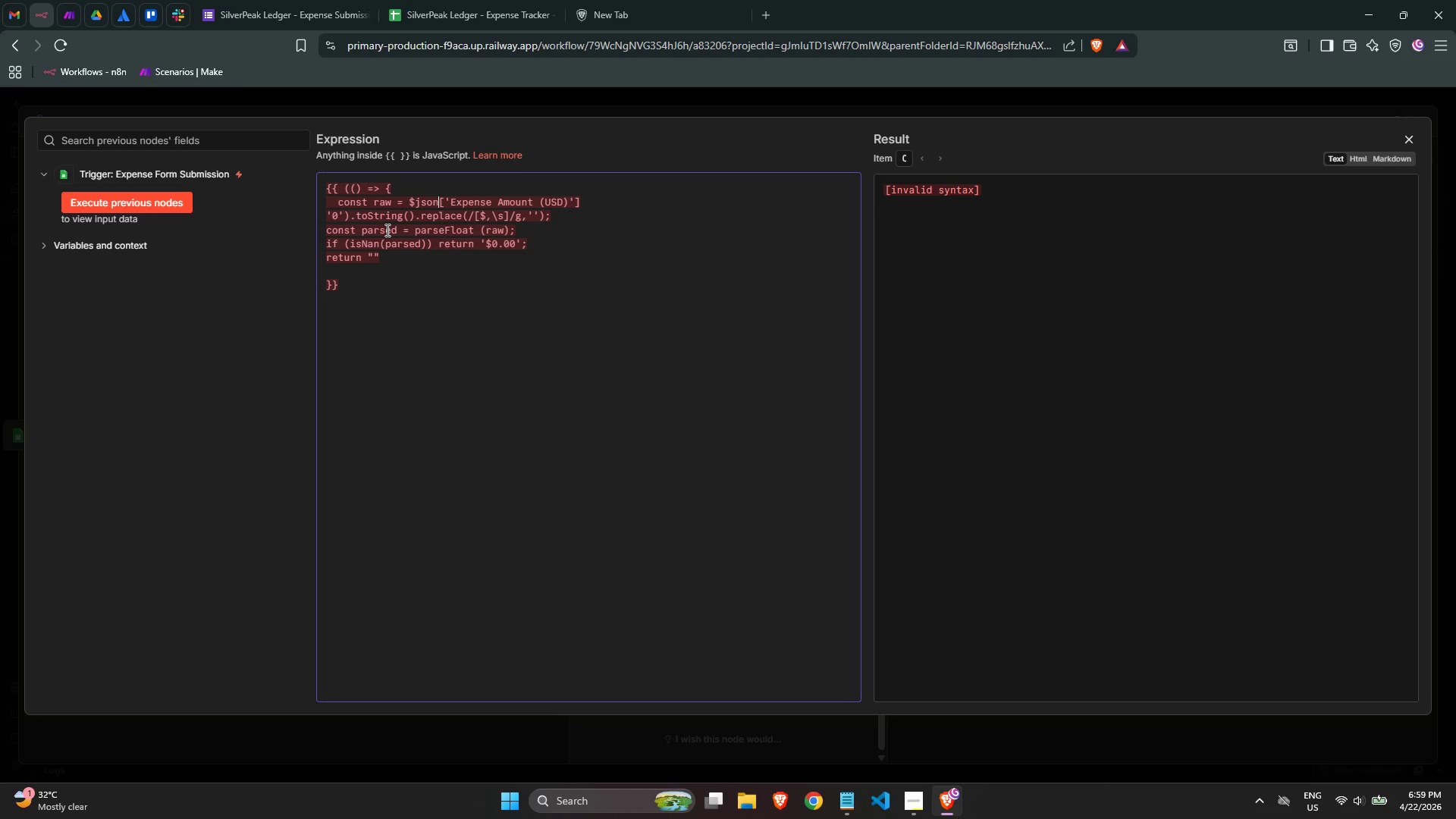 
hold_key(key=ArrowRight, duration=0.81)
 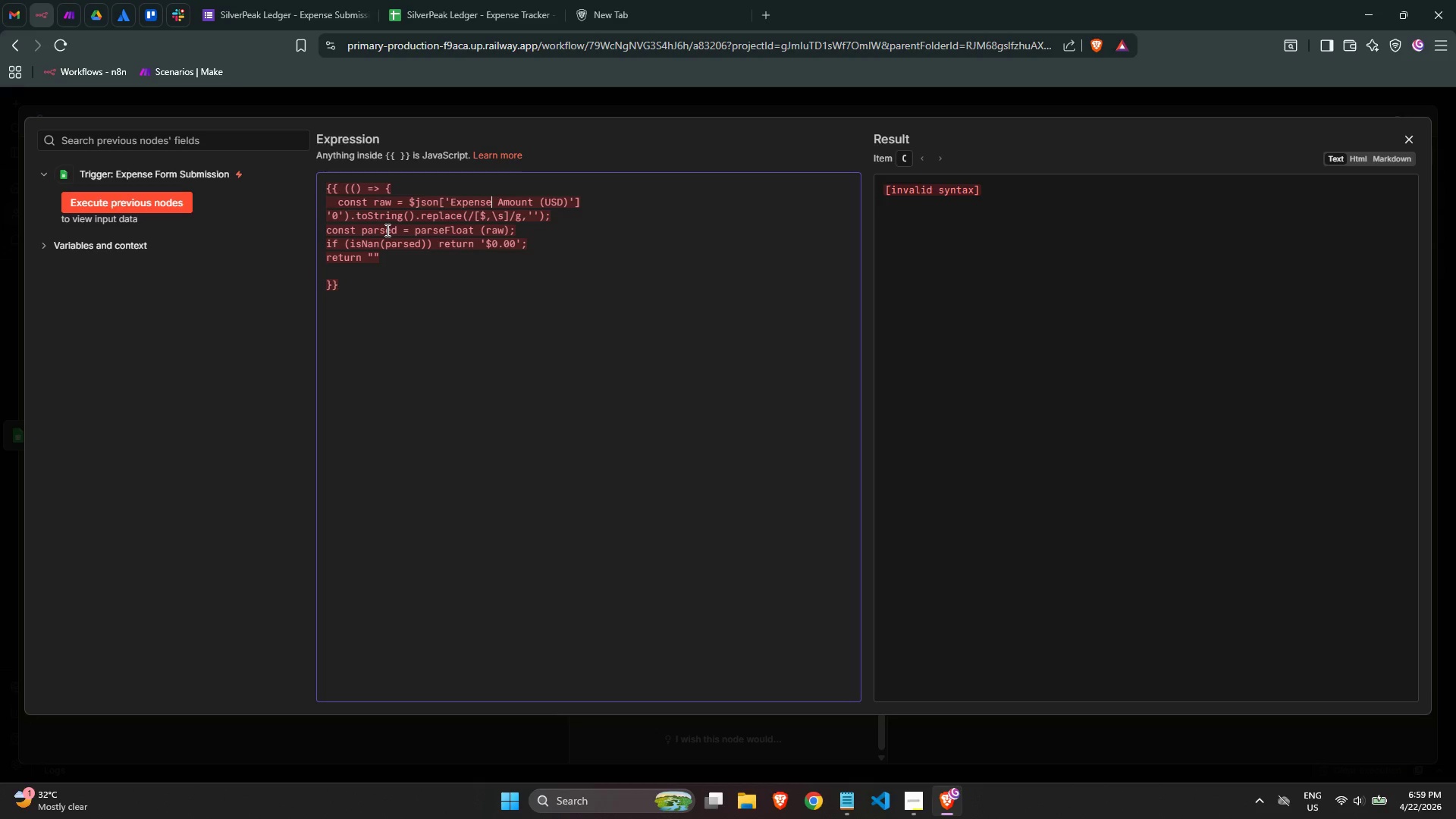 
key(ArrowRight)
 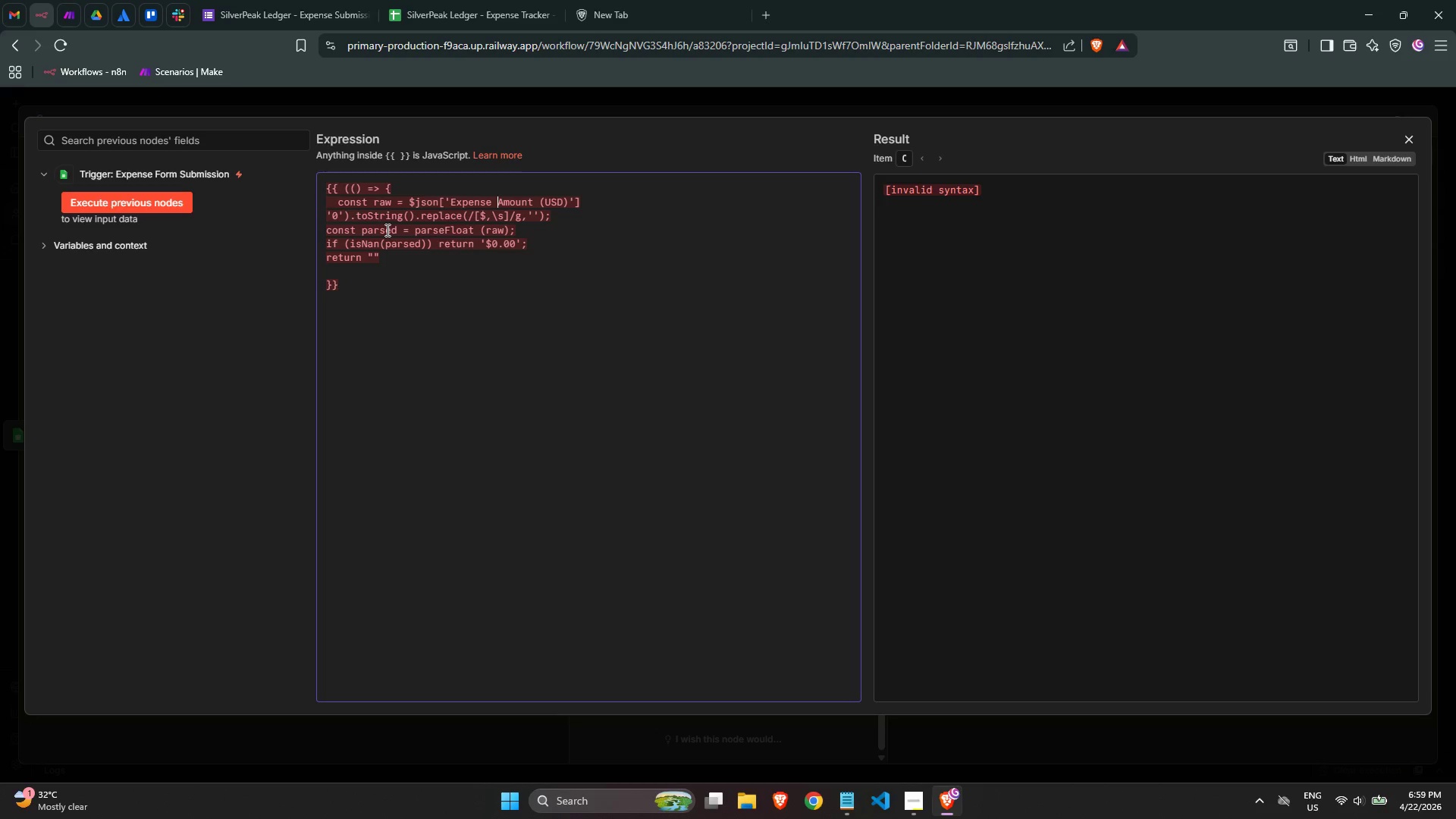 
key(ArrowRight)
 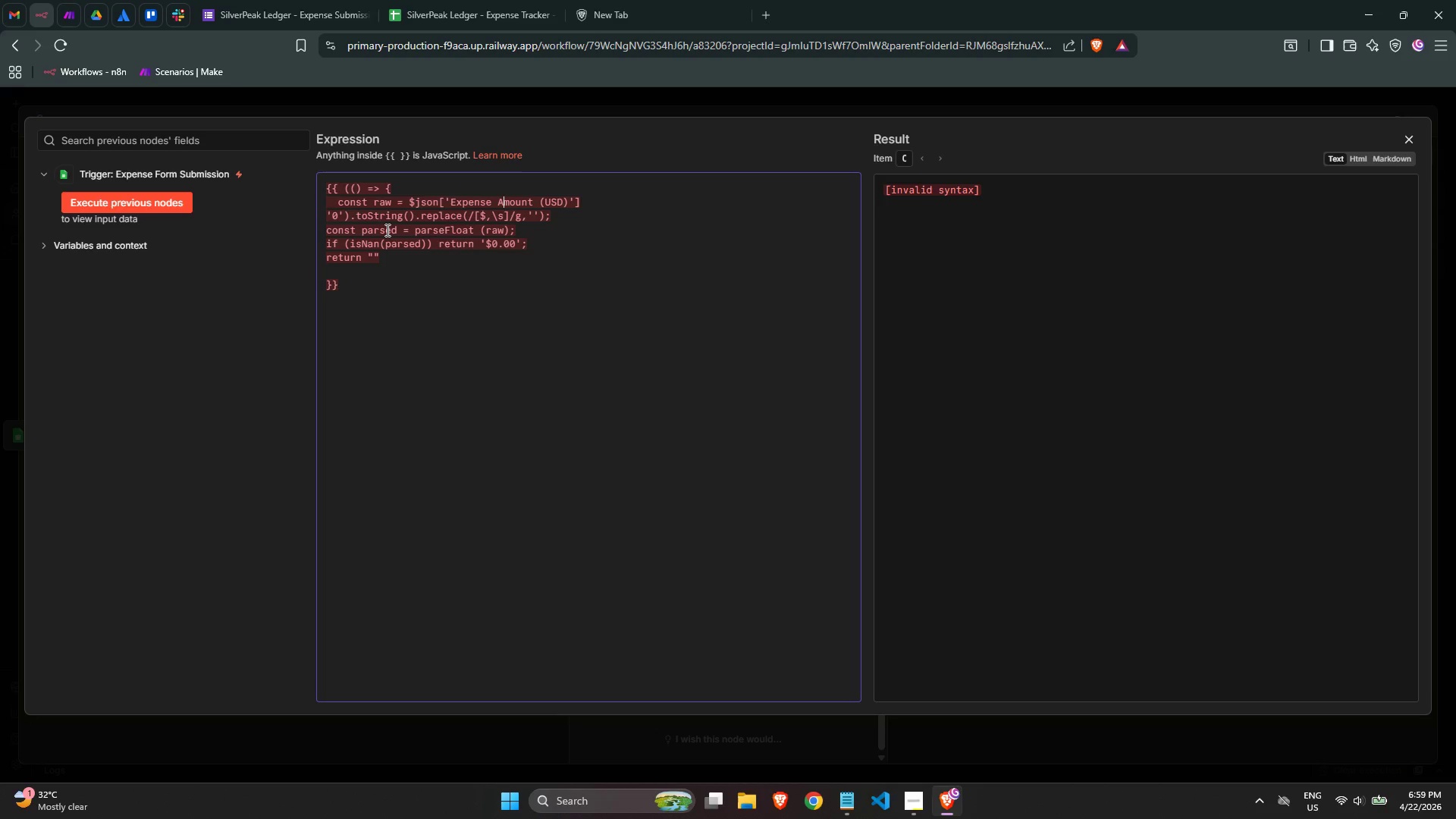 
key(ArrowRight)
 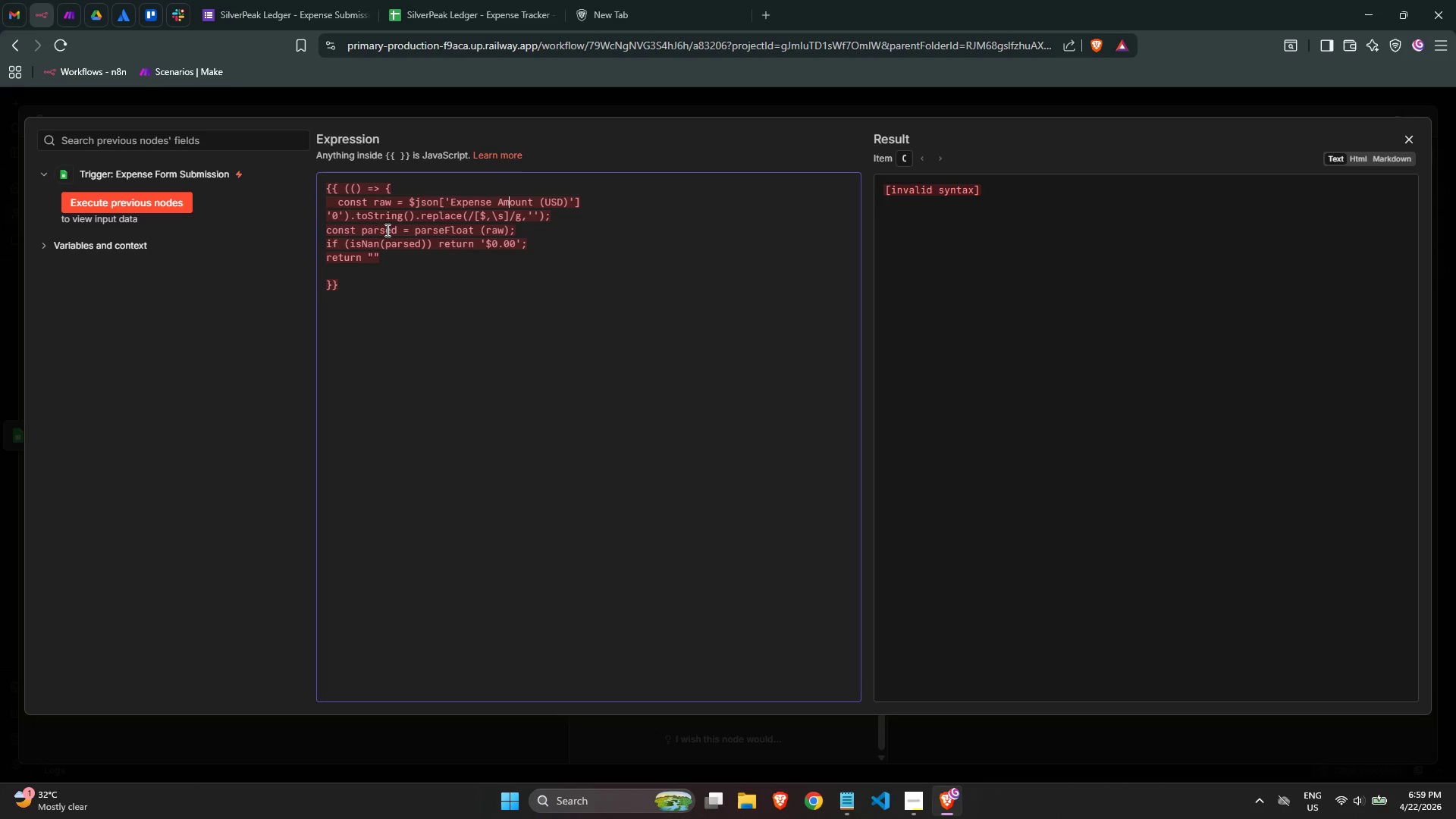 
key(ArrowRight)
 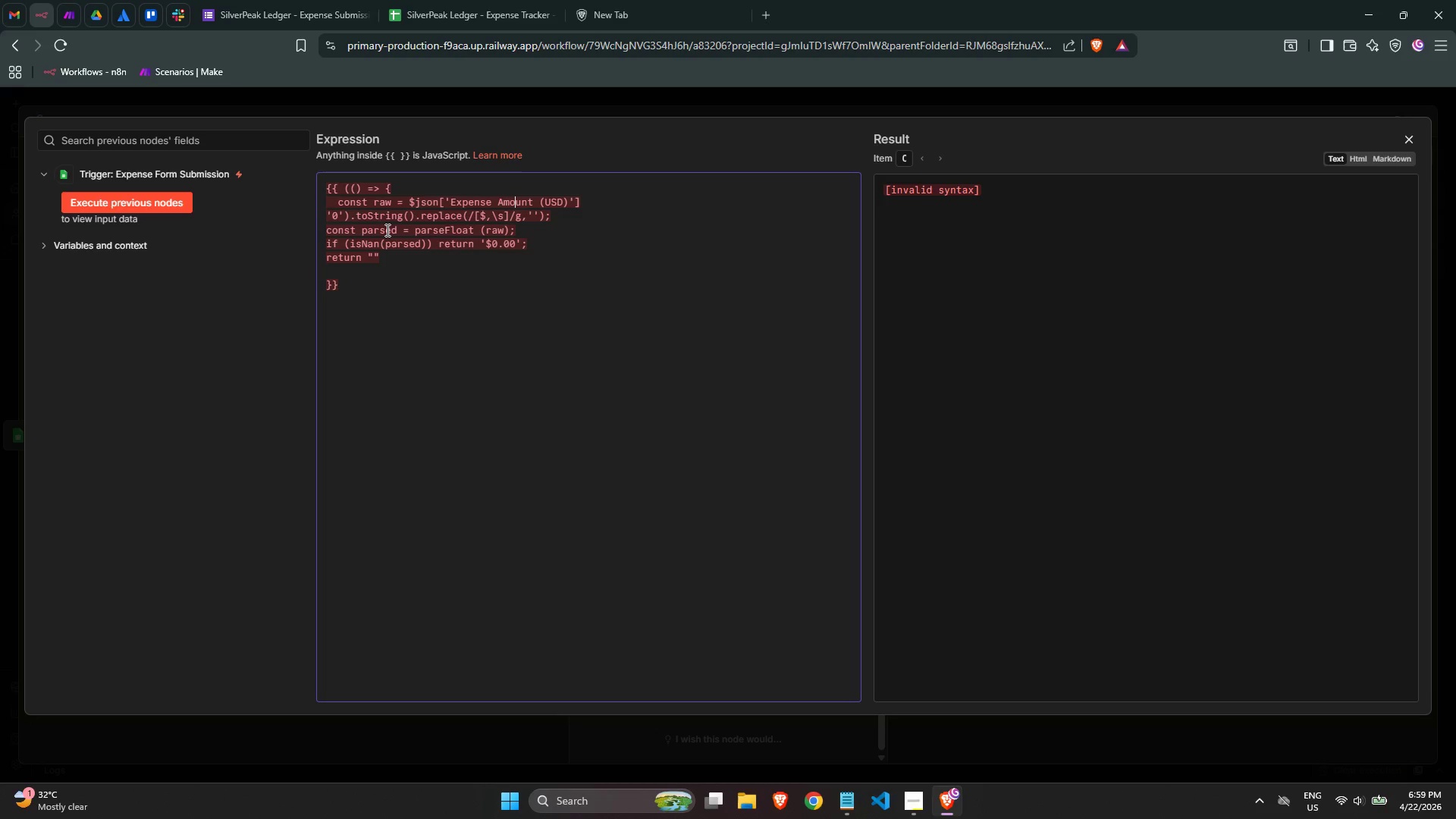 
key(ArrowRight)
 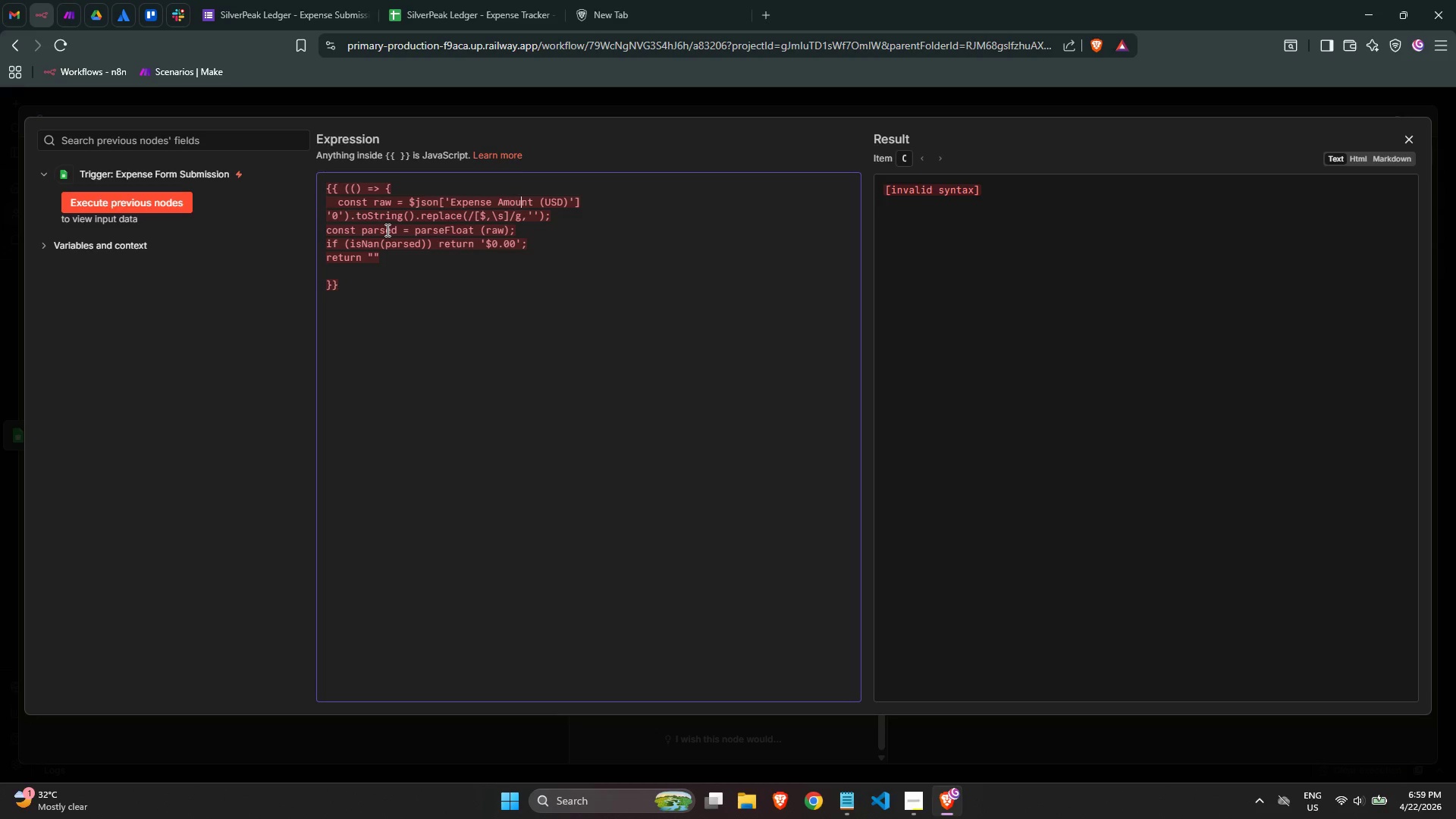 
key(ArrowRight)
 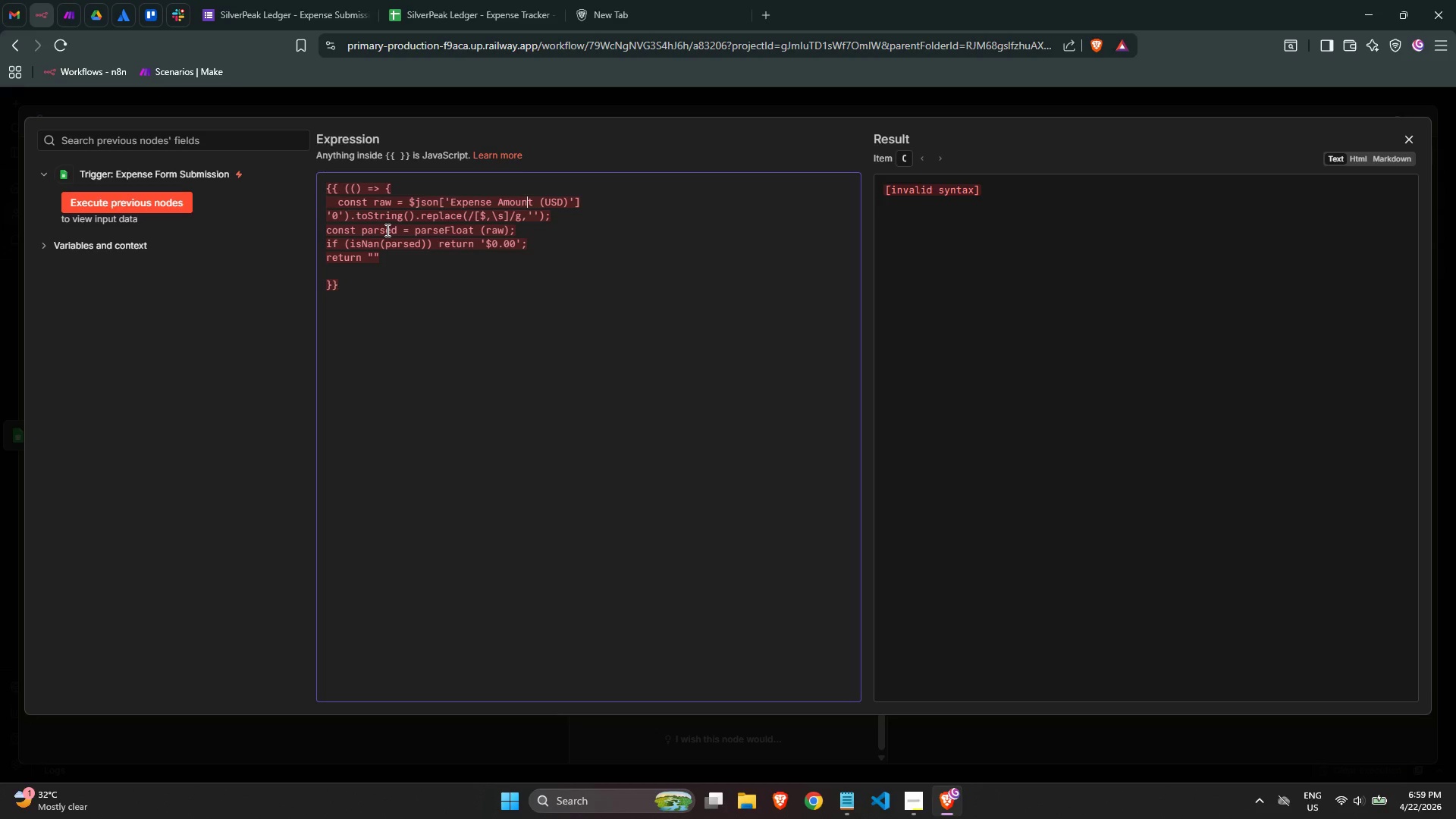 
key(ArrowRight)
 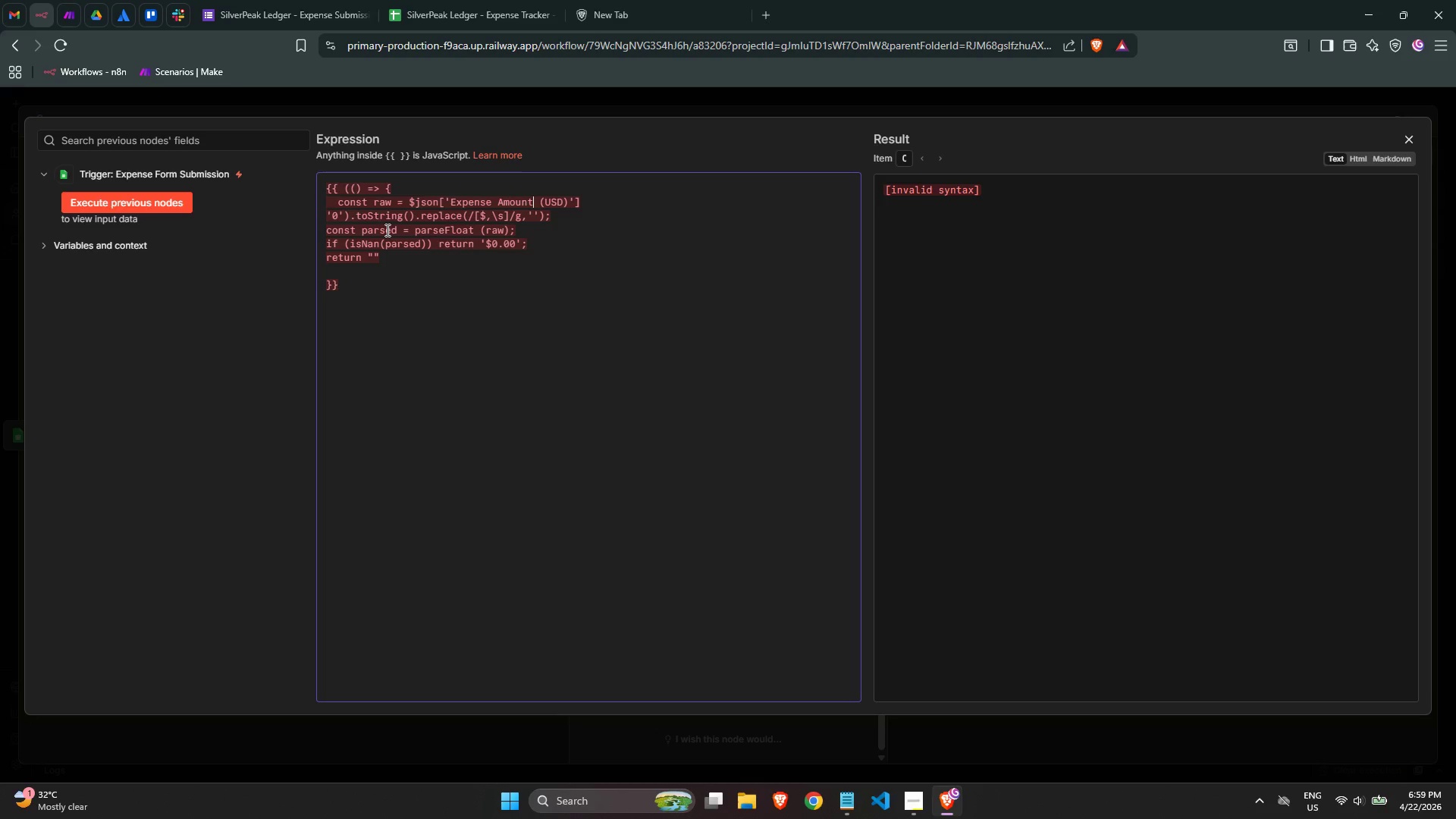 
key(ArrowRight)
 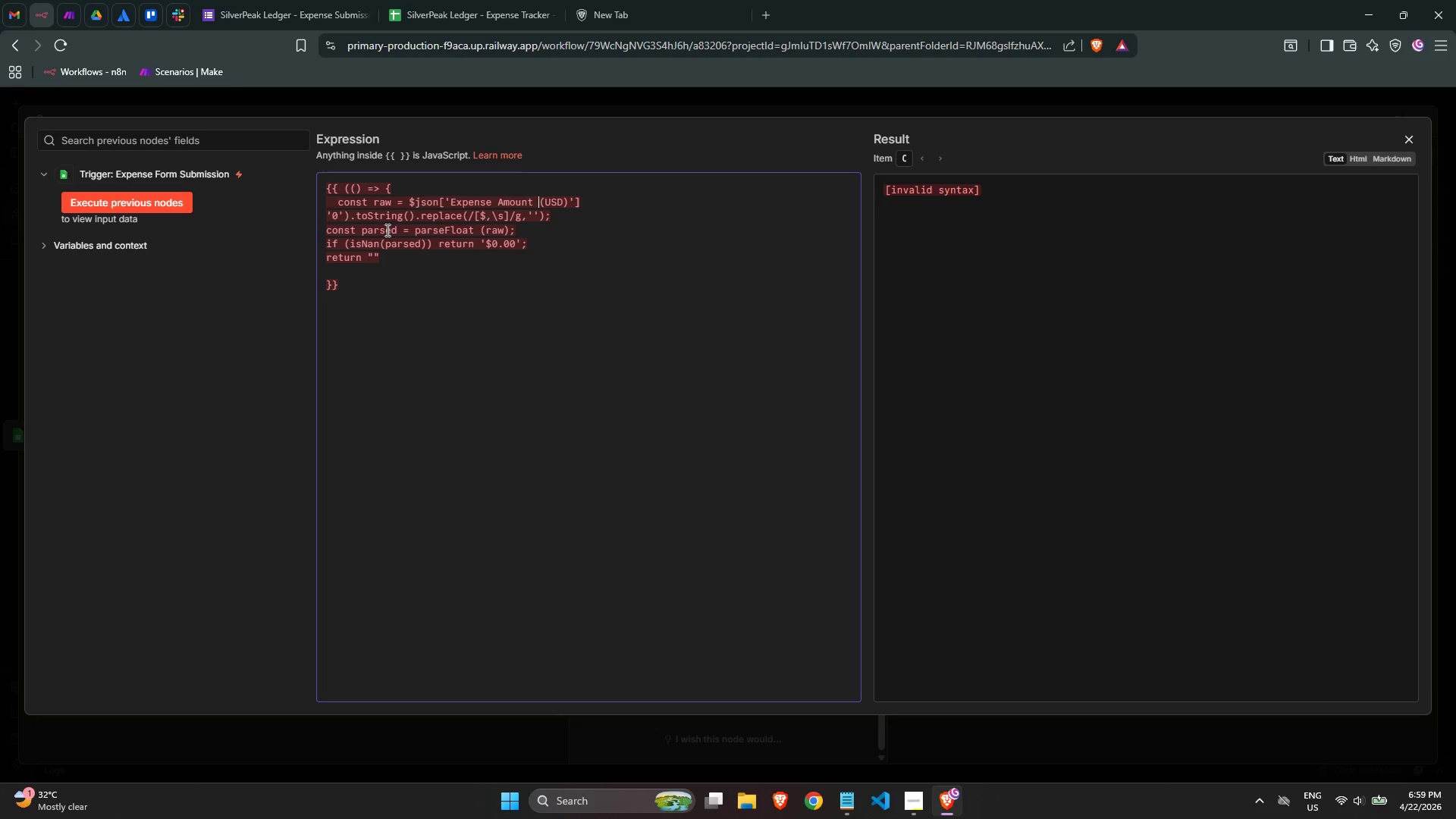 
key(ArrowRight)
 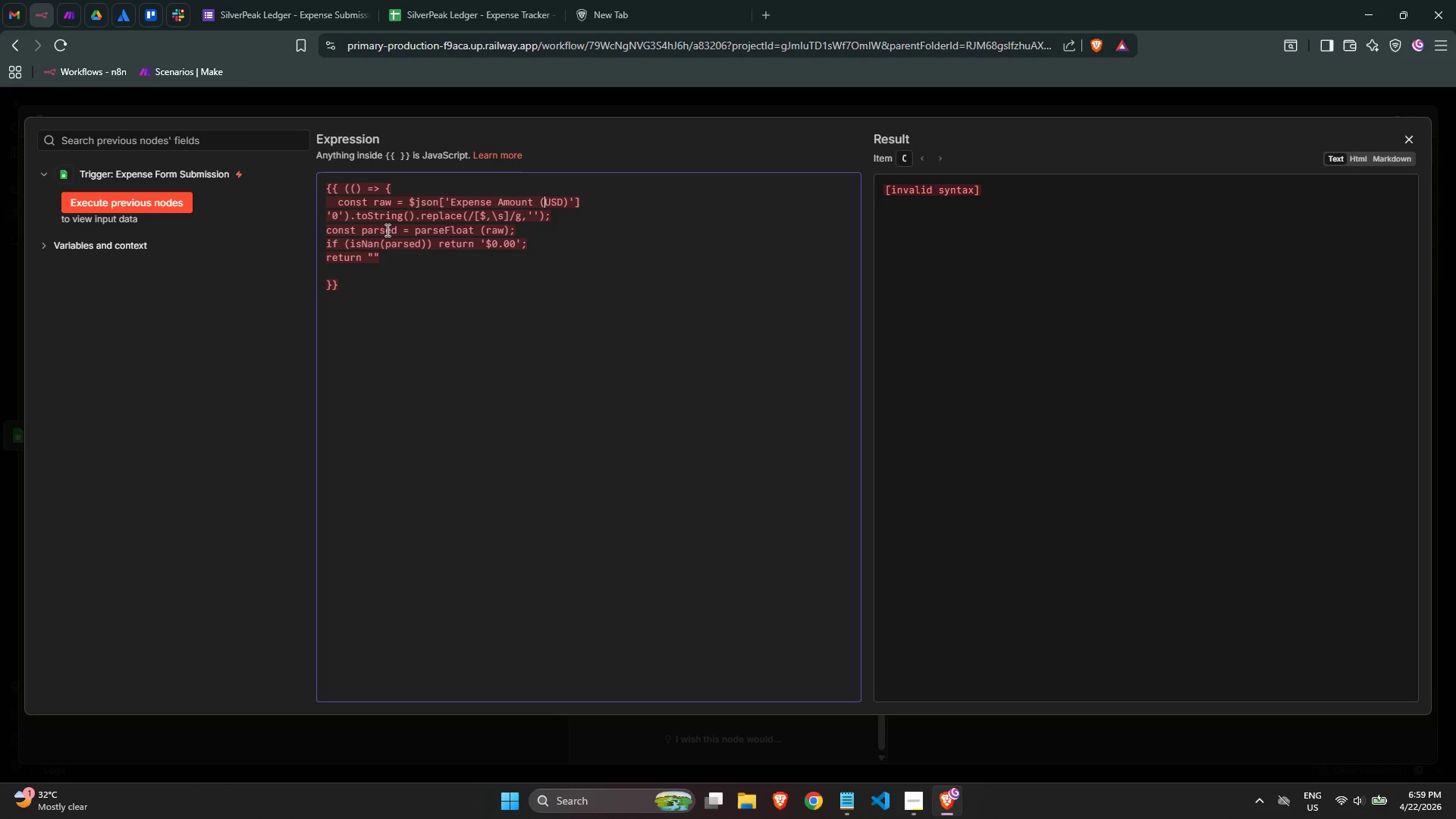 
key(ArrowRight)
 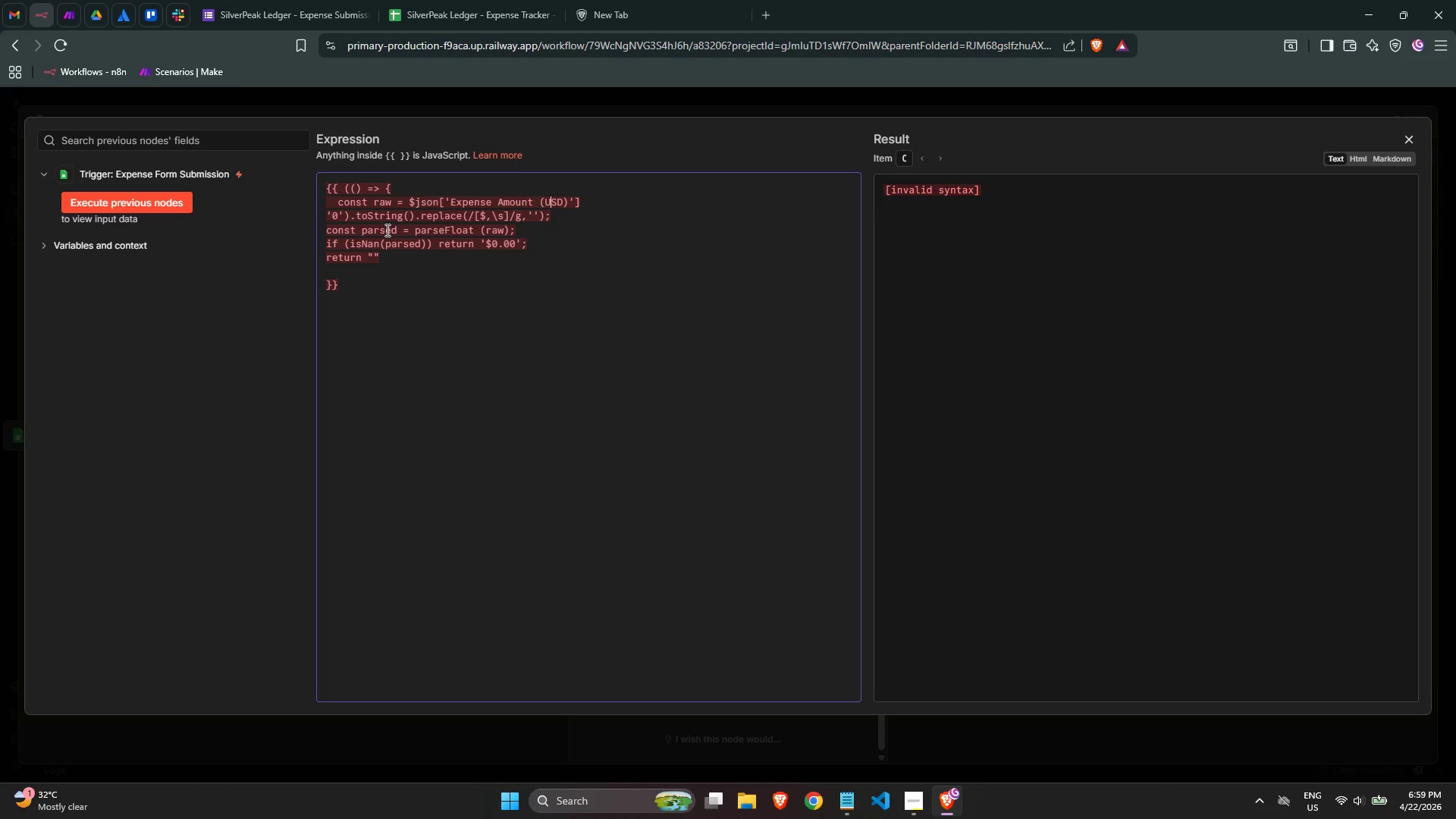 
key(ArrowRight)
 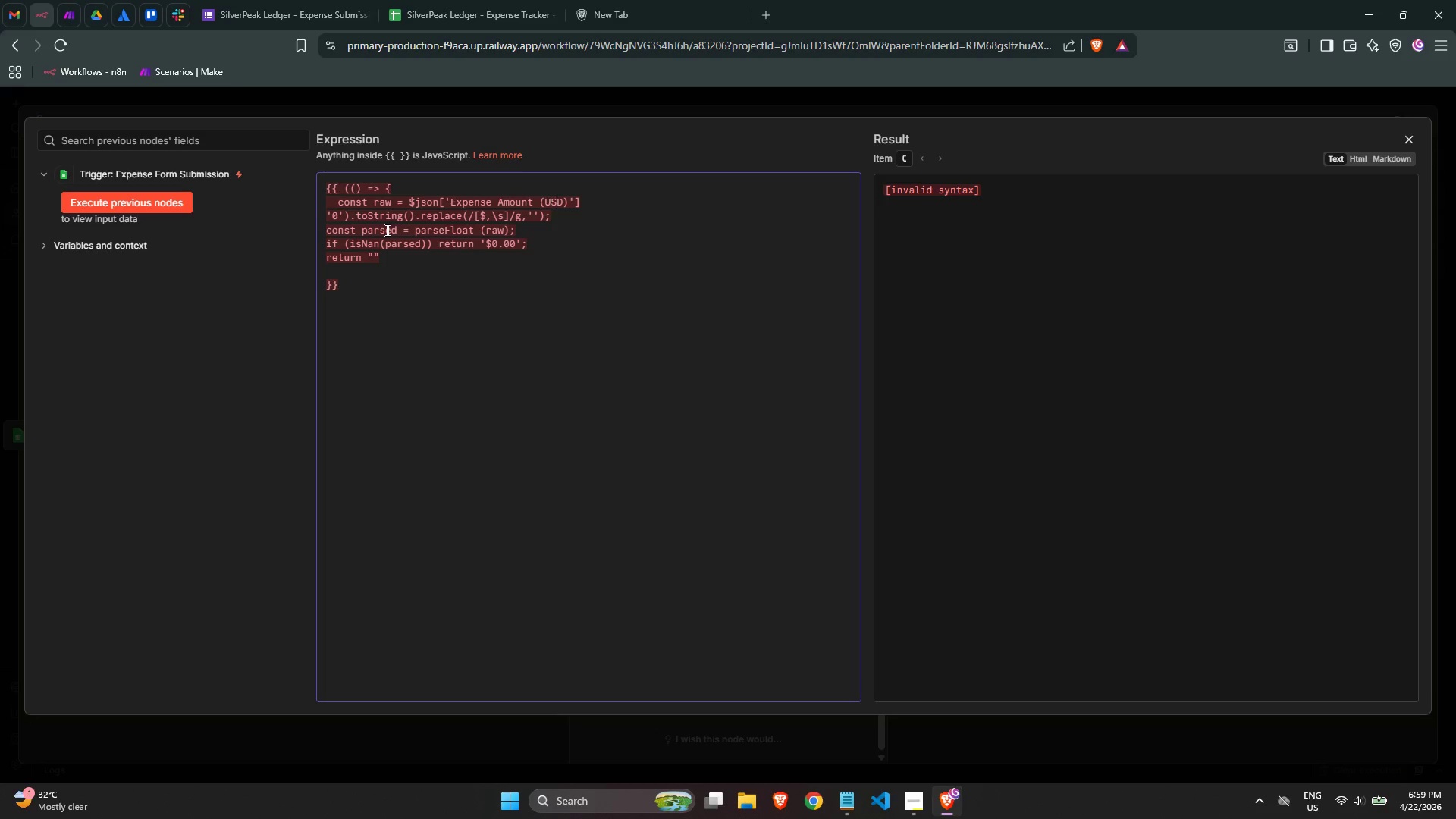 
key(ArrowRight)
 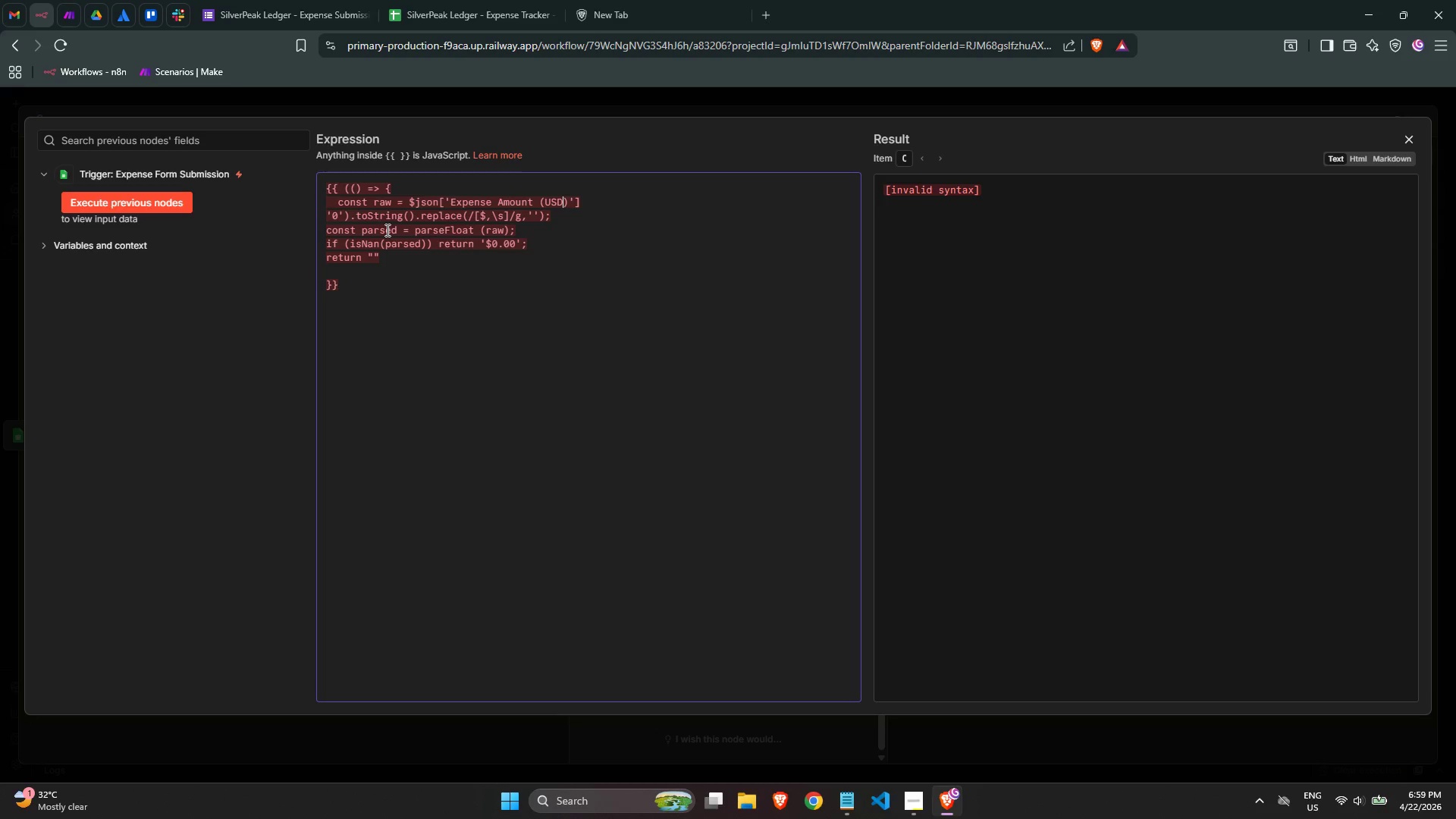 
key(ArrowRight)
 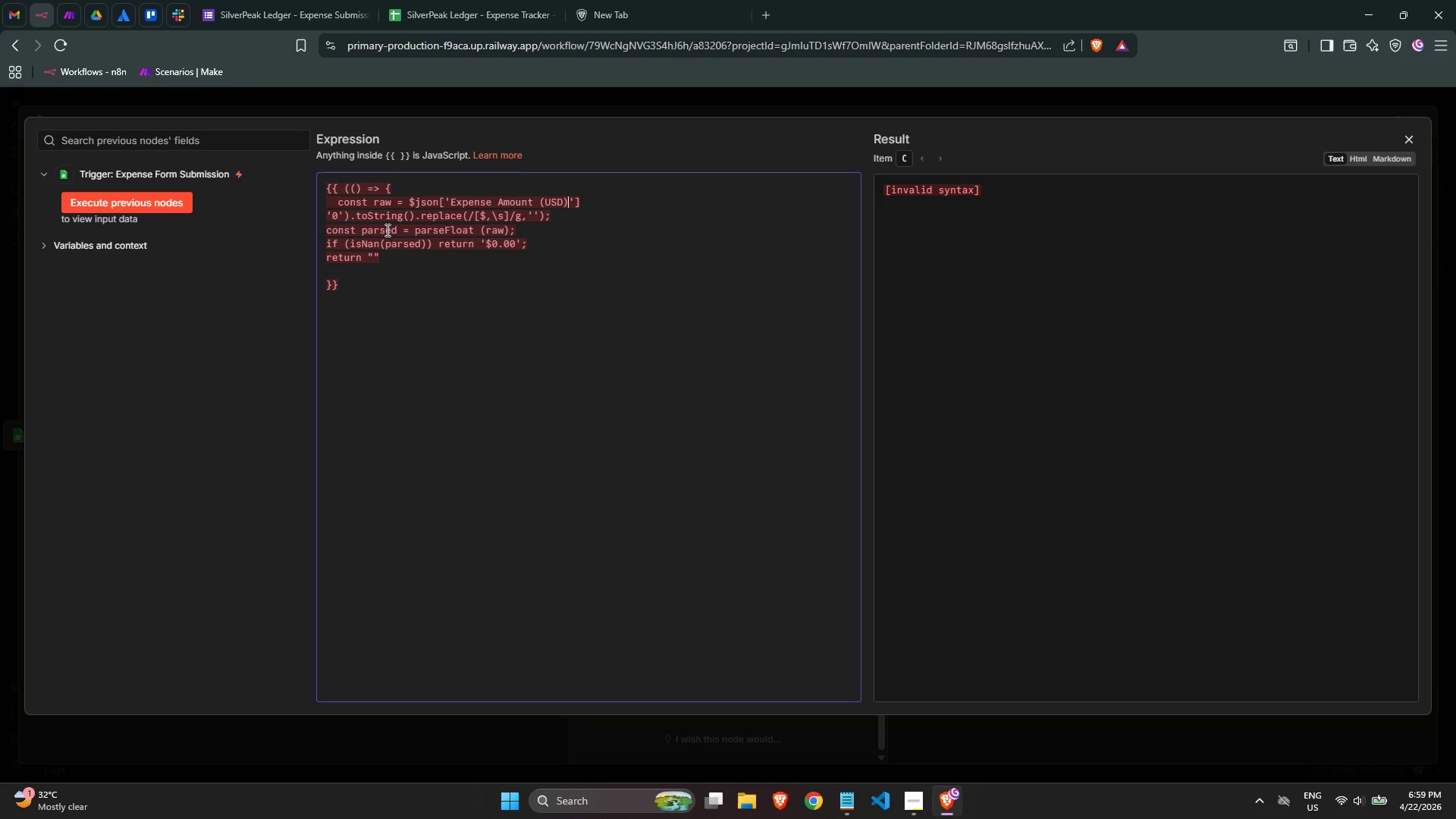 
key(ArrowRight)
 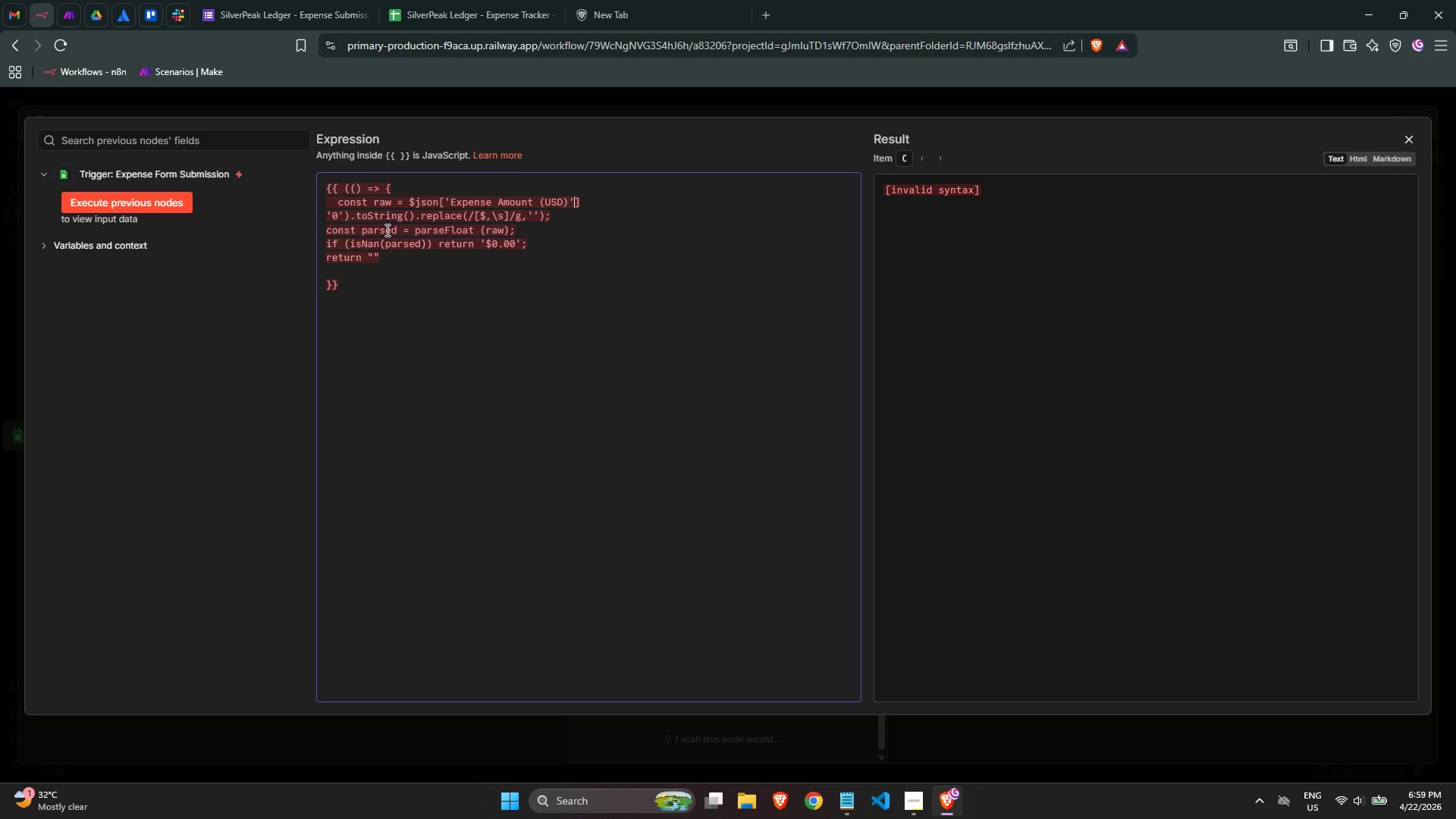 
key(ArrowRight)
 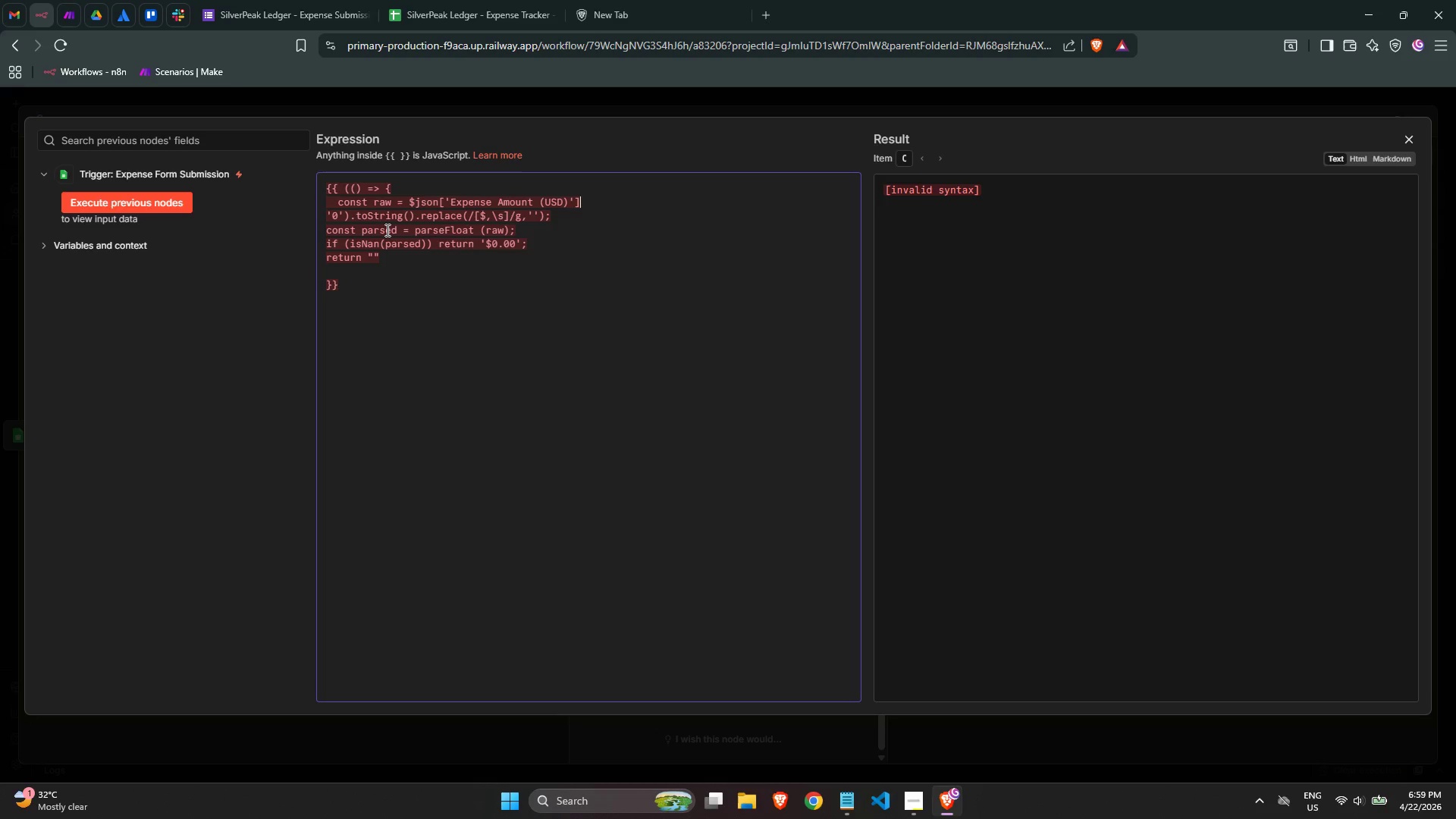 
key(ArrowRight)
 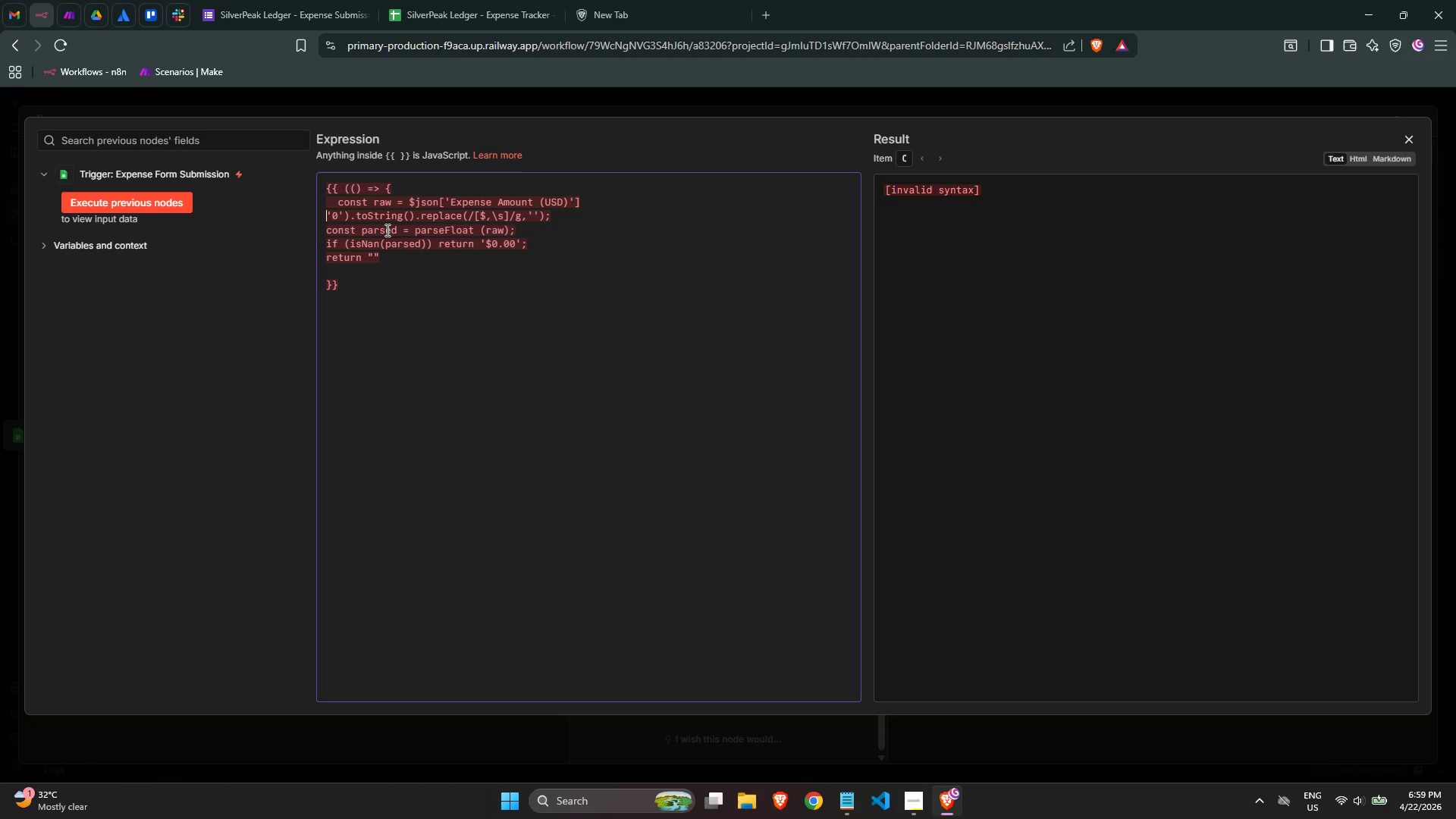 
key(ArrowLeft)
 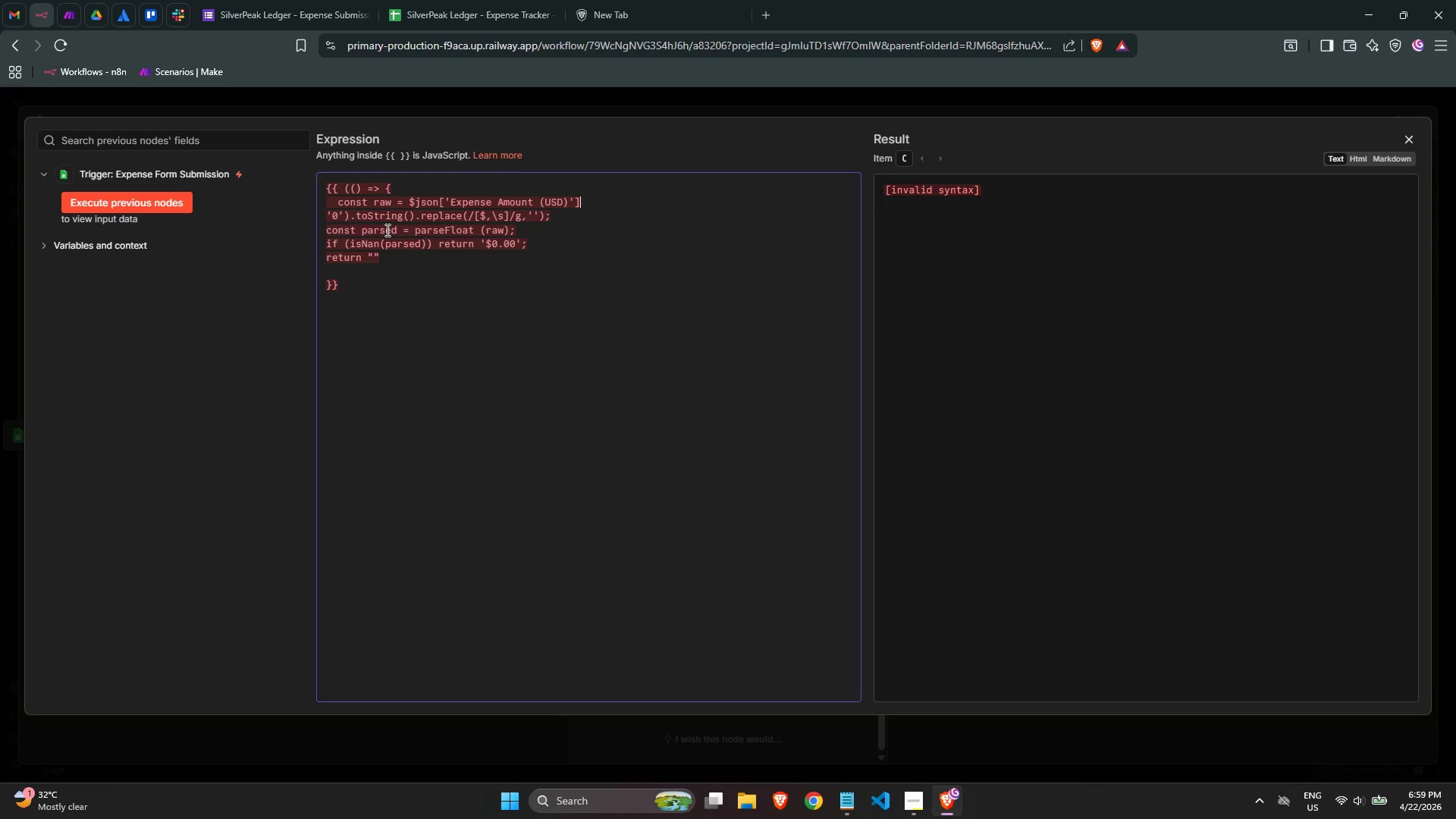 
key(Space)
 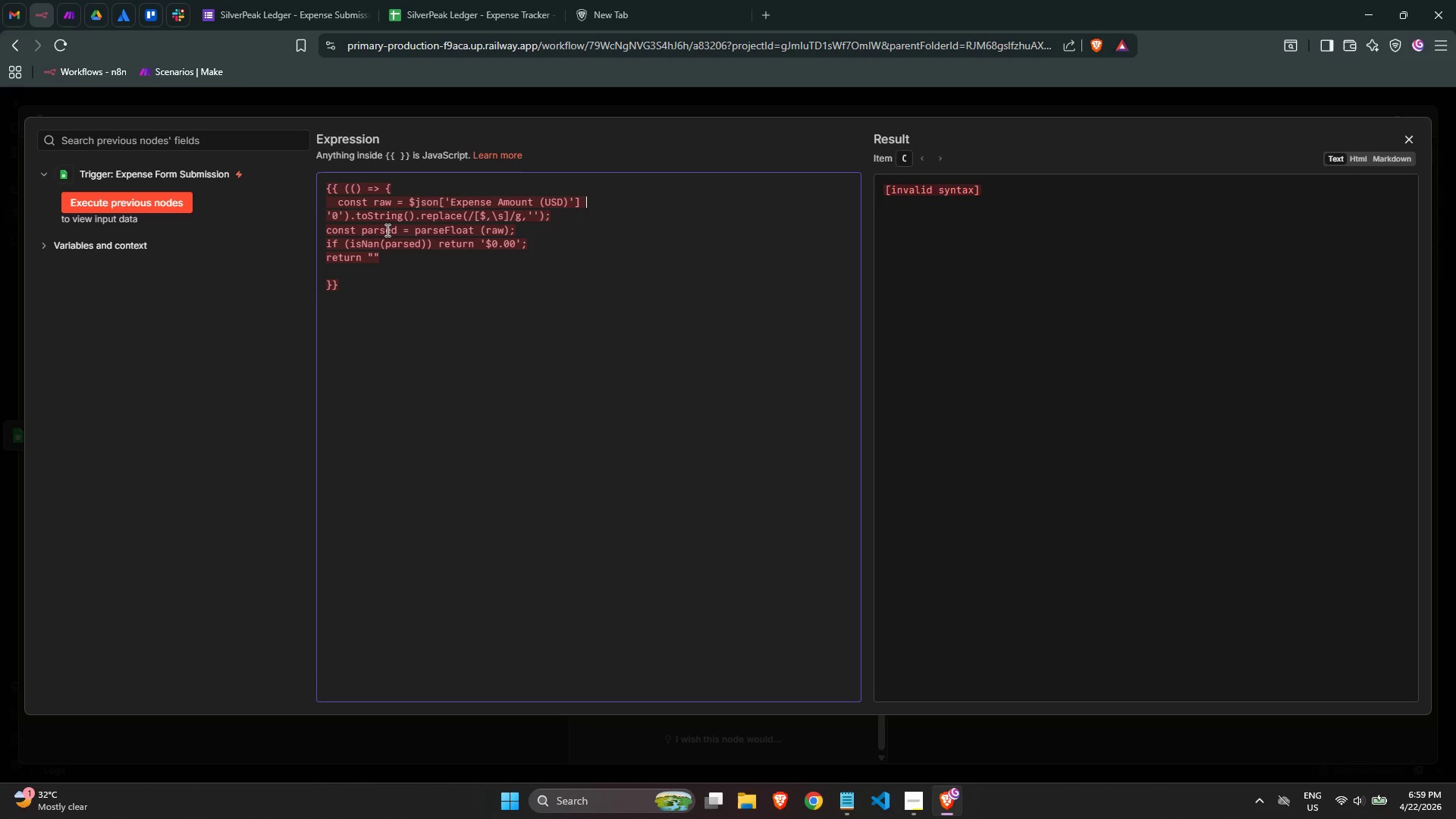 
key(Shift+Backslash)
 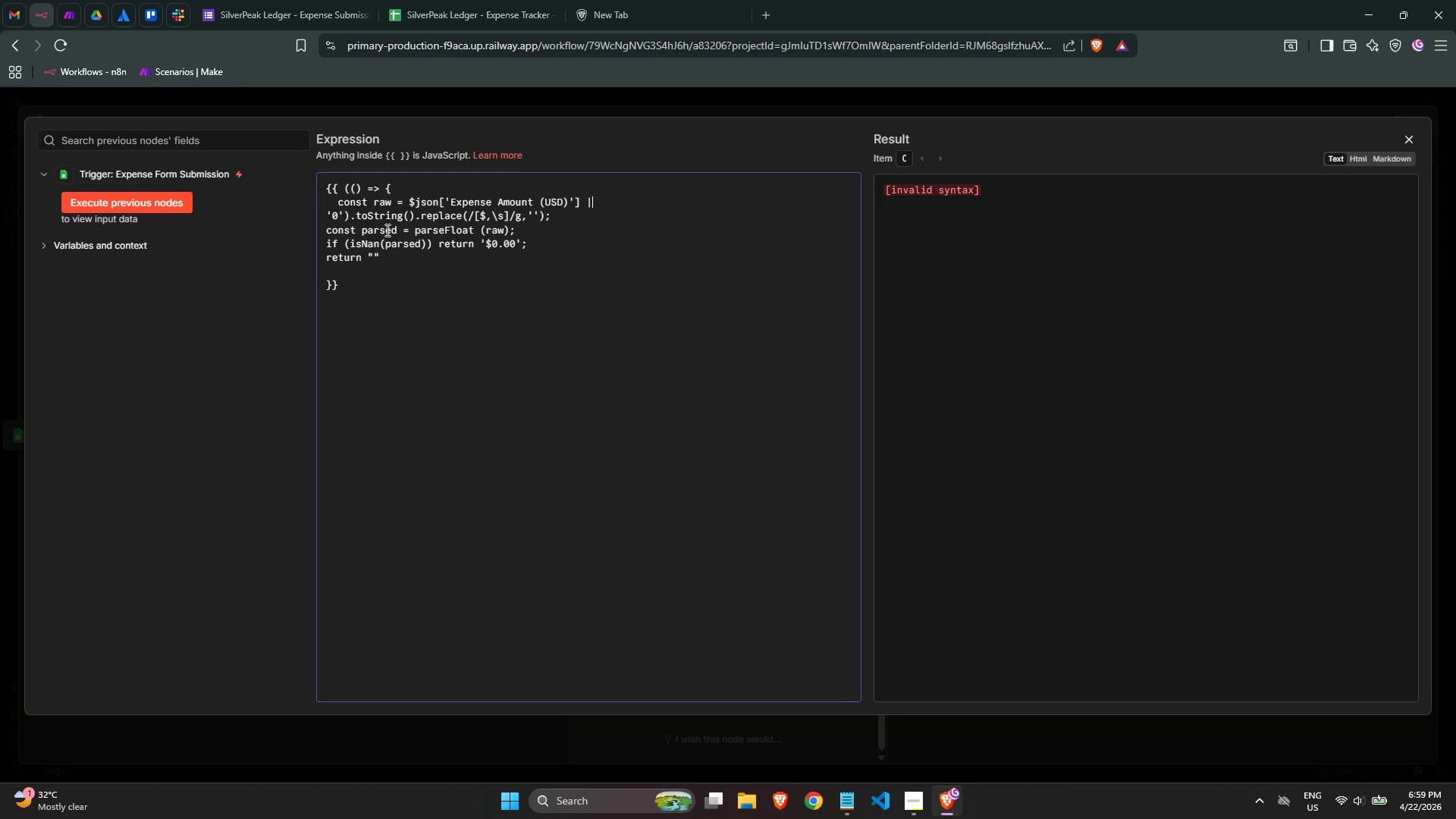 
key(Shift+Backslash)
 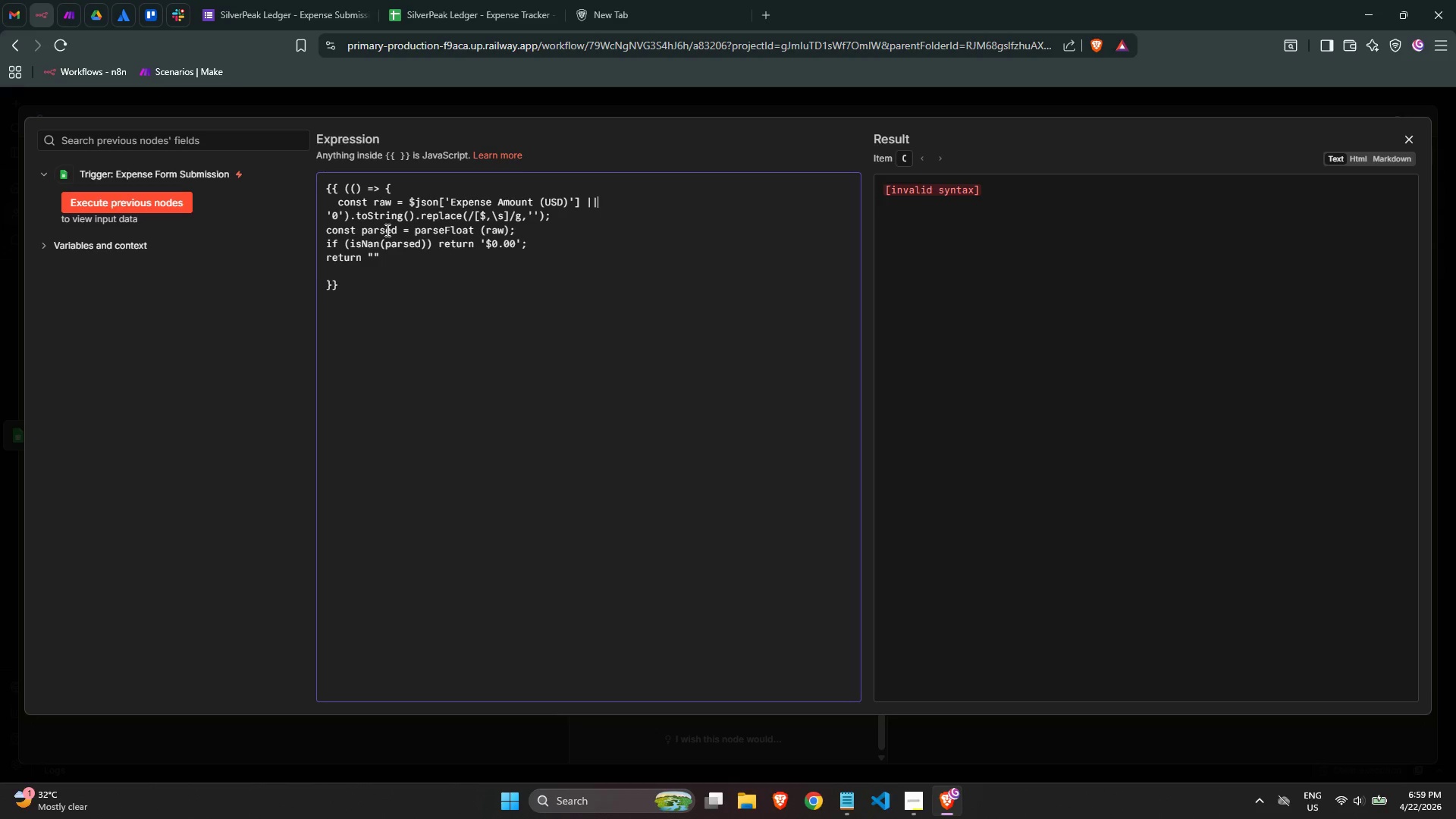 
key(Space)
 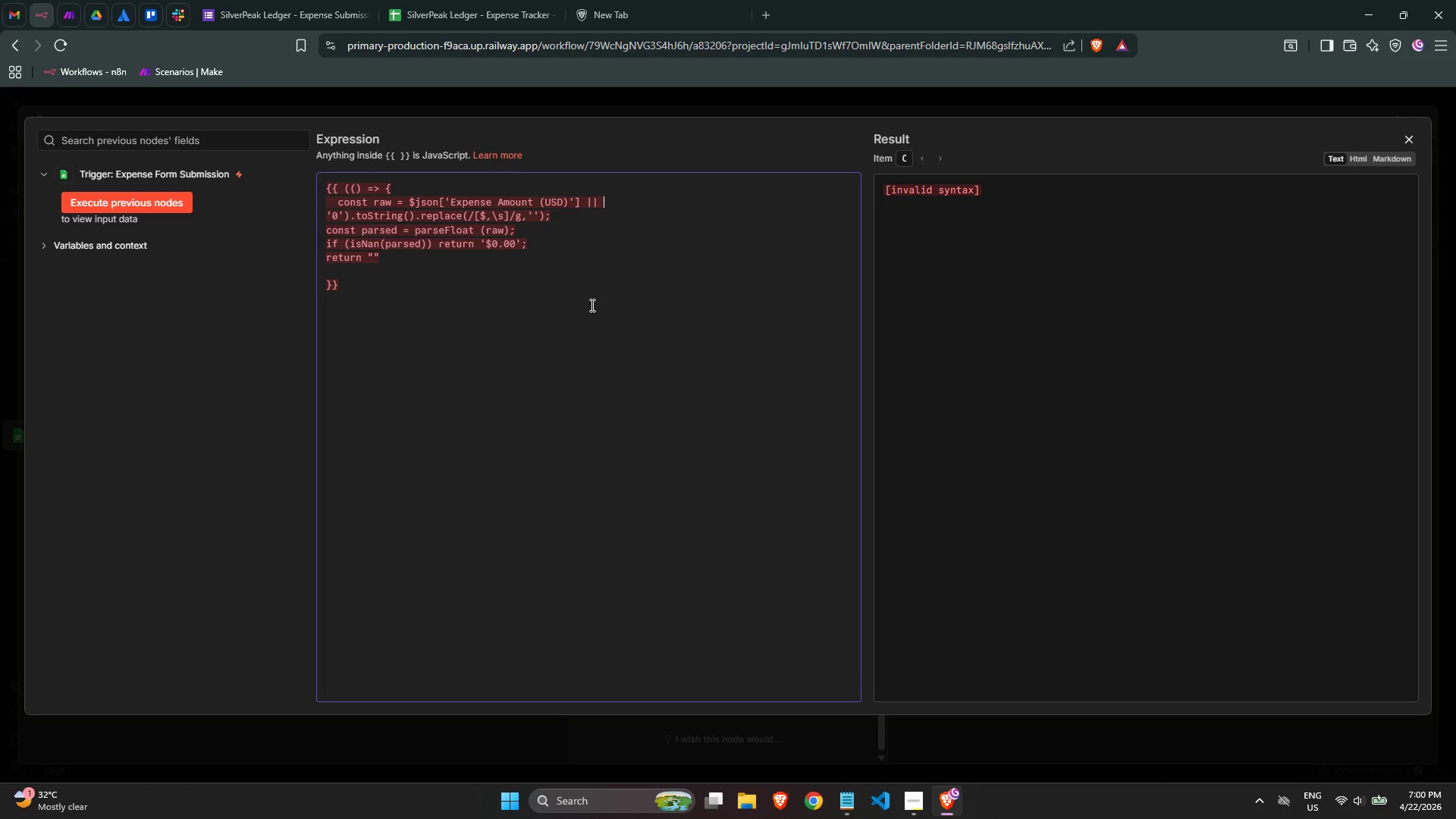 
wait(25.47)
 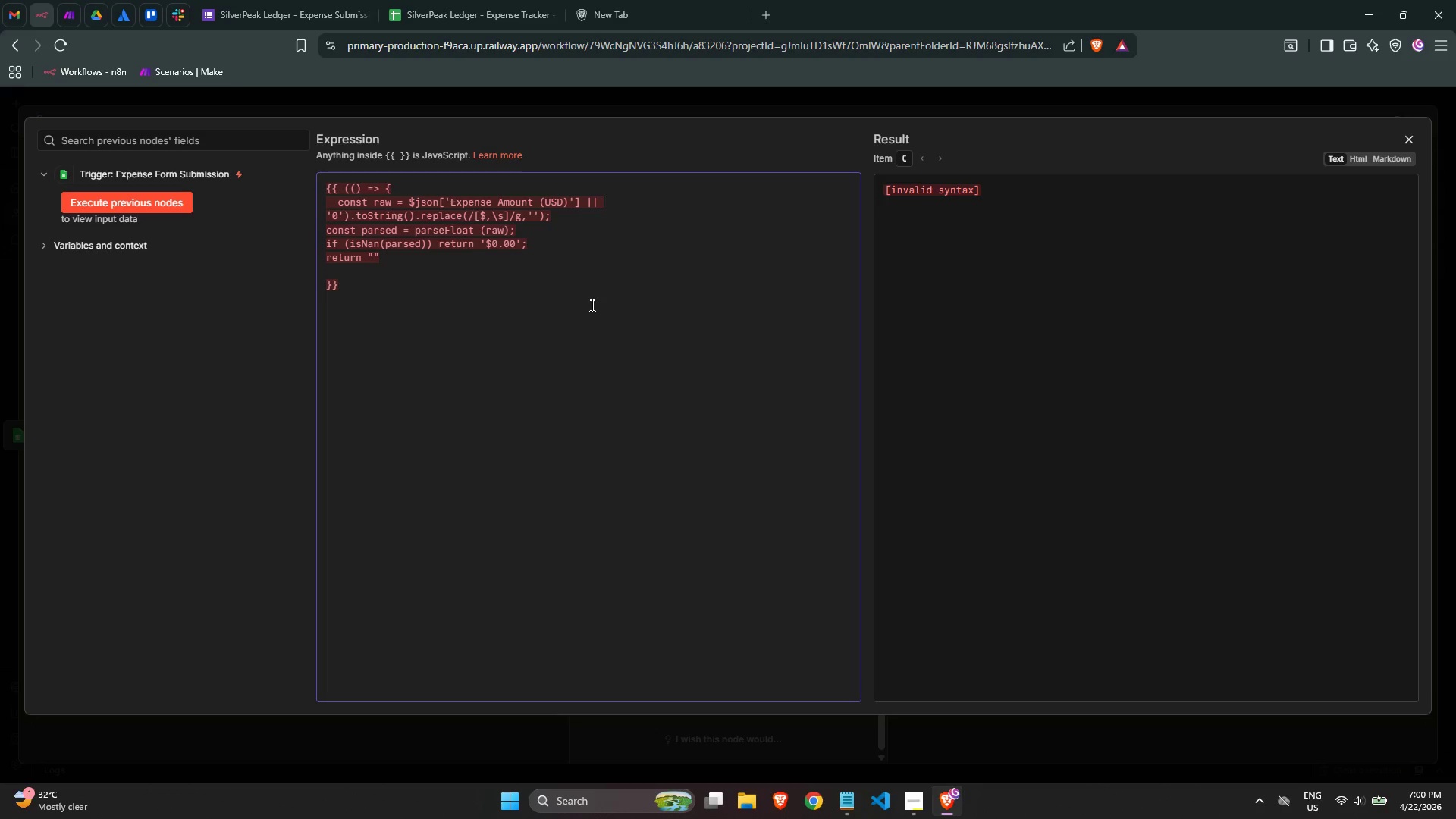 
key(Quote)
 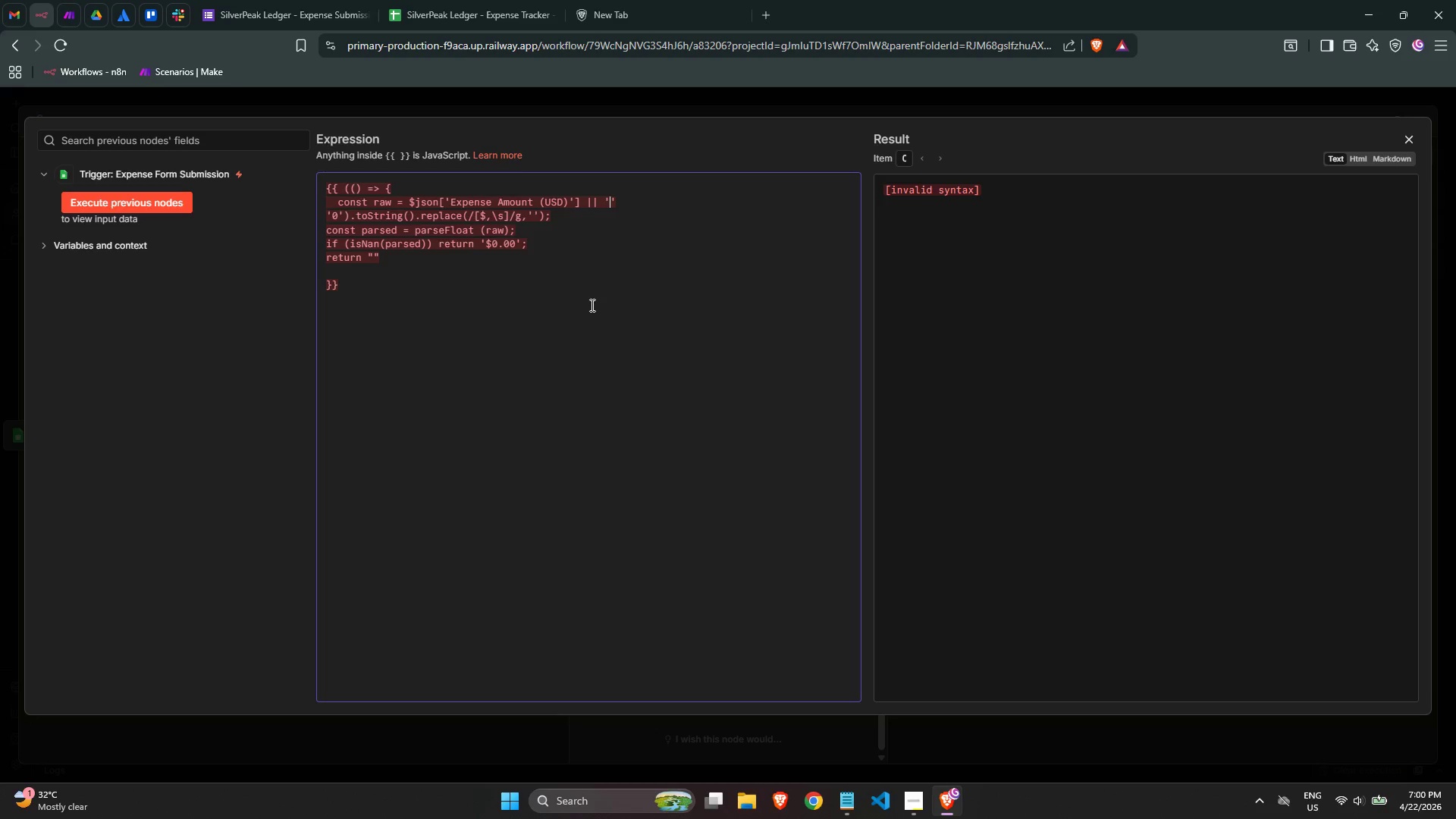 
key(0)
 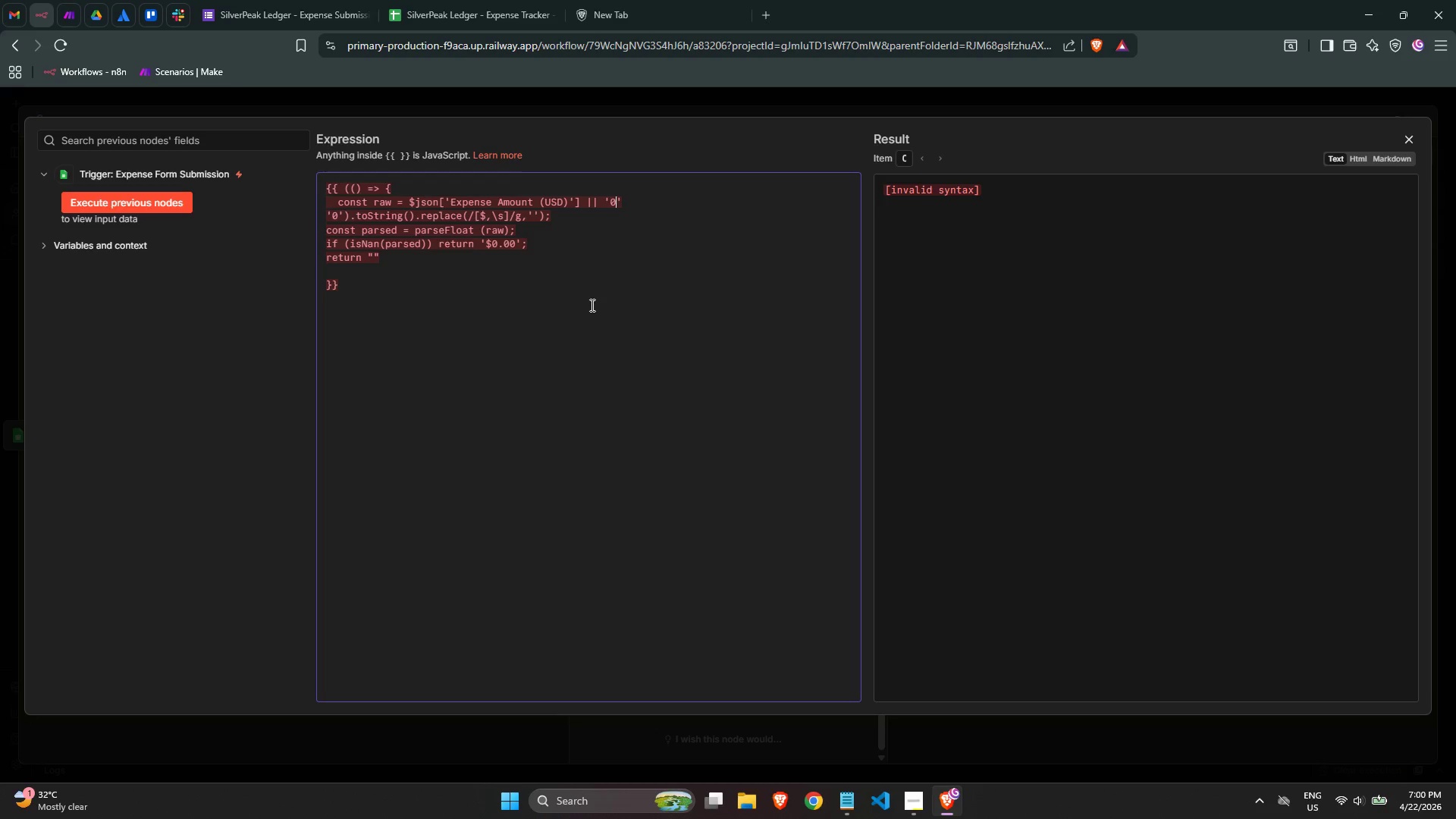 
key(ArrowRight)
 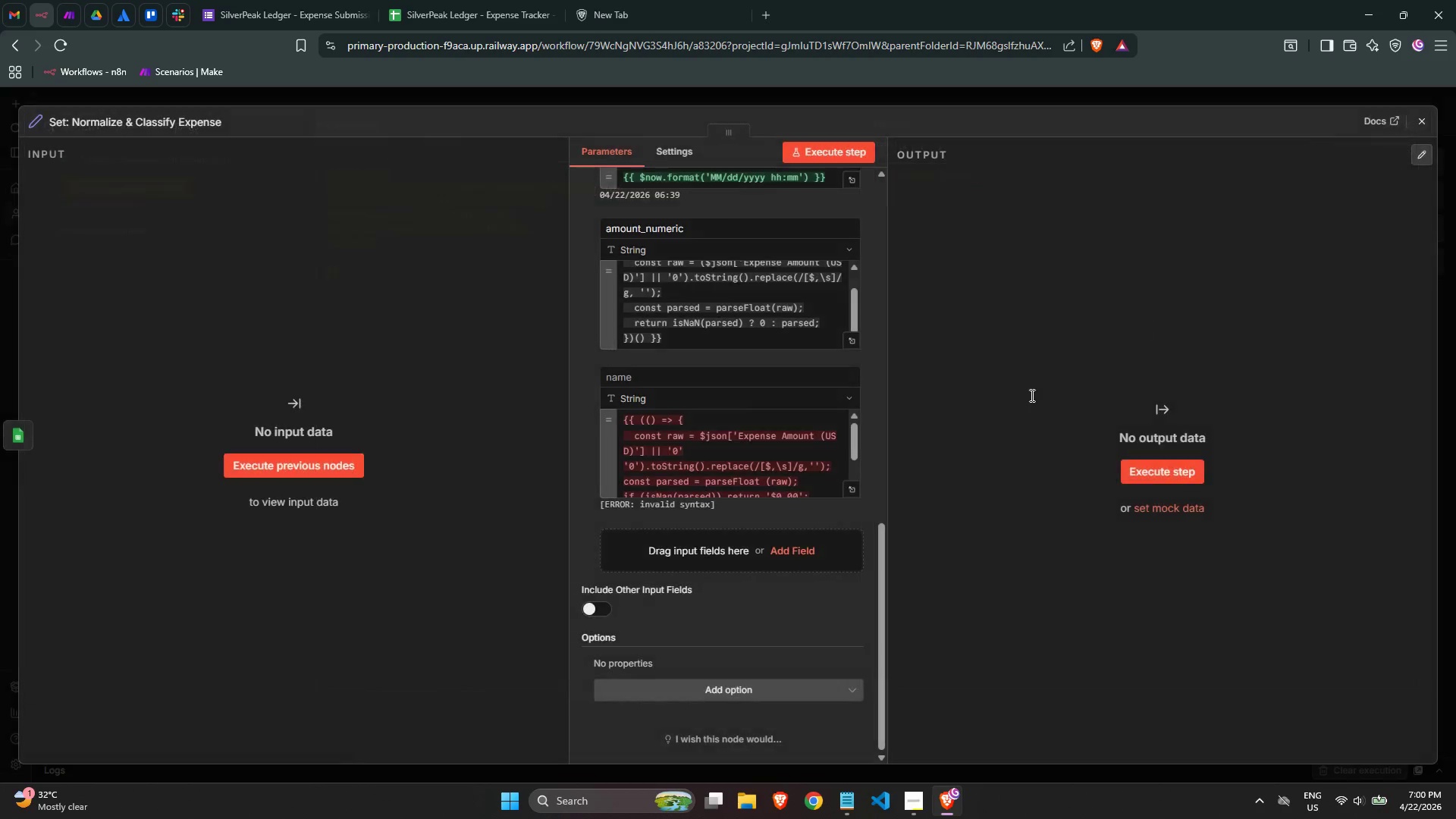 
wait(5.62)
 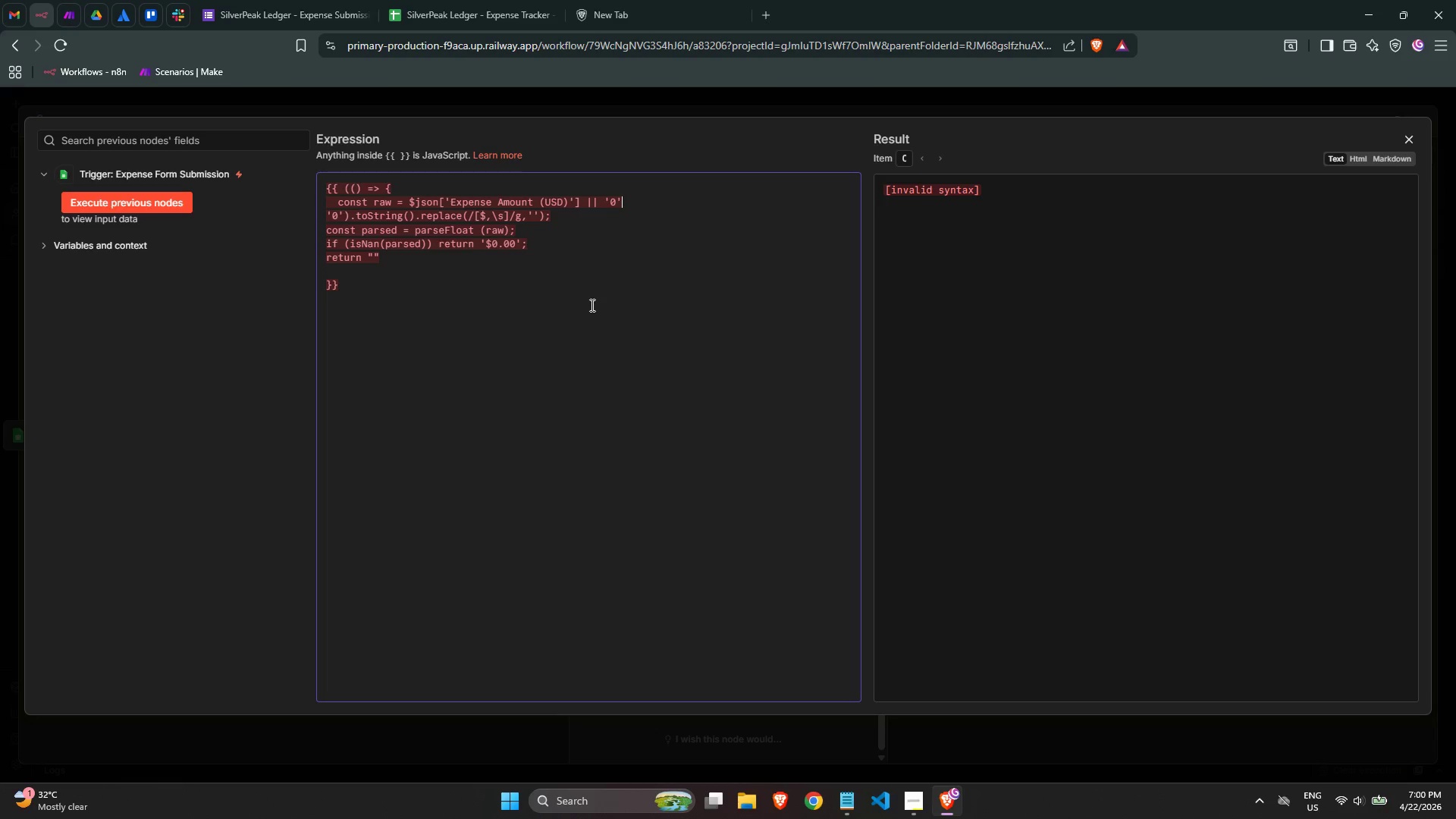 
left_click([701, 376])
 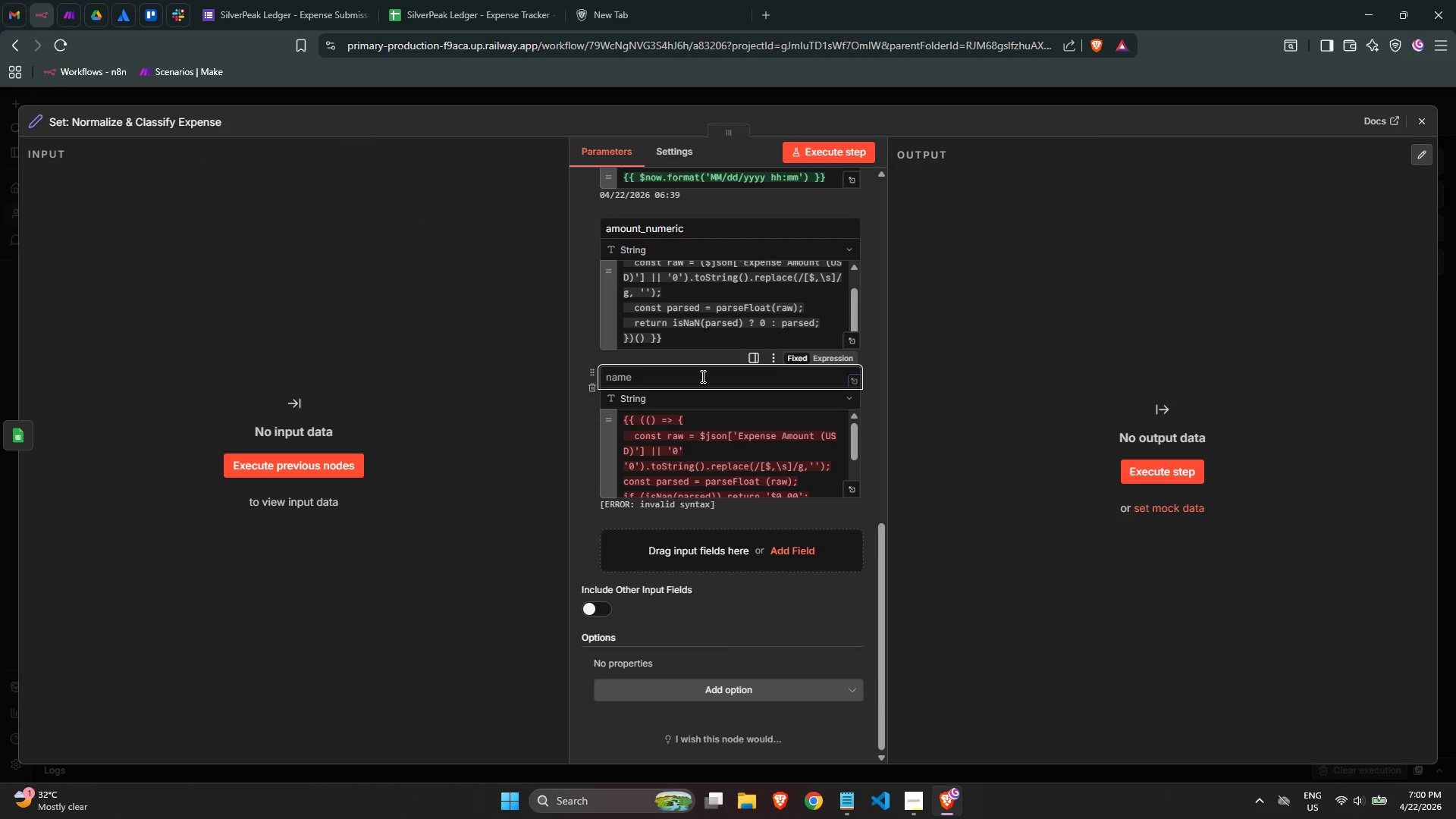 
type(amount_foramted)
key(Backspace)
key(Backspace)
key(Backspace)
key(Backspace)
key(Backspace)
type(matted)
 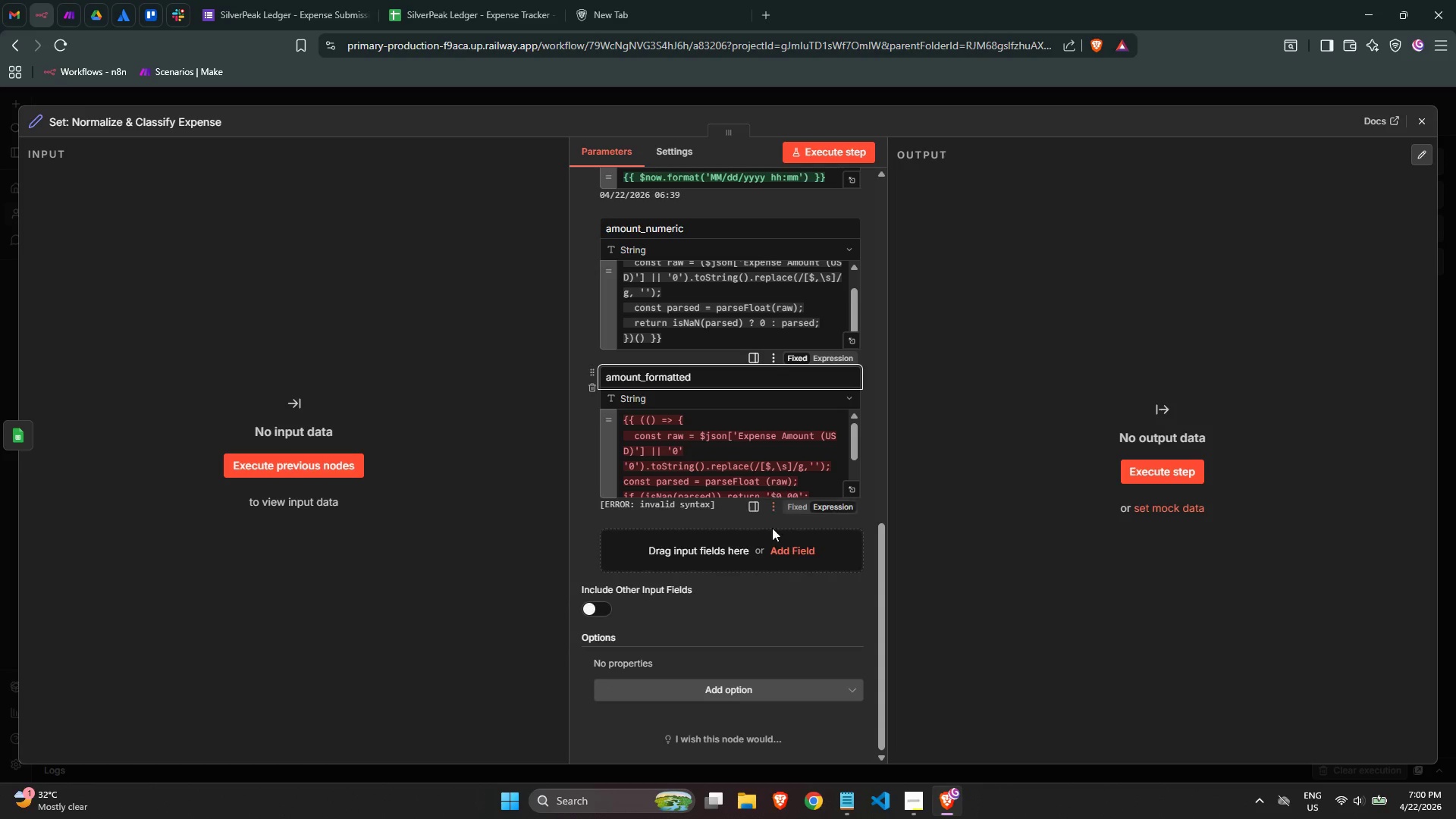 
left_click([783, 623])
 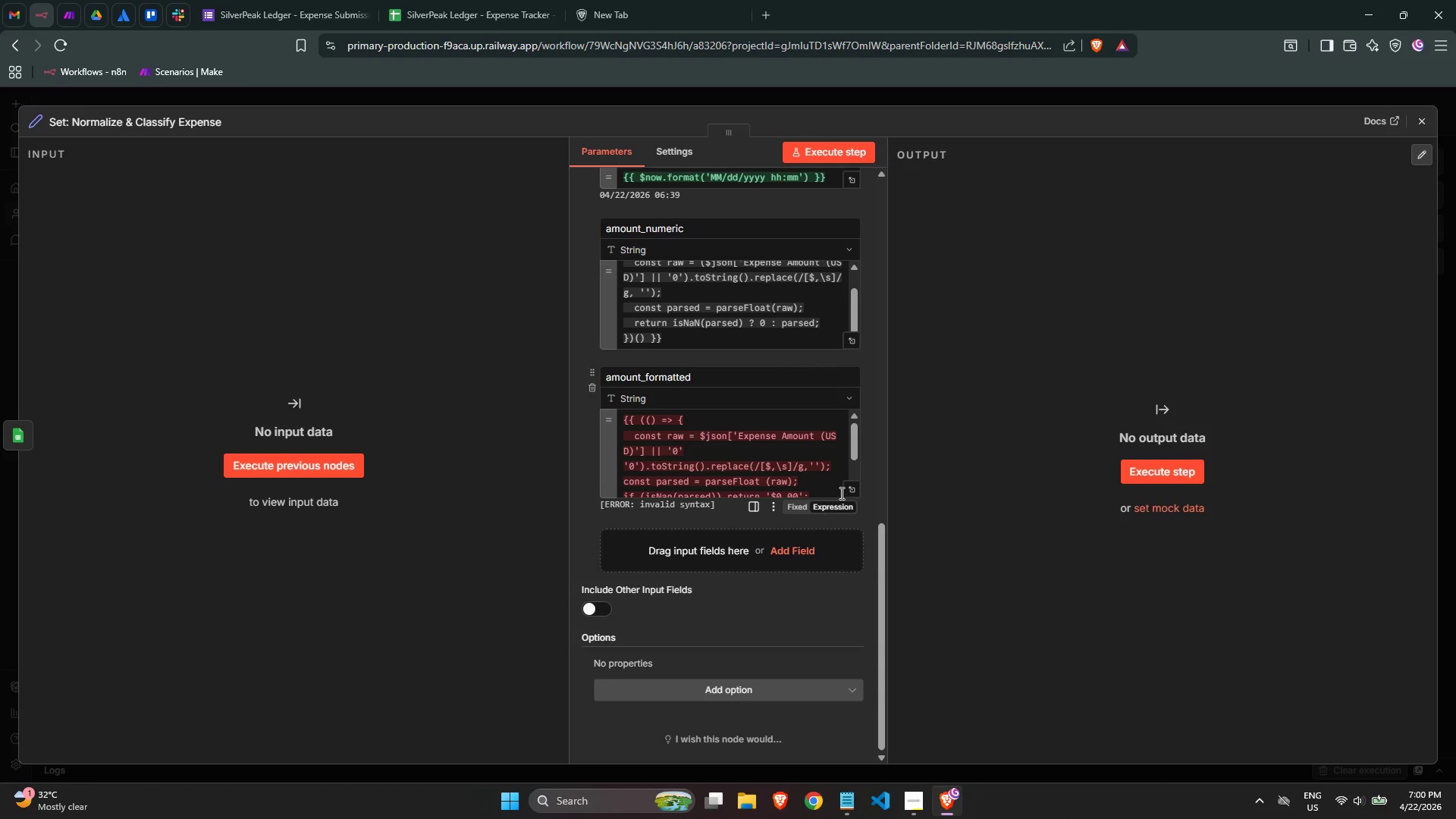 
left_click([846, 488])
 